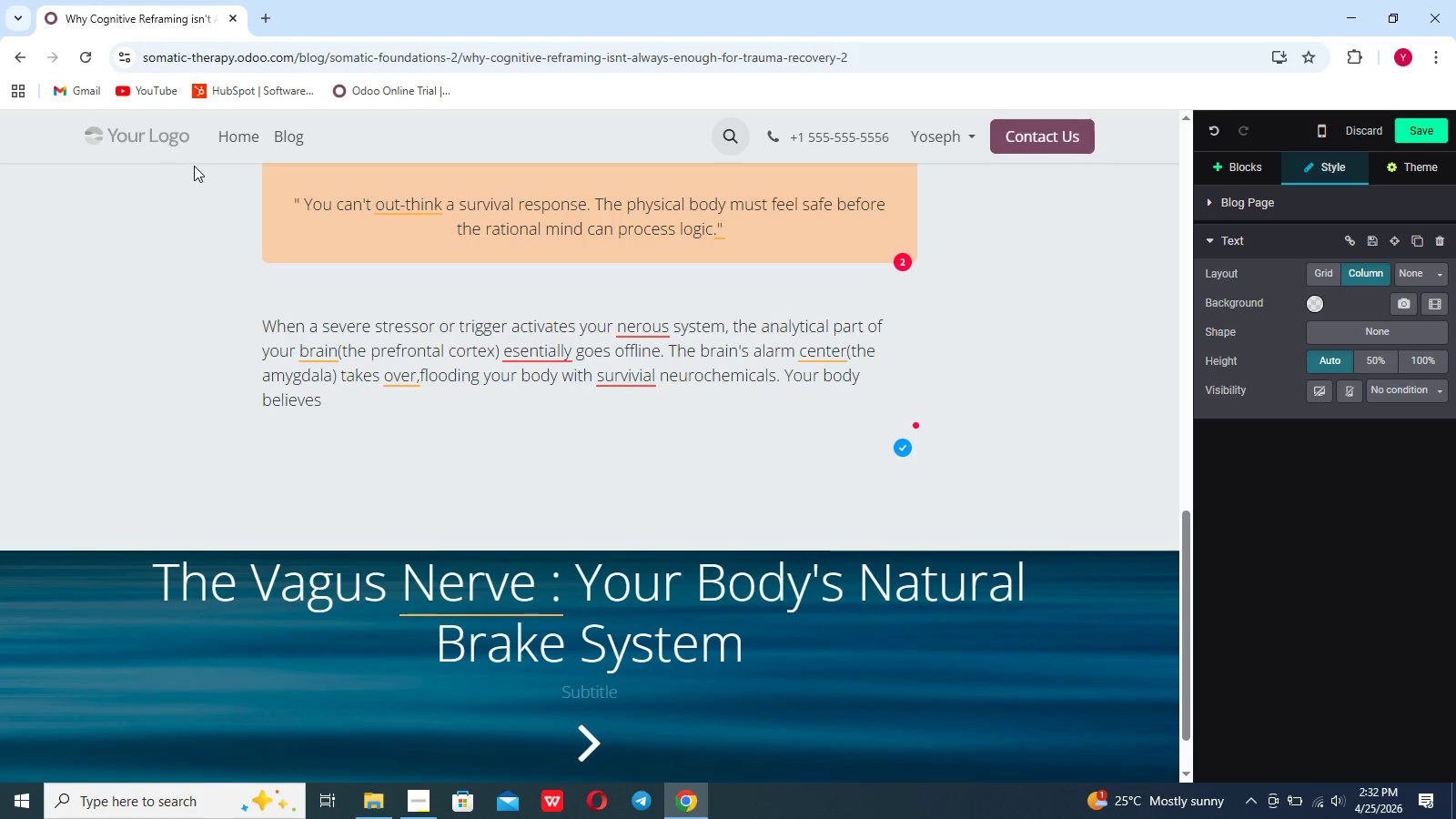 
type(it is in immediate py)
key(Backspace)
type(hyso)
key(Backspace)
type(iacl danger, eb)
key(Backspace)
type(en)
key(Backspace)
key(Backspace)
type(ce)
key(Backspace)
key(Backspace)
type(ven if the danger)
 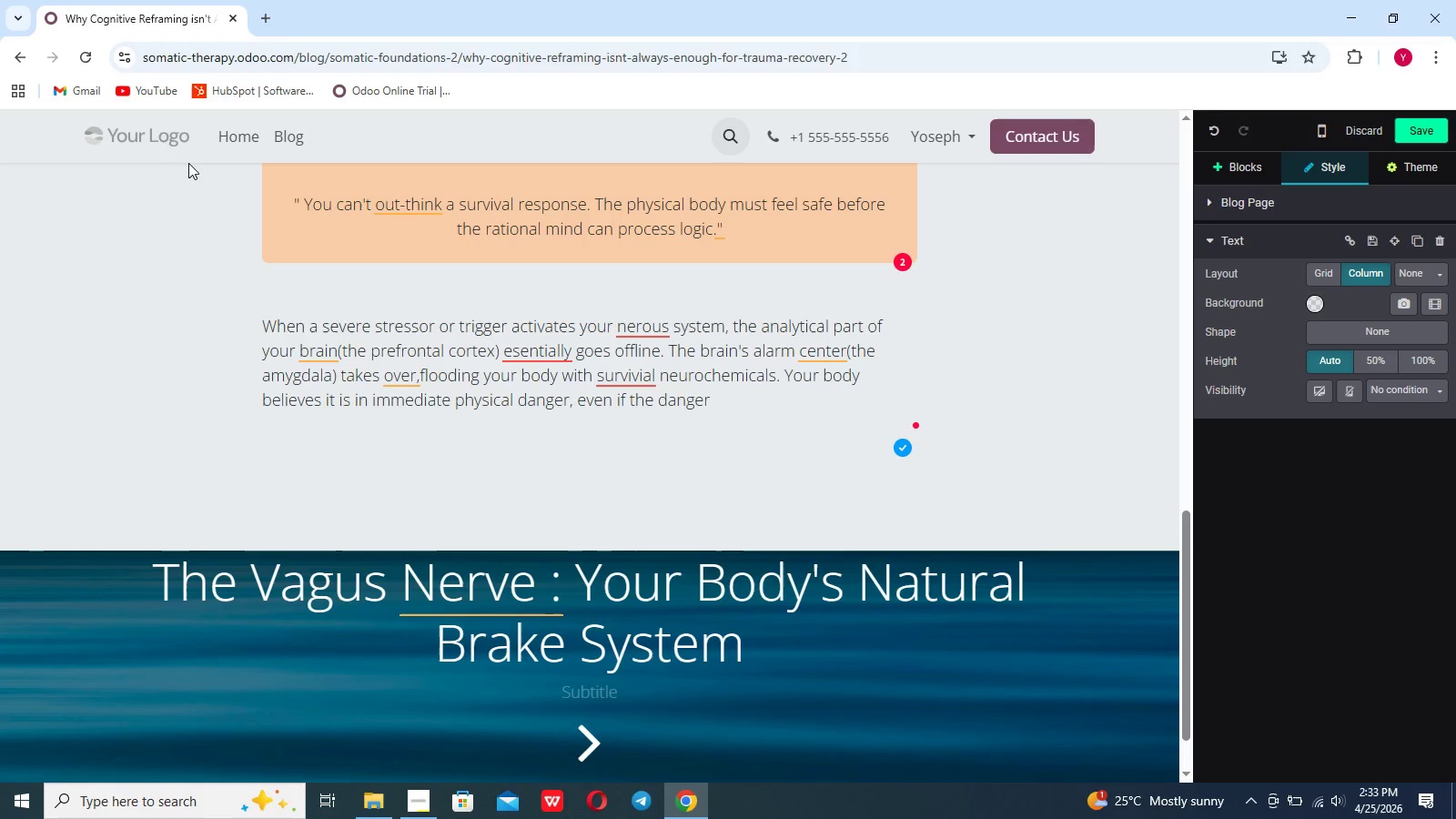 
key(ArrowLeft)
 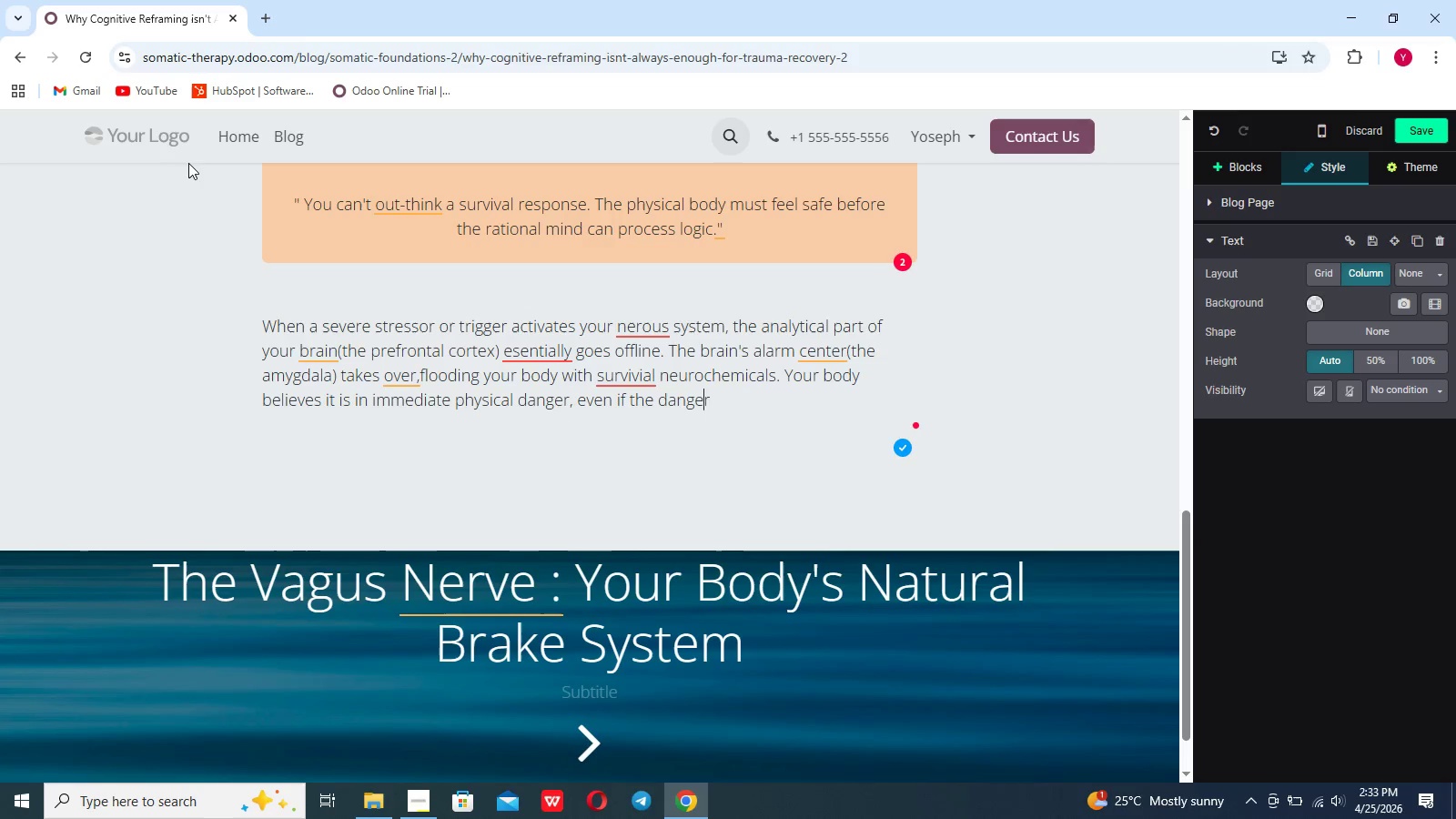 
key(ArrowRight)
 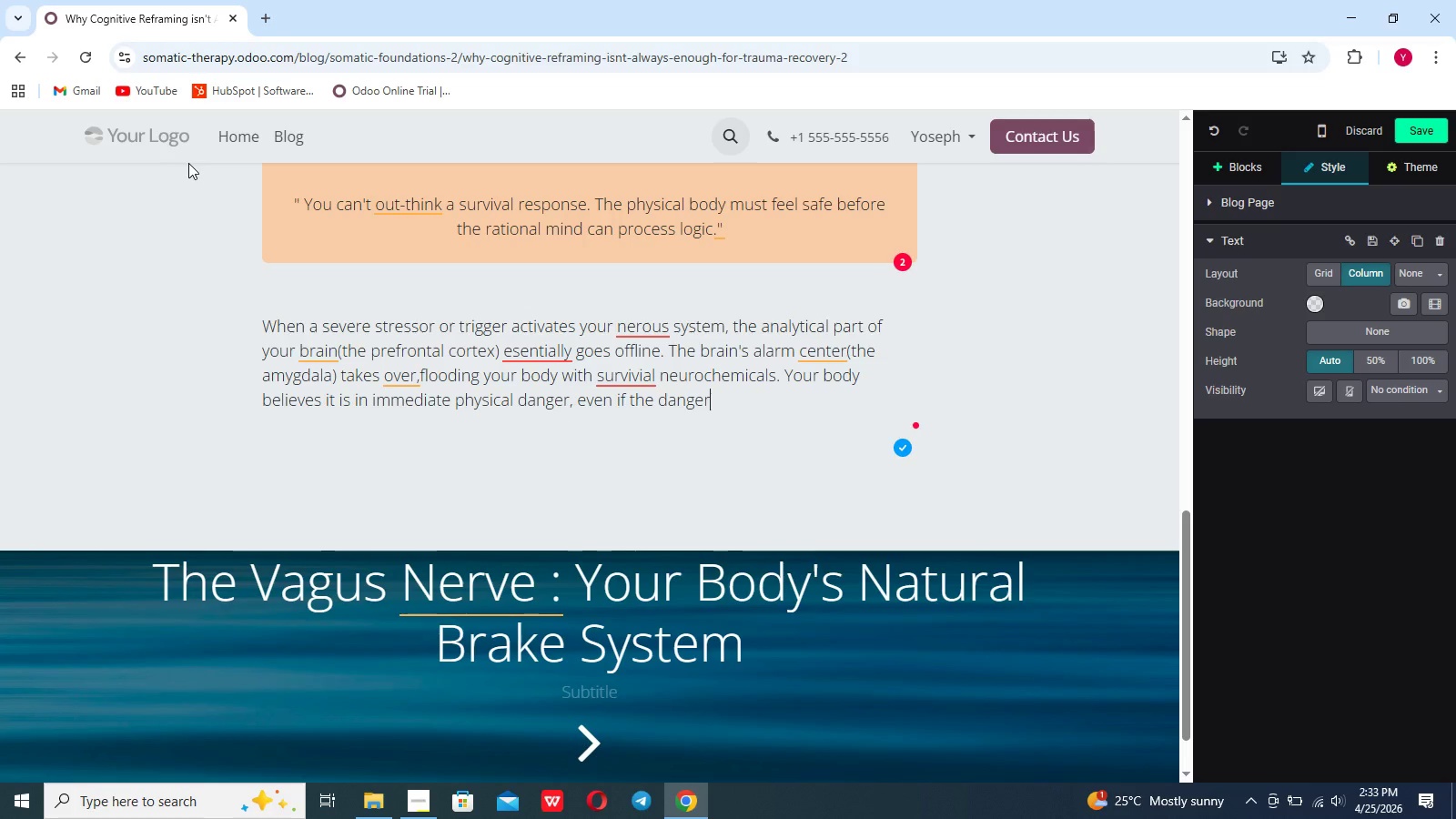 
key(Shift+Quote)
 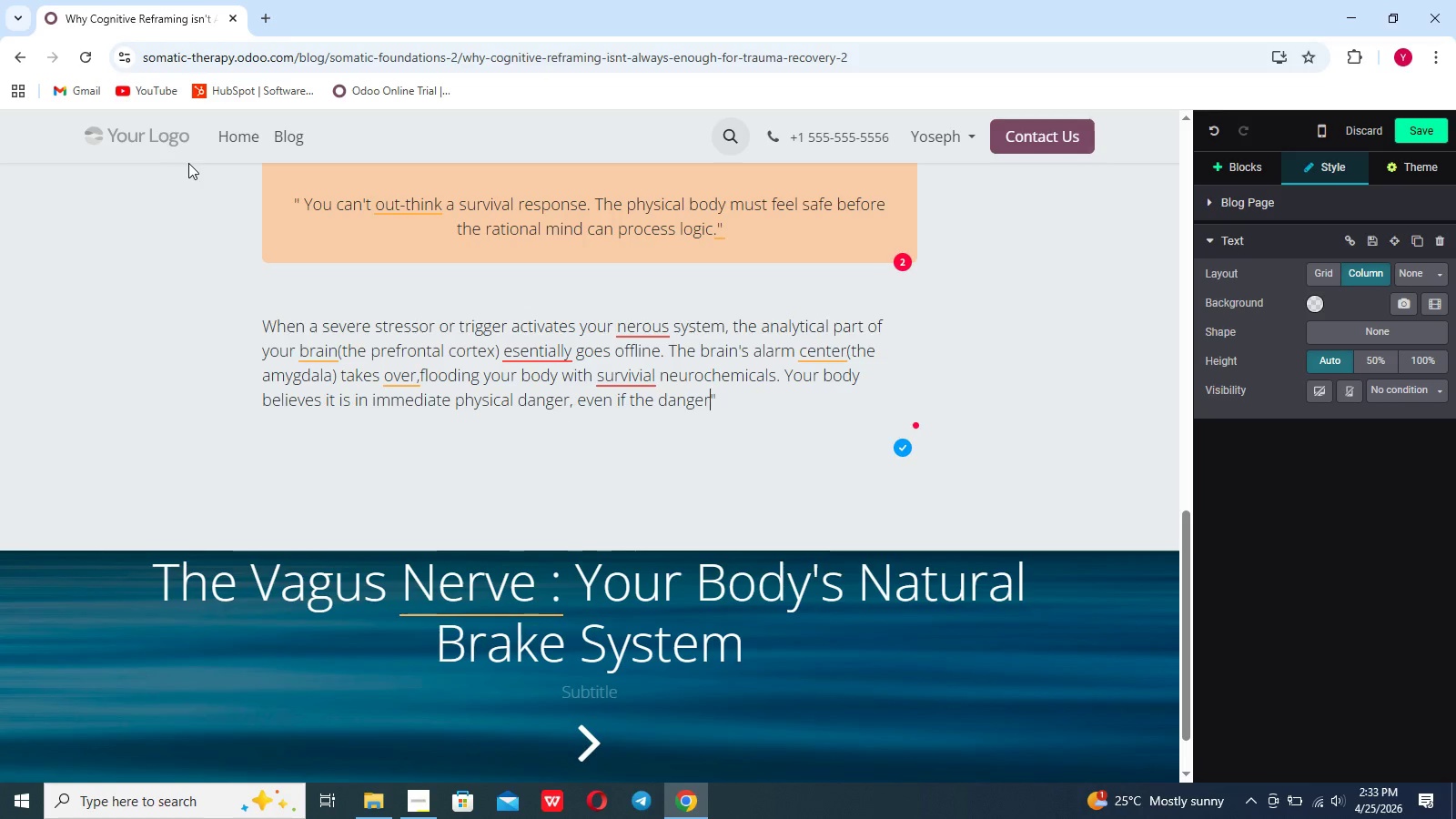 
hold_key(key=ArrowLeft, duration=0.66)
 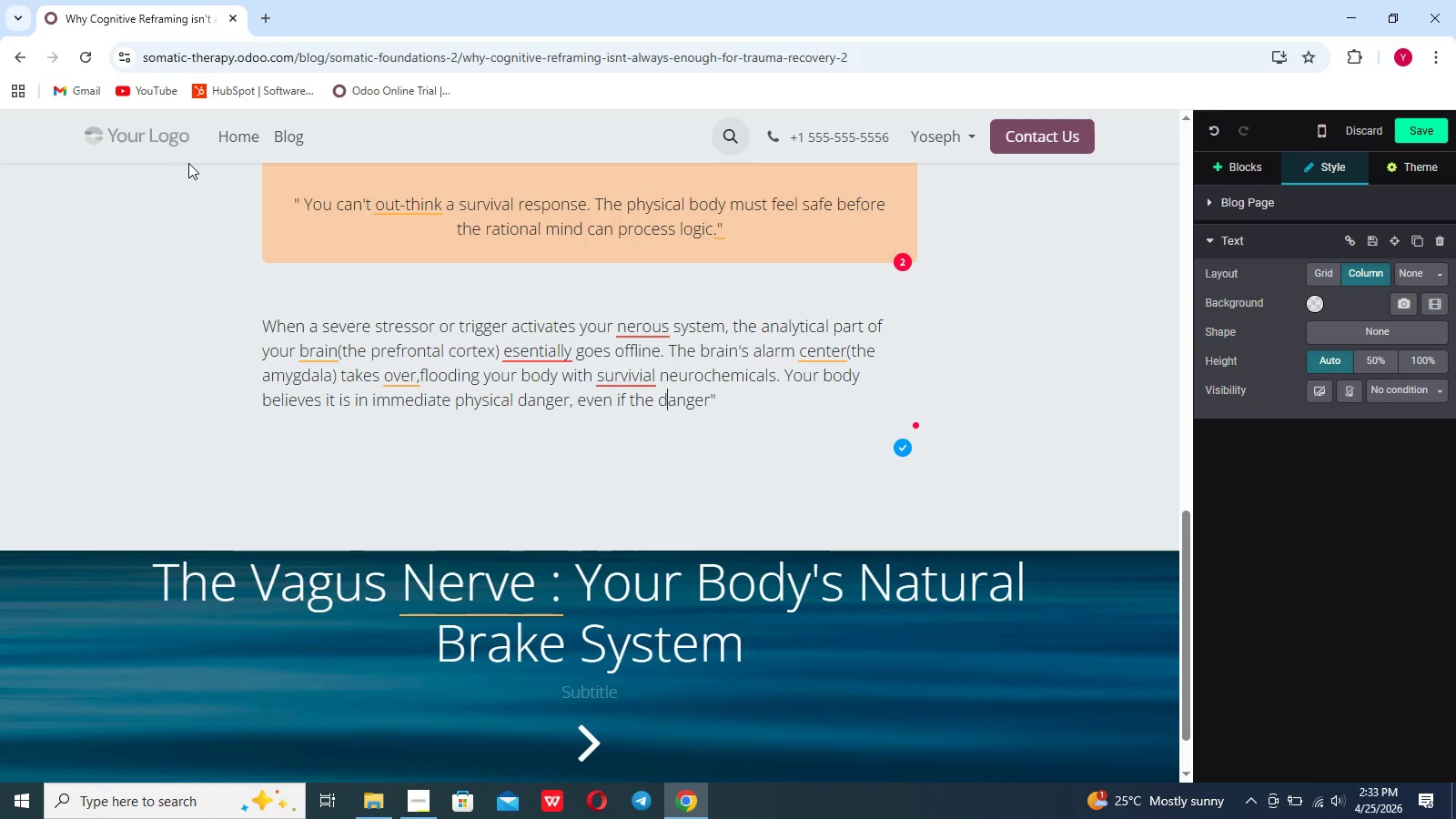 
key(ArrowLeft)
 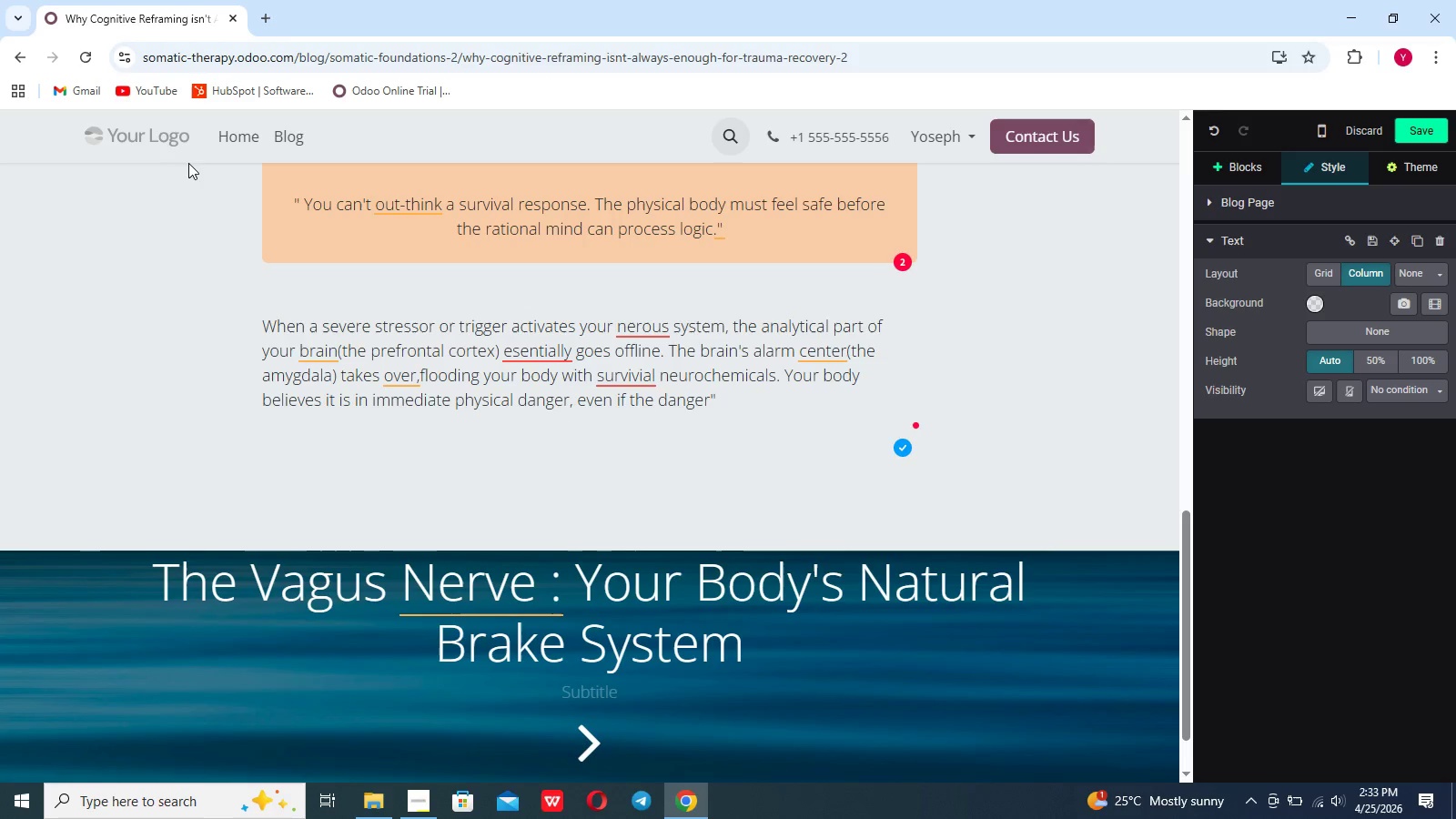 
key(Shift+Quote)
 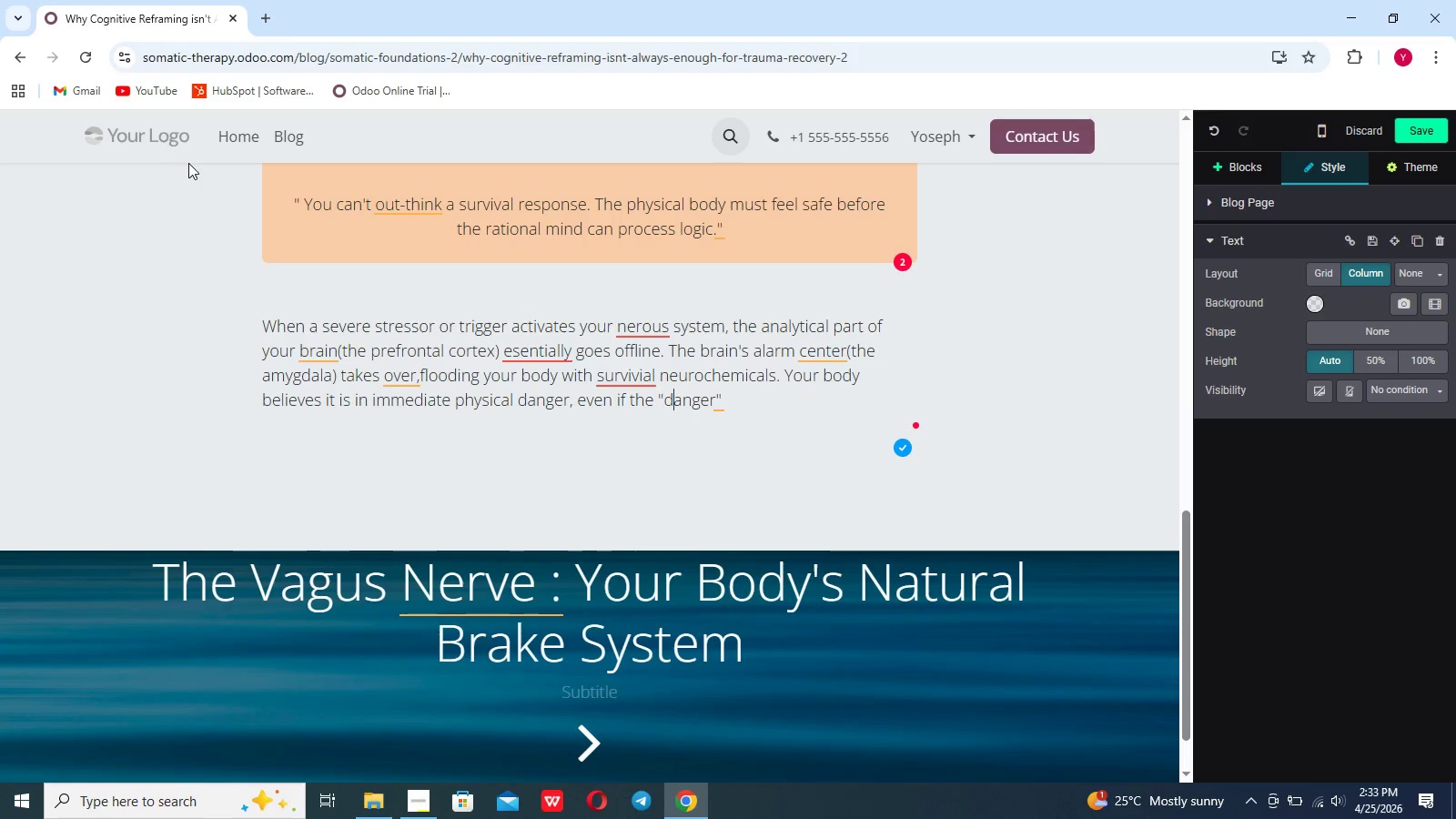 
hold_key(key=ArrowRight, duration=0.72)
 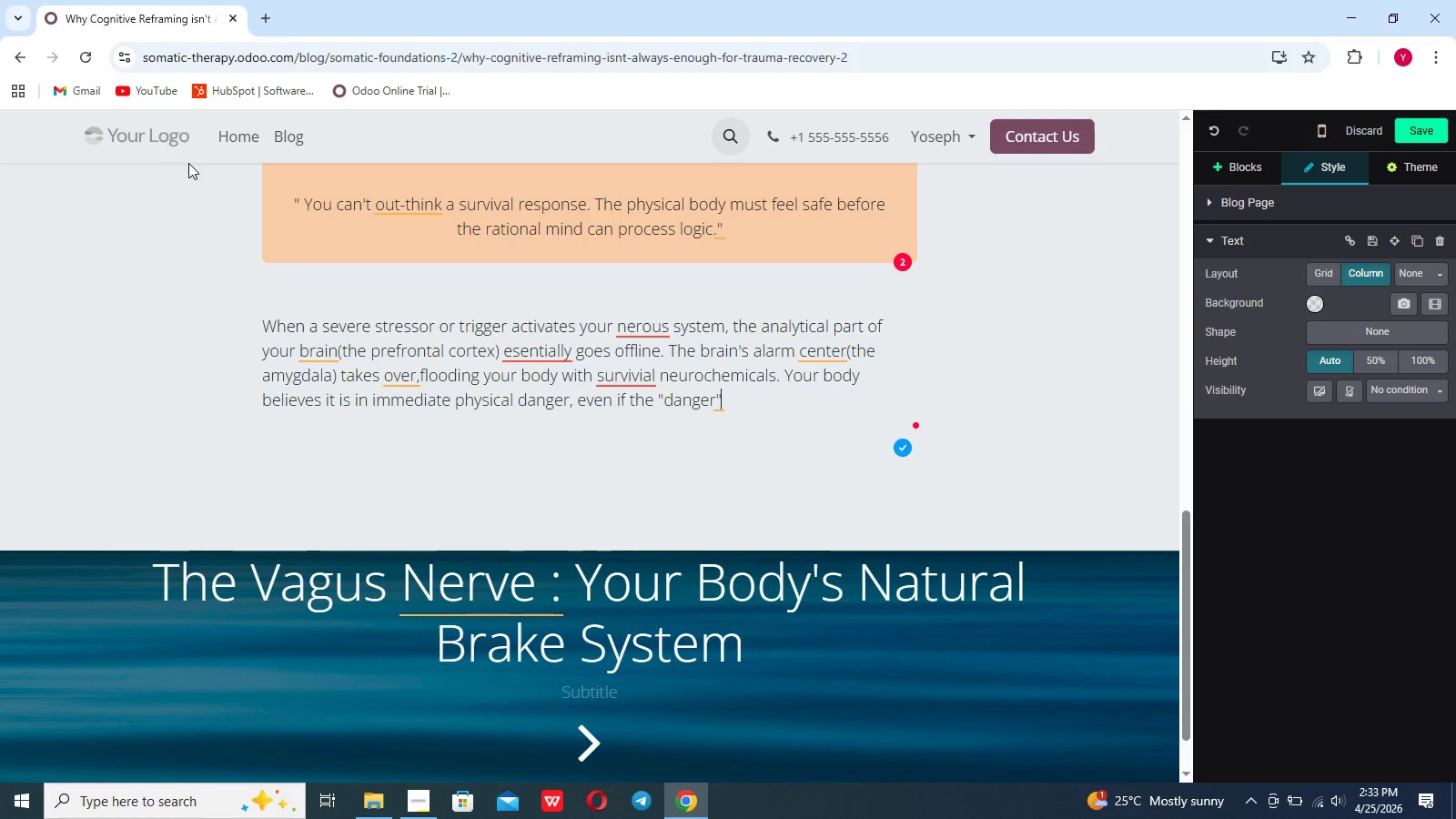 
key(ArrowRight)
 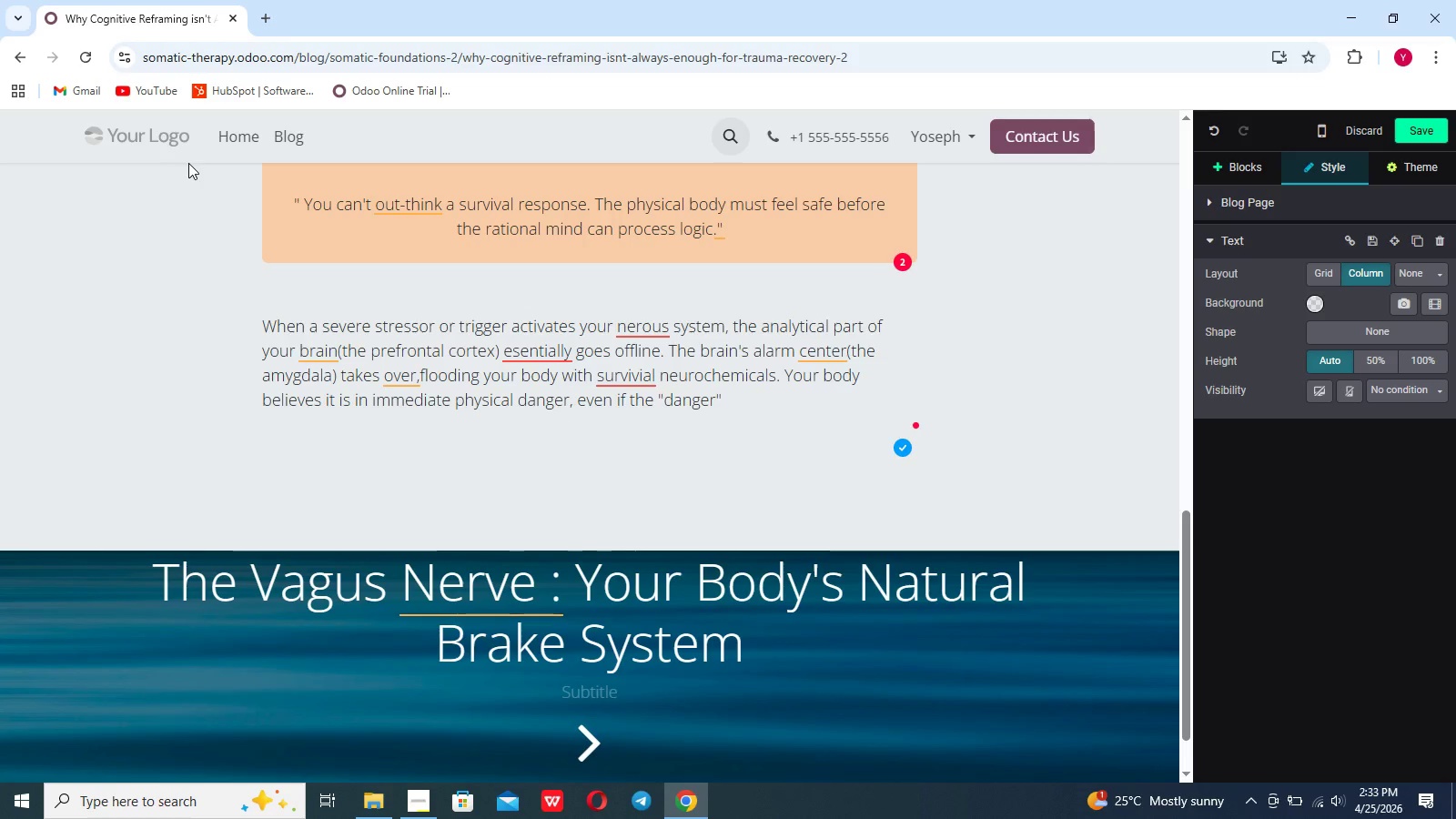 
key(ArrowRight)
 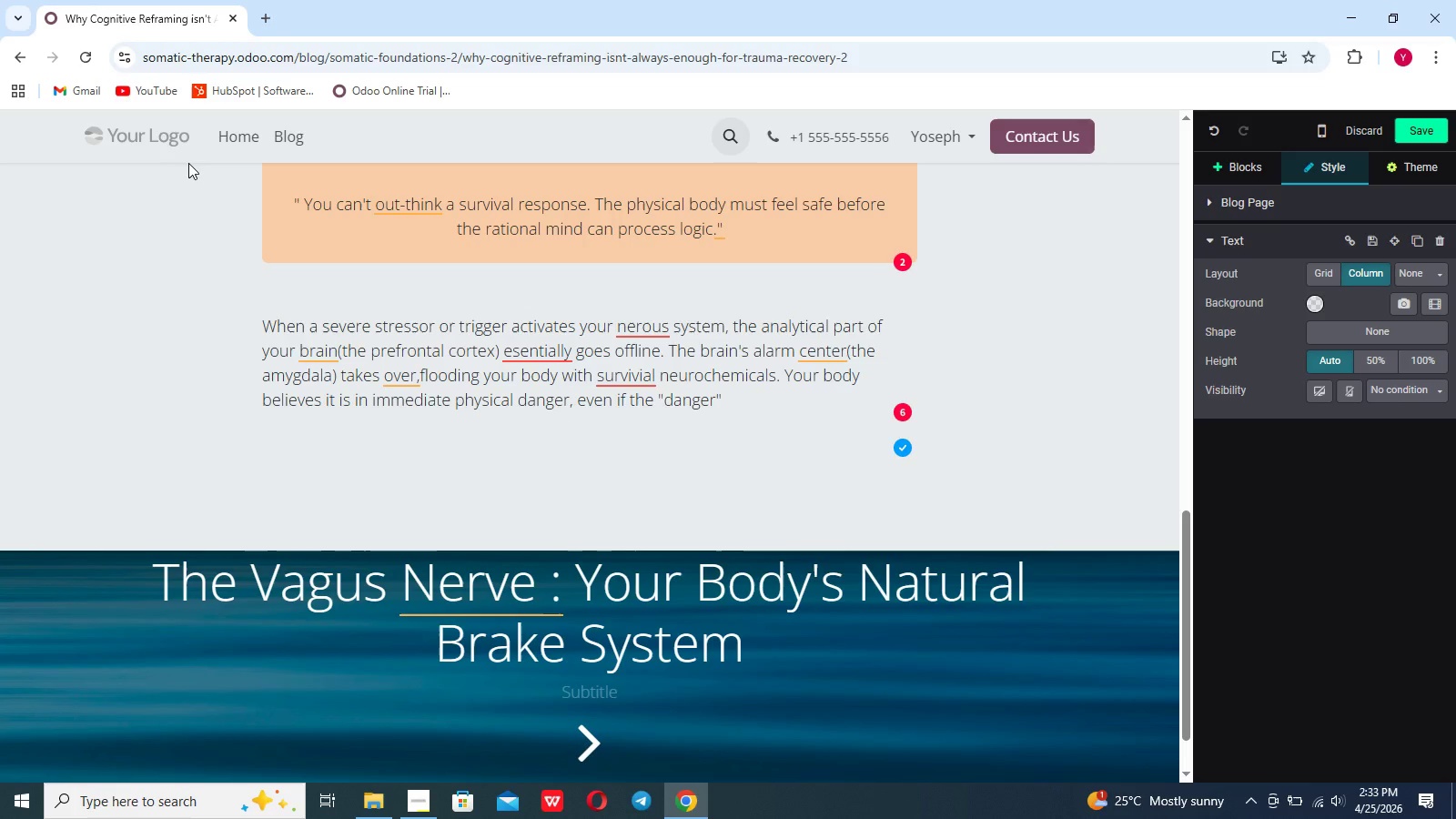 
wait(5.81)
 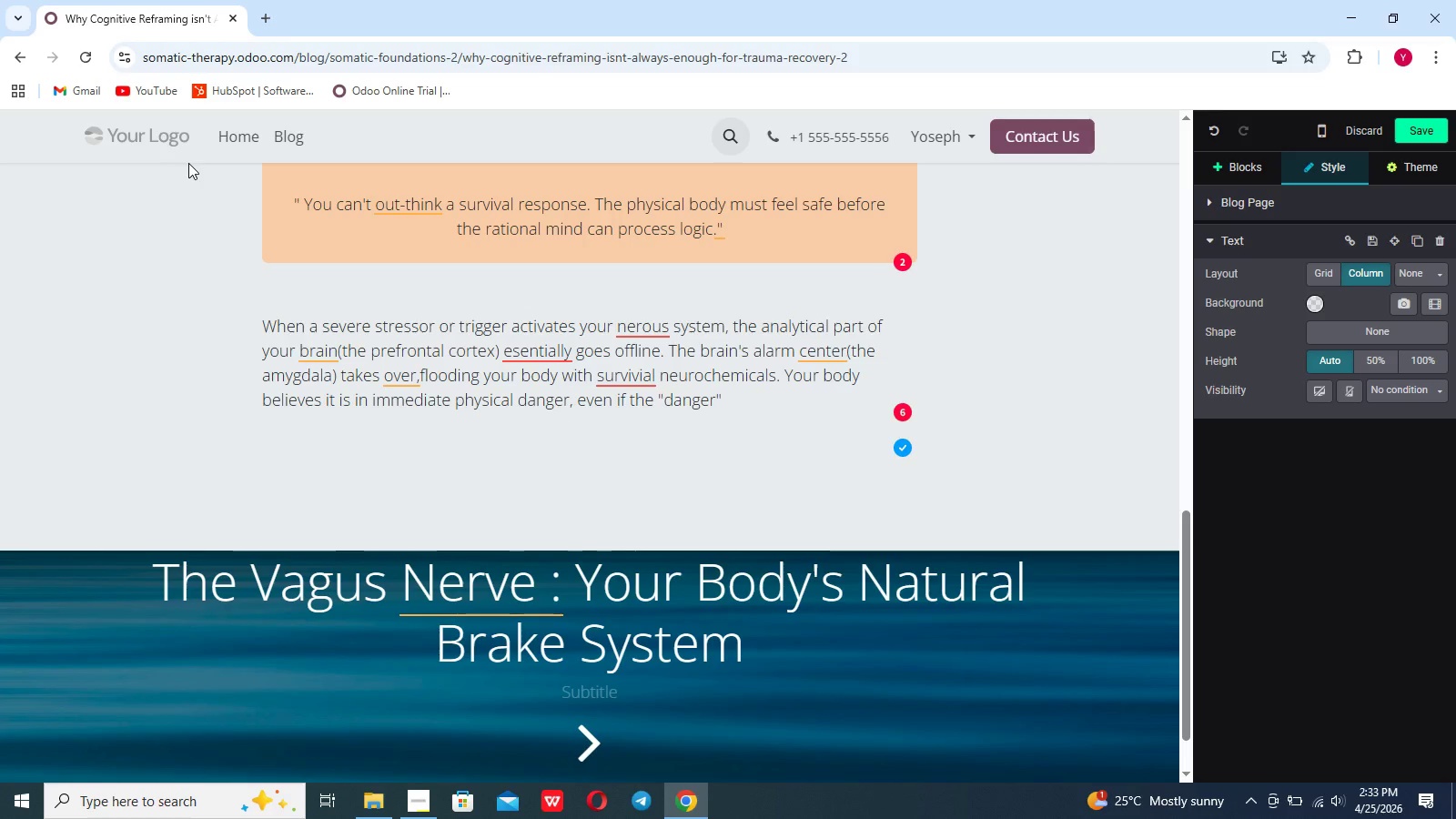 
type( is just a boardroom presen)
 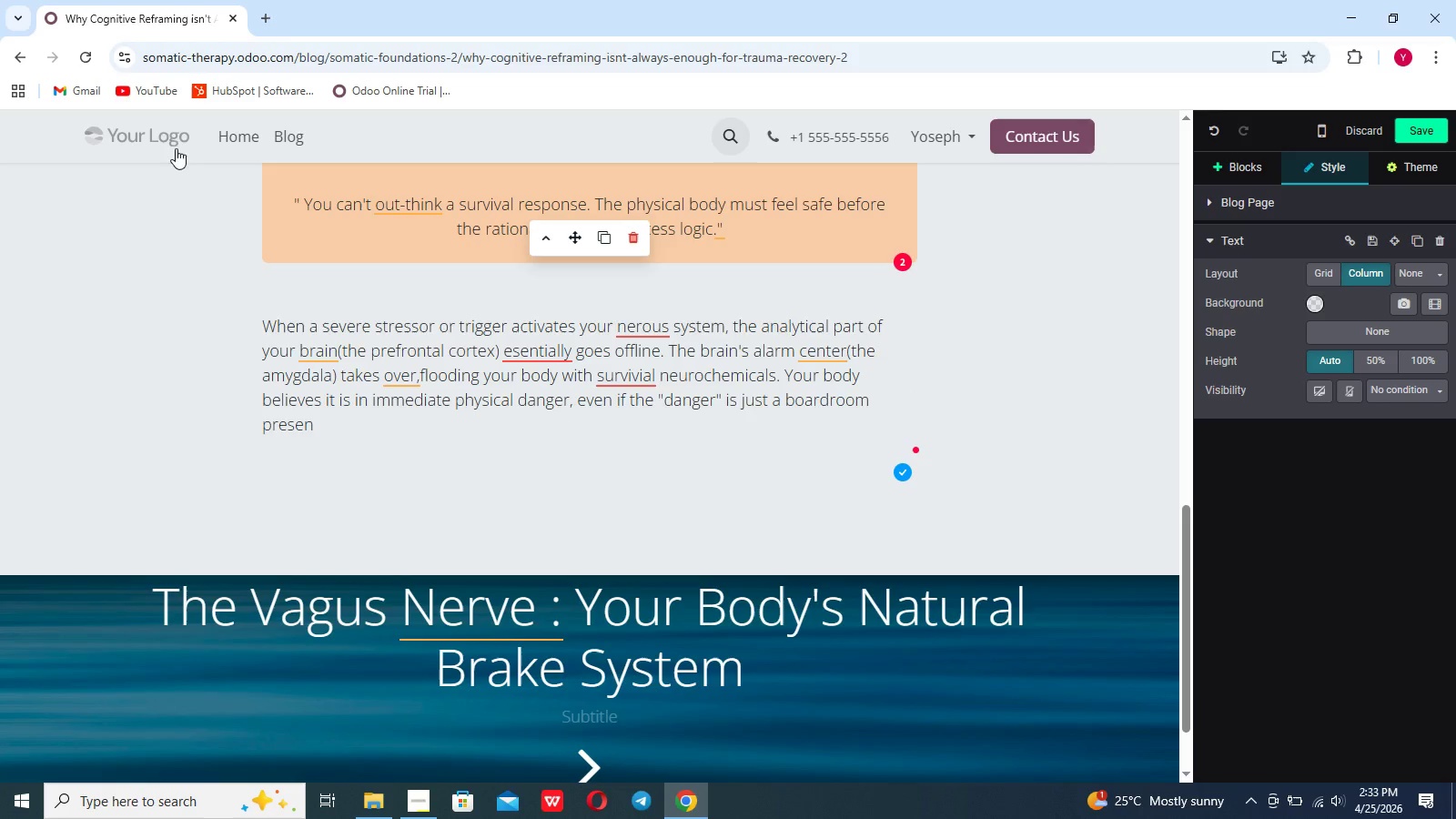 
type(tatiom.)
 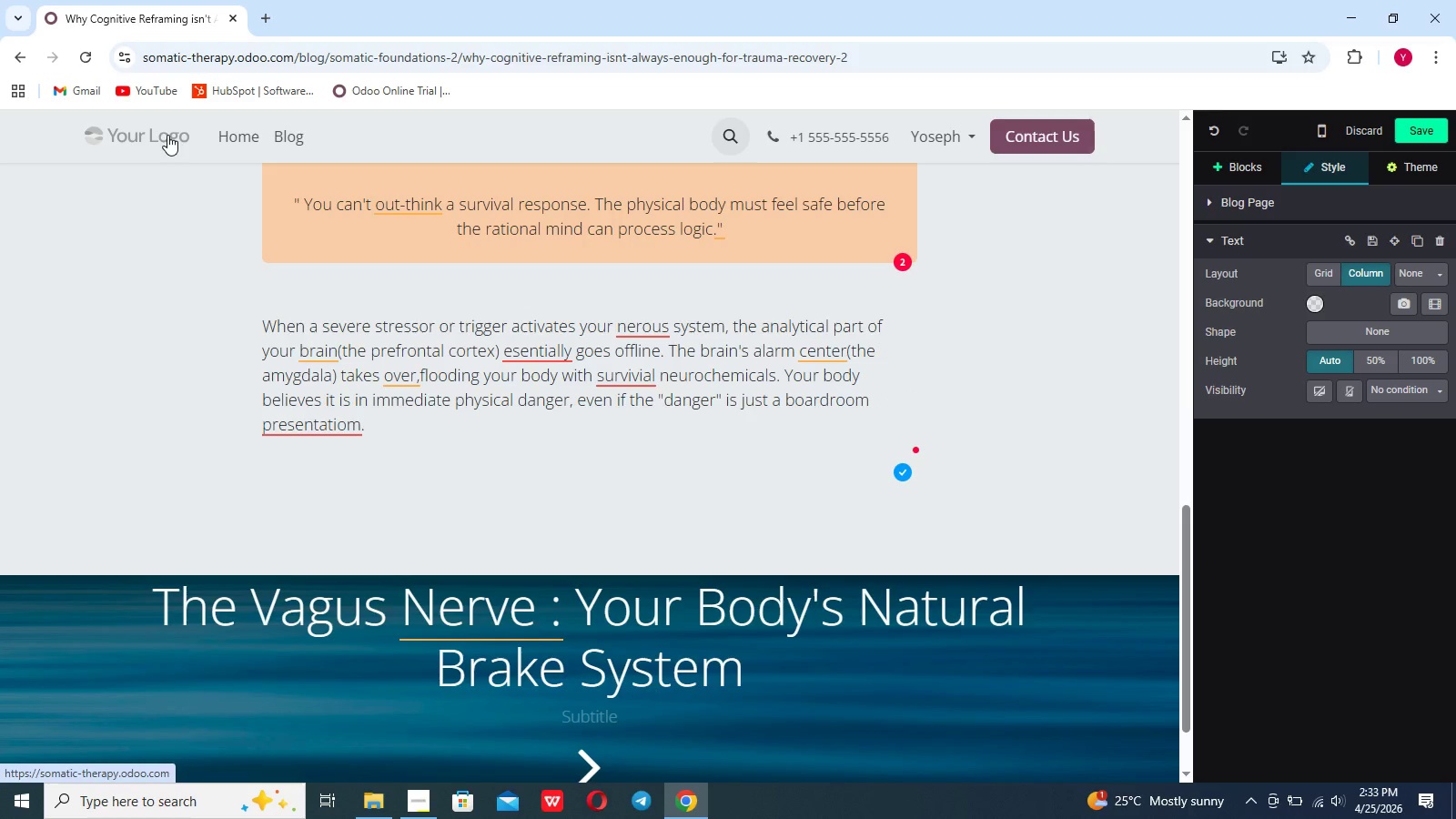 
left_click([167, 135])
 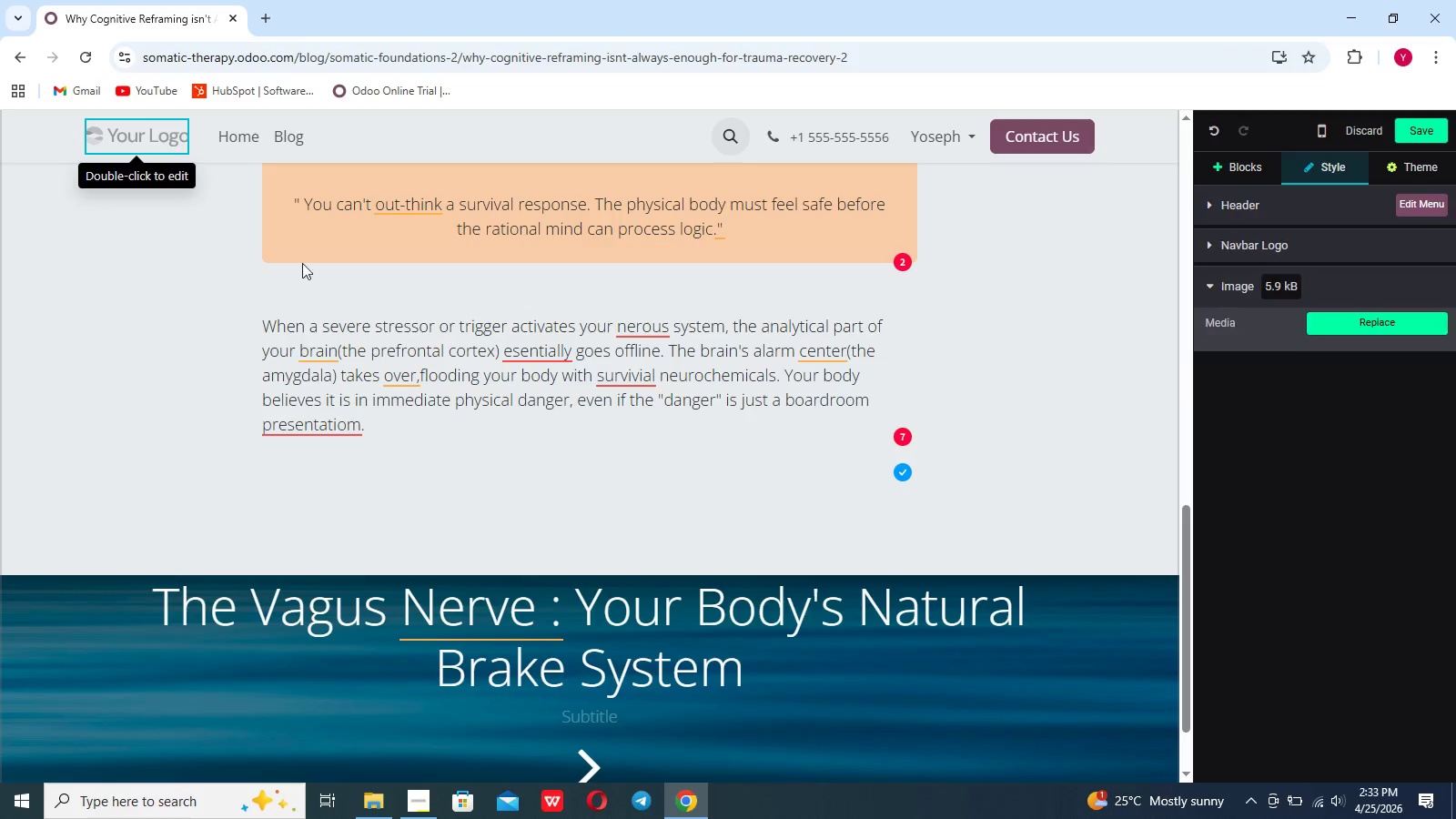 
mouse_move([620, 389])
 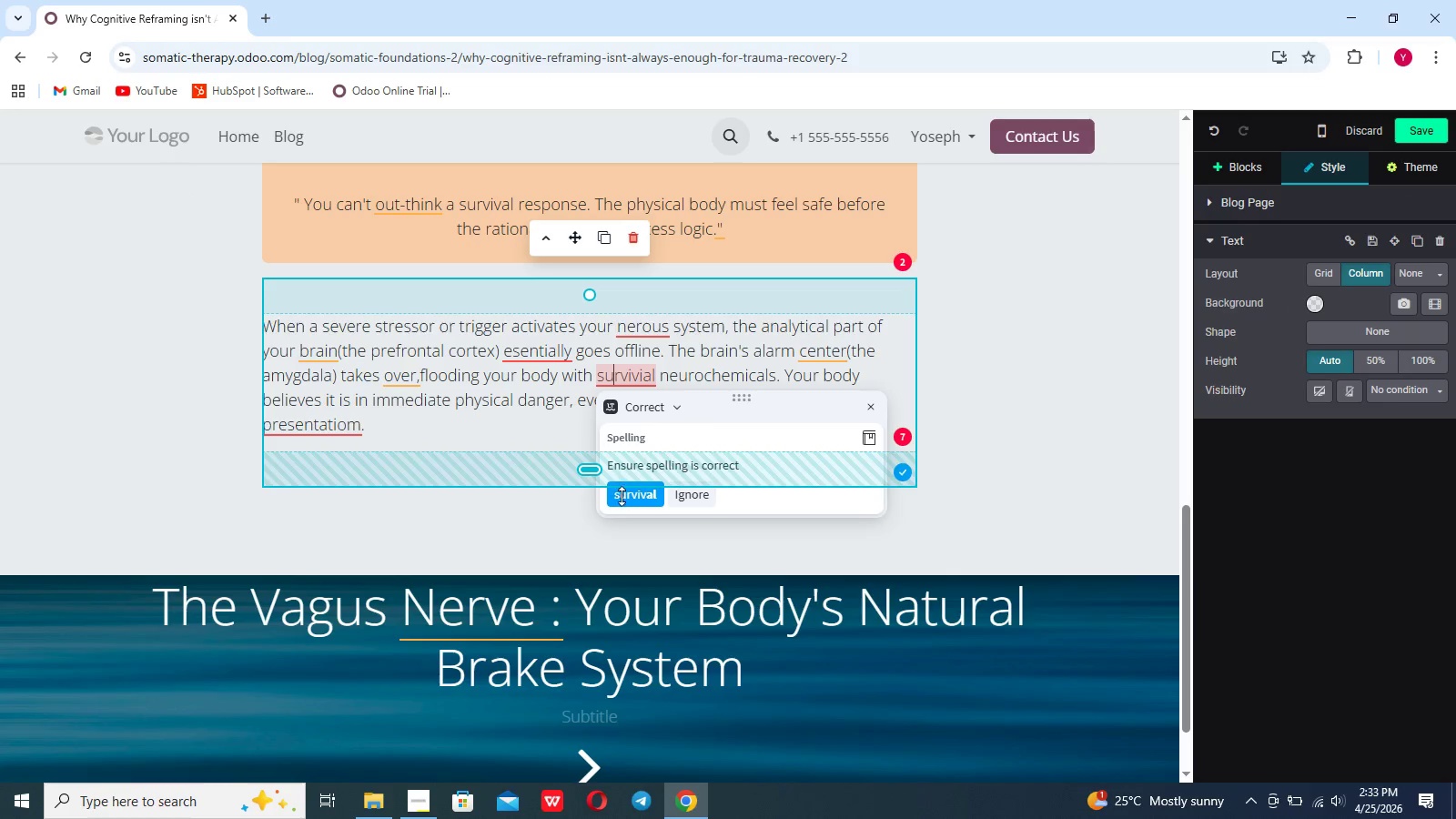 
left_click([628, 505])
 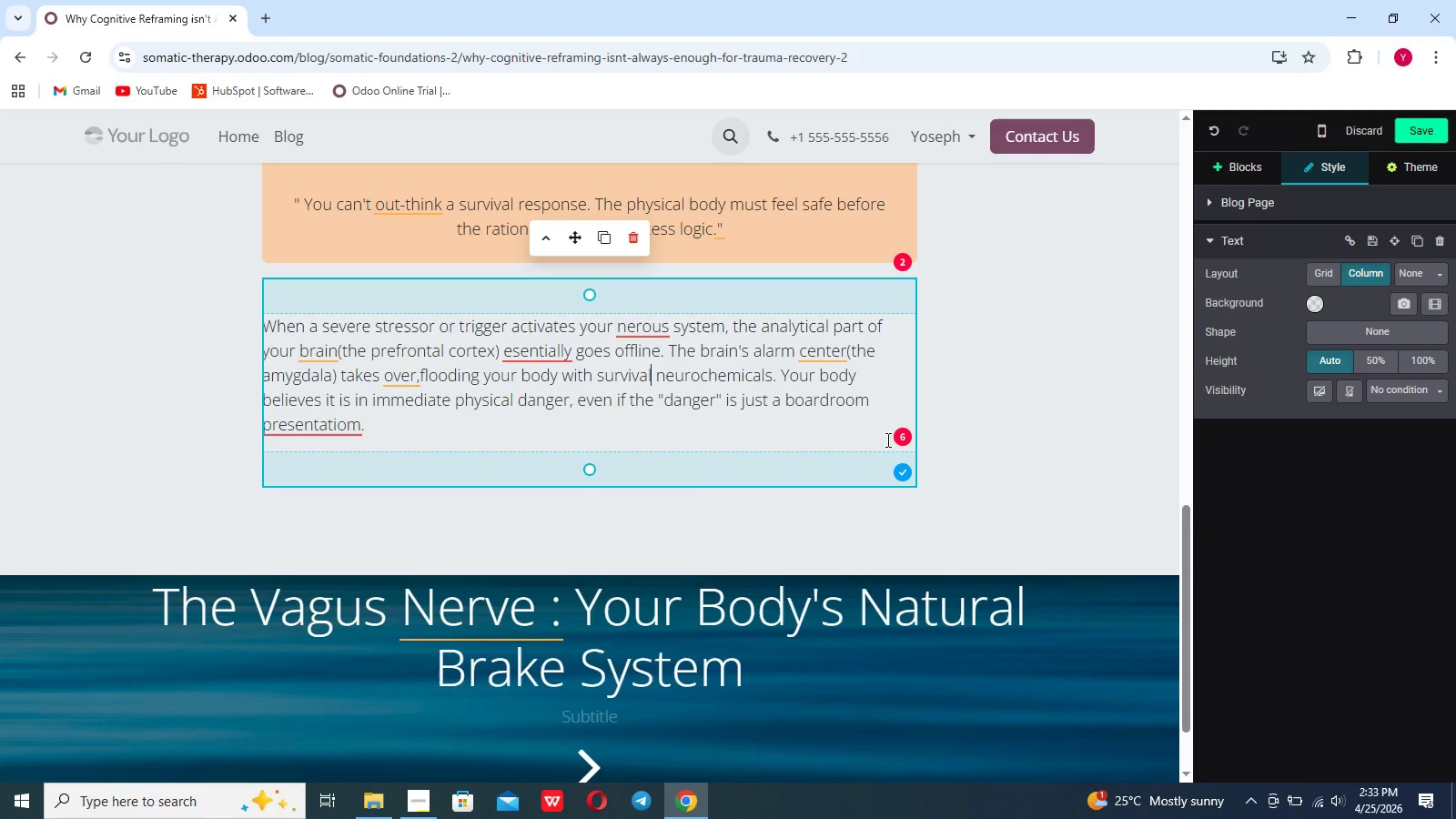 
left_click([903, 437])
 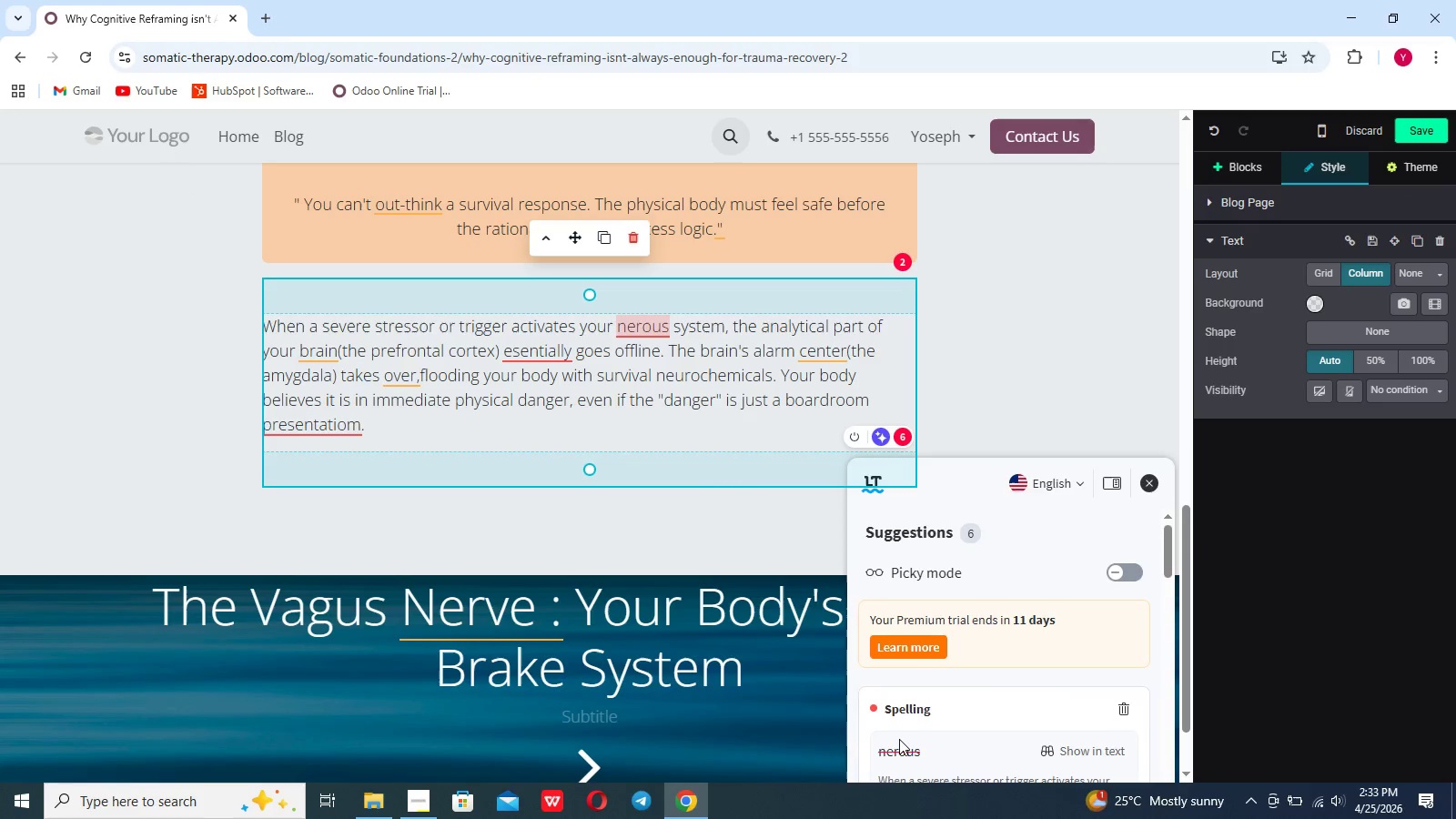 
scroll: coordinate [899, 739], scroll_direction: down, amount: 7.0
 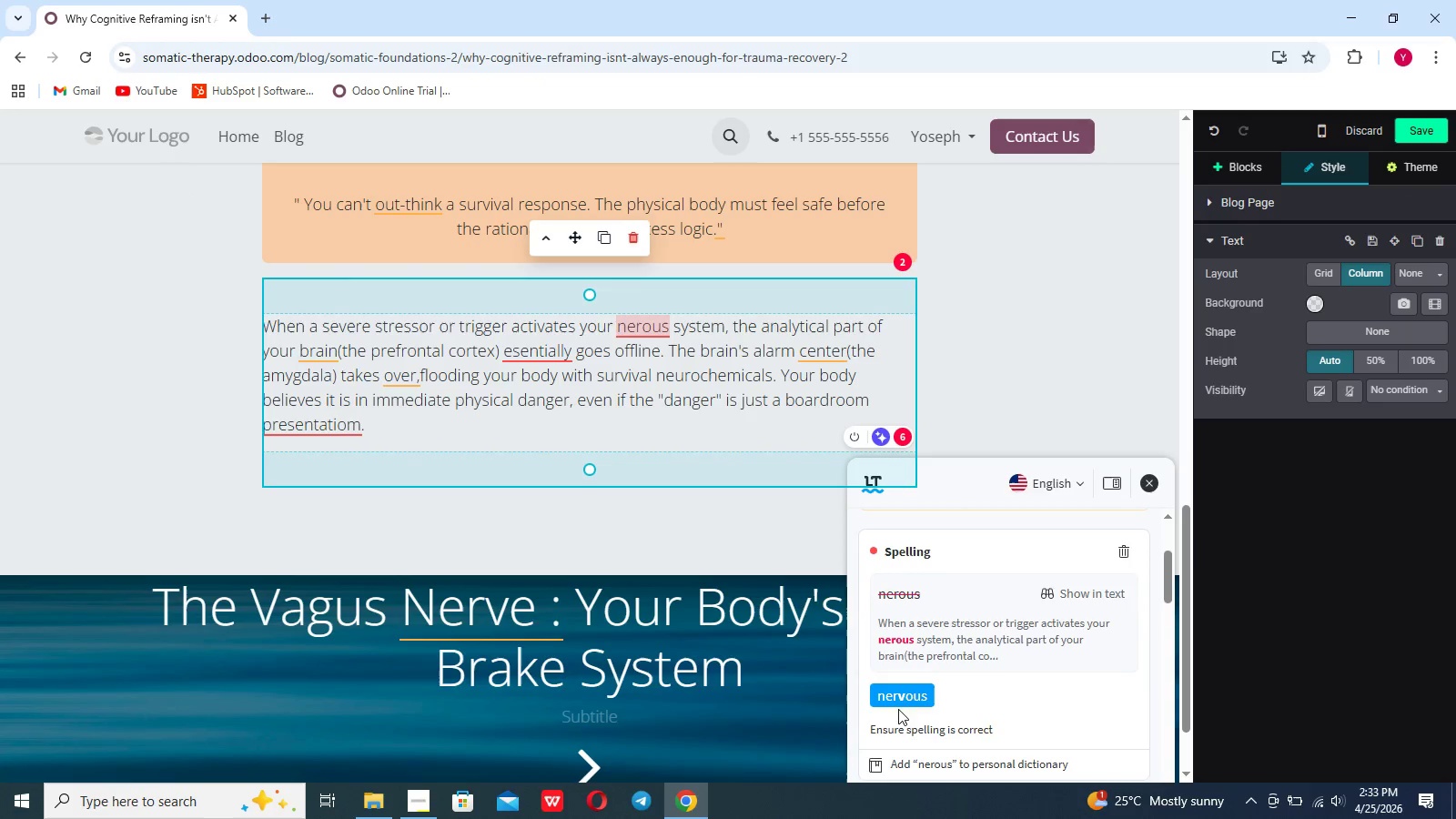 
left_click([898, 700])
 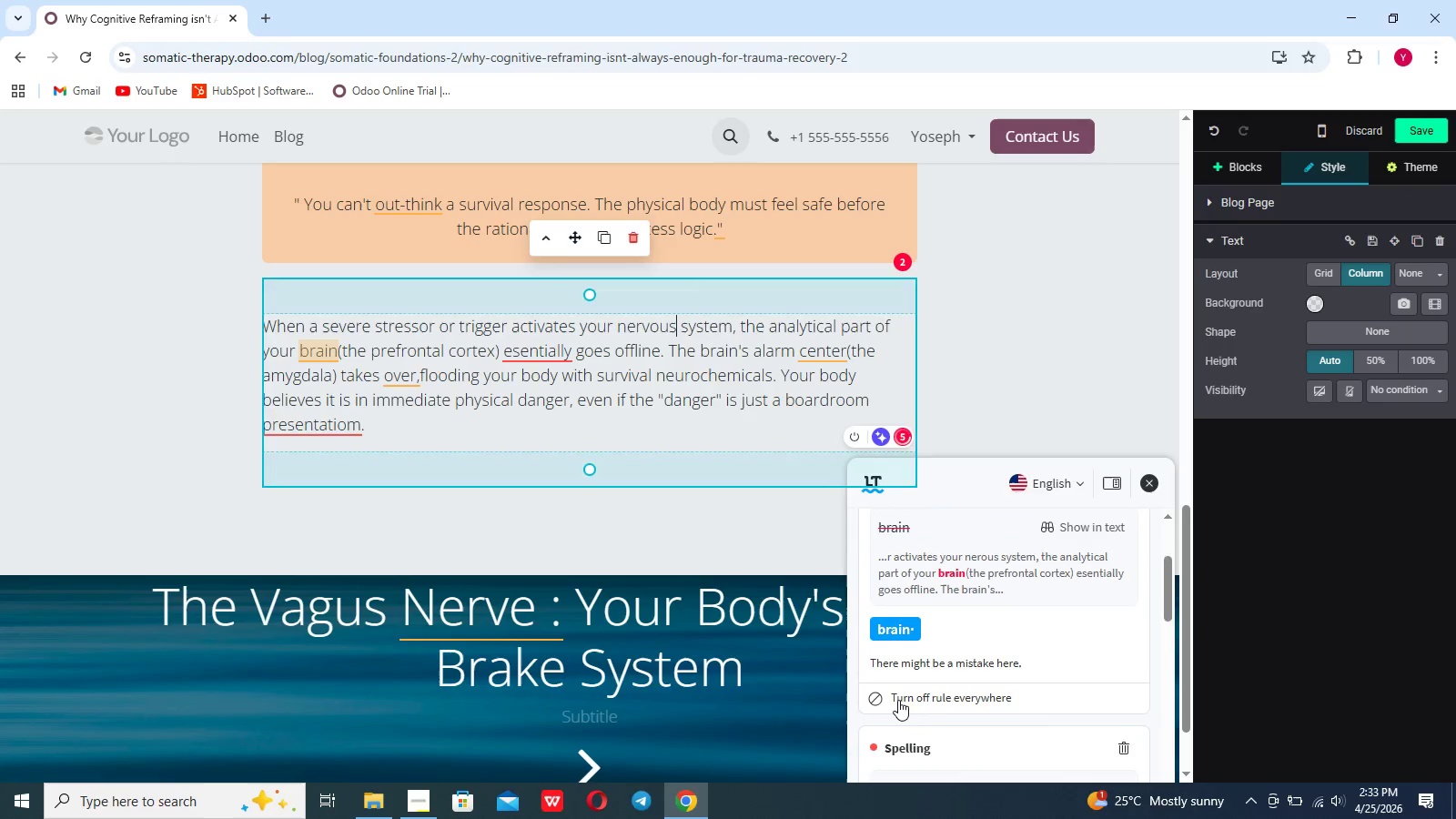 
left_click([898, 700])
 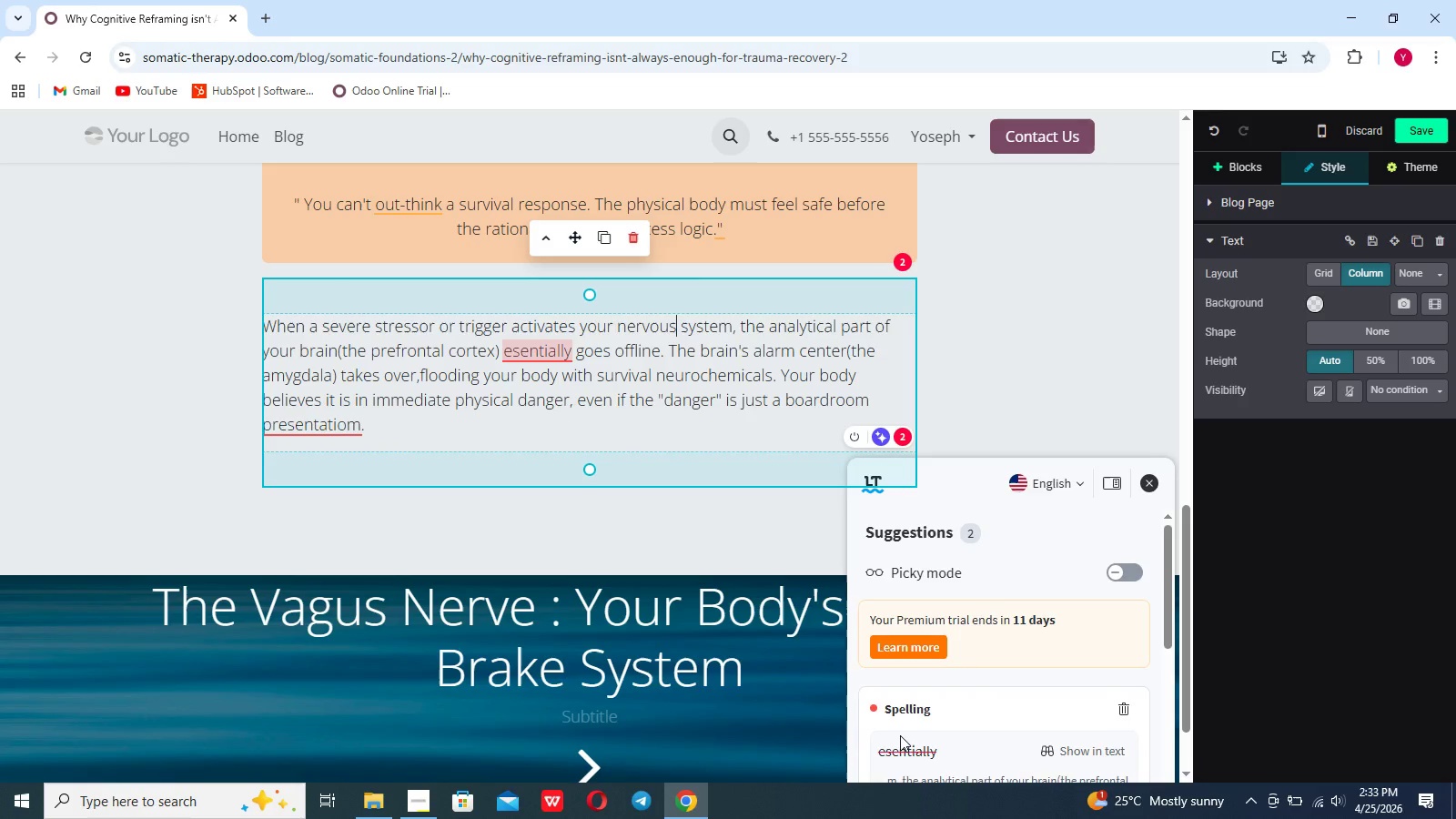 
scroll: coordinate [900, 735], scroll_direction: down, amount: 7.0
 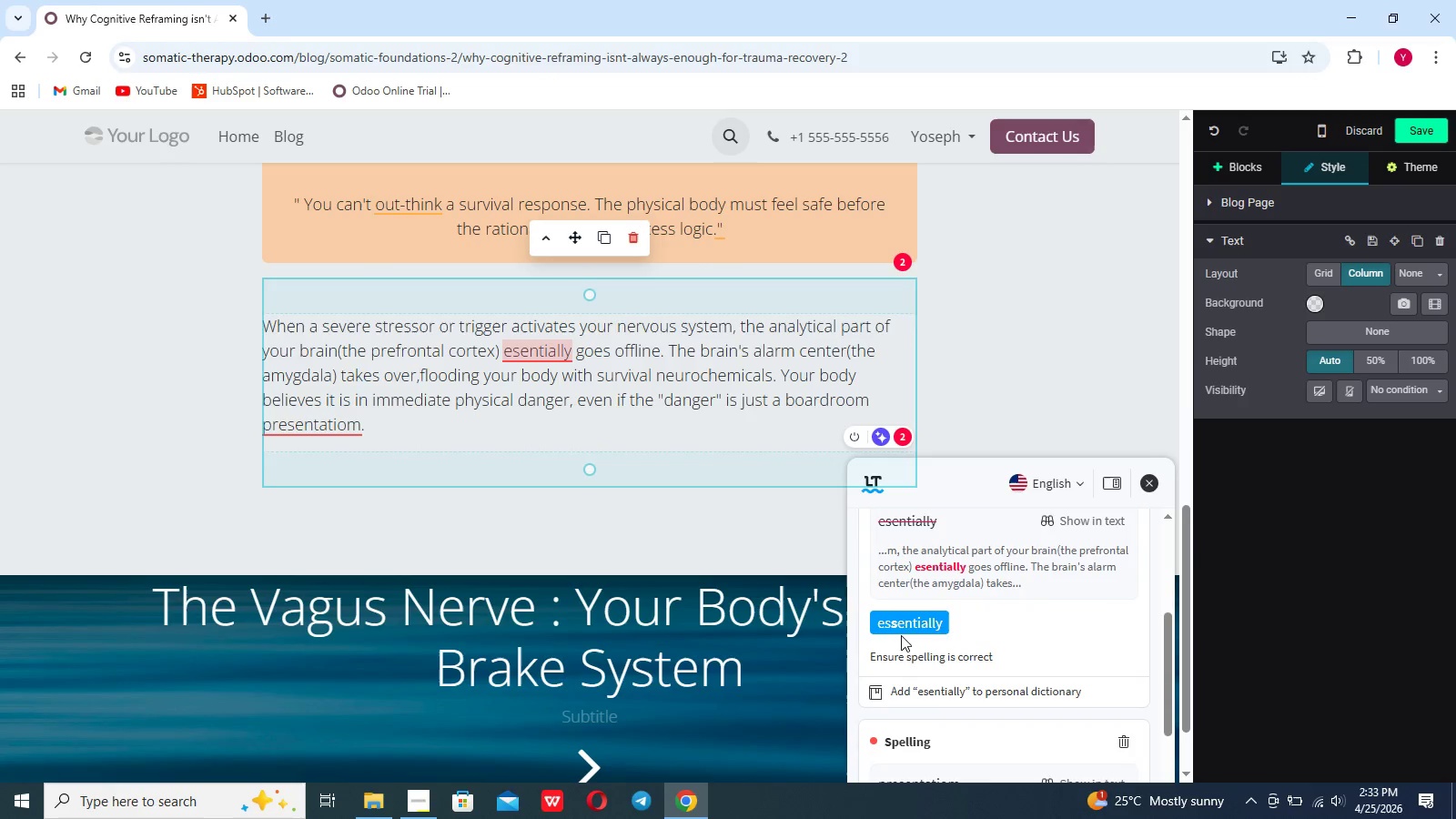 
left_click([902, 632])
 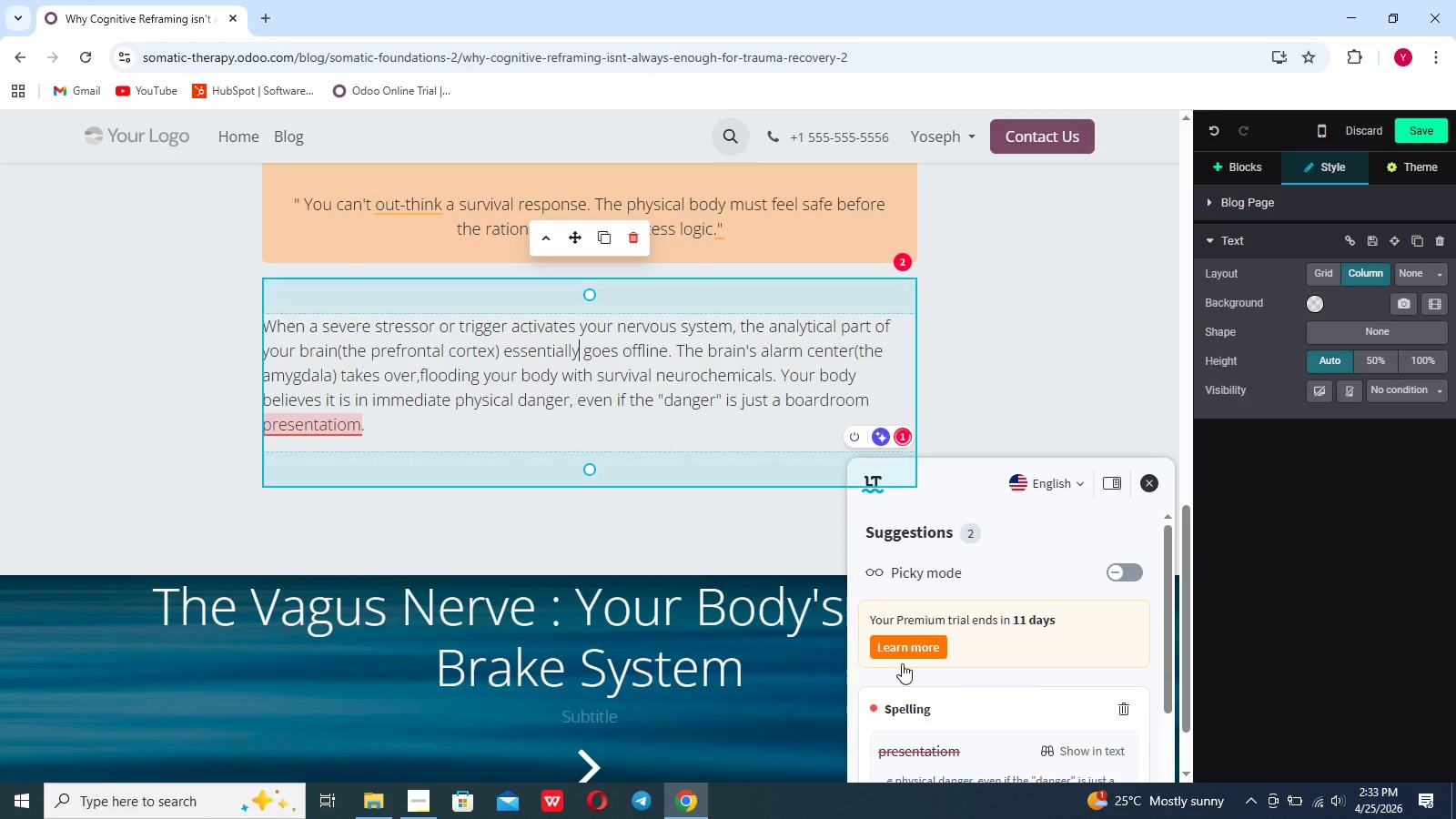 
scroll: coordinate [902, 663], scroll_direction: down, amount: 7.0
 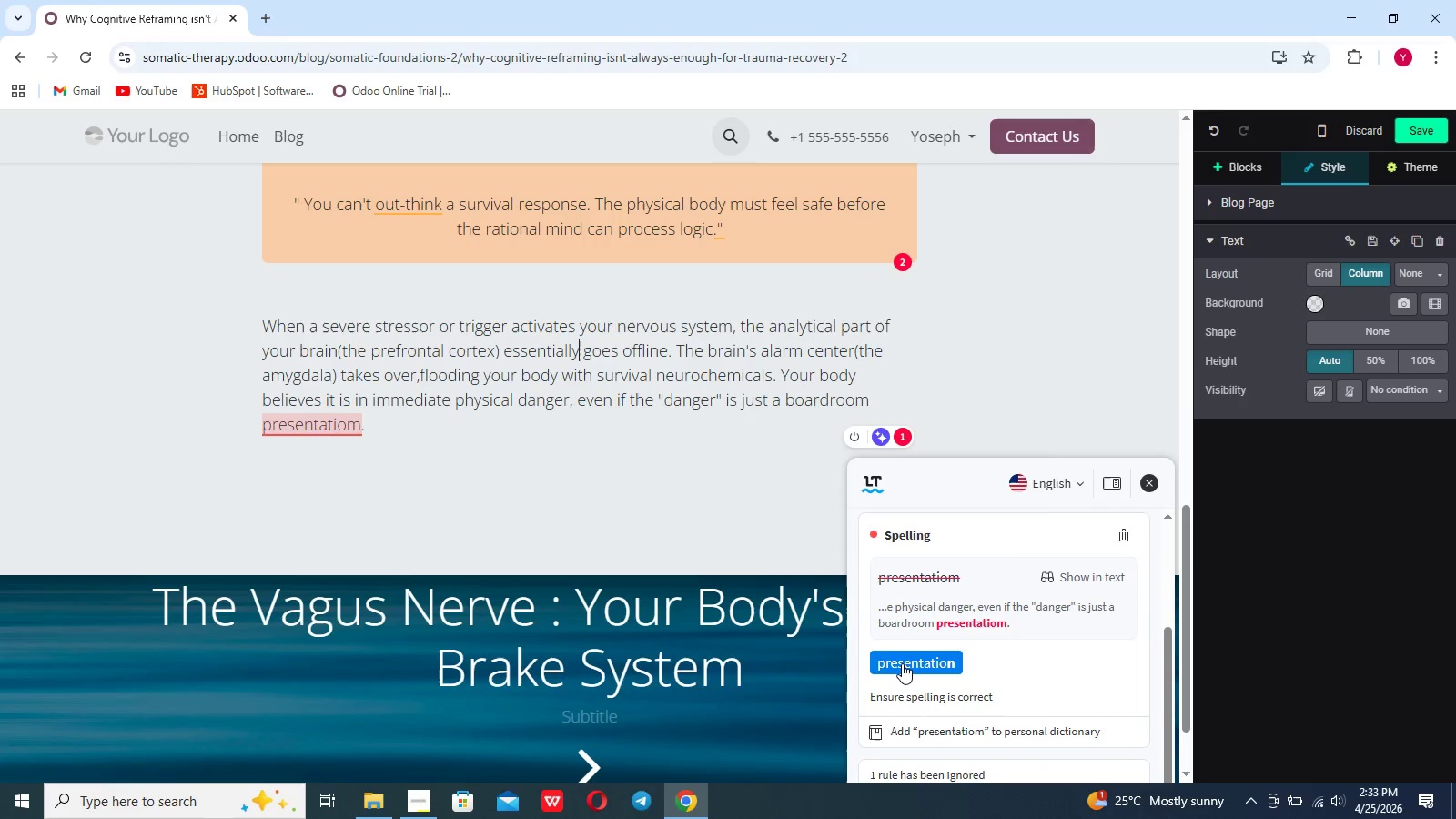 
left_click([902, 664])
 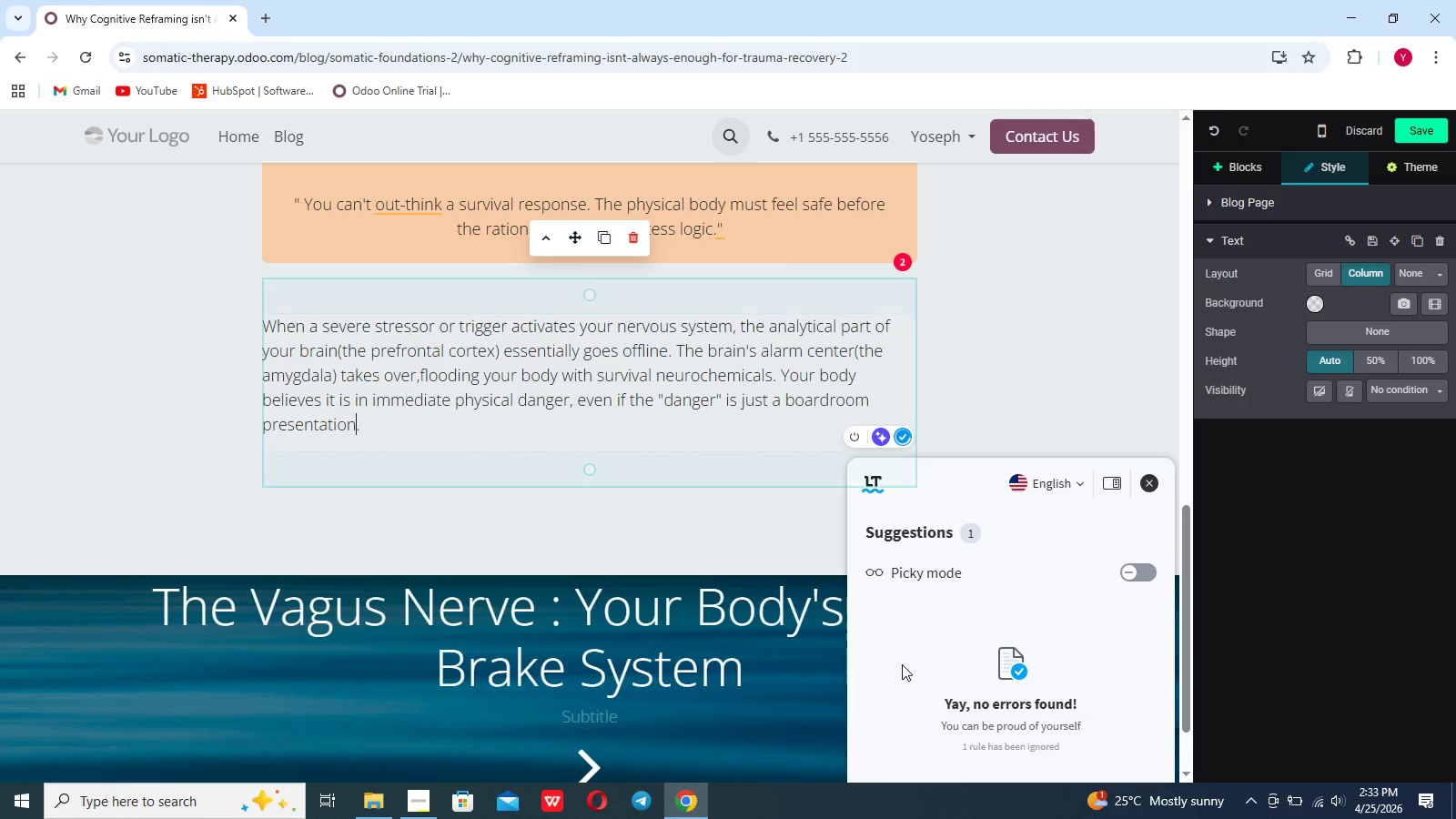 
scroll: coordinate [902, 664], scroll_direction: down, amount: 9.0
 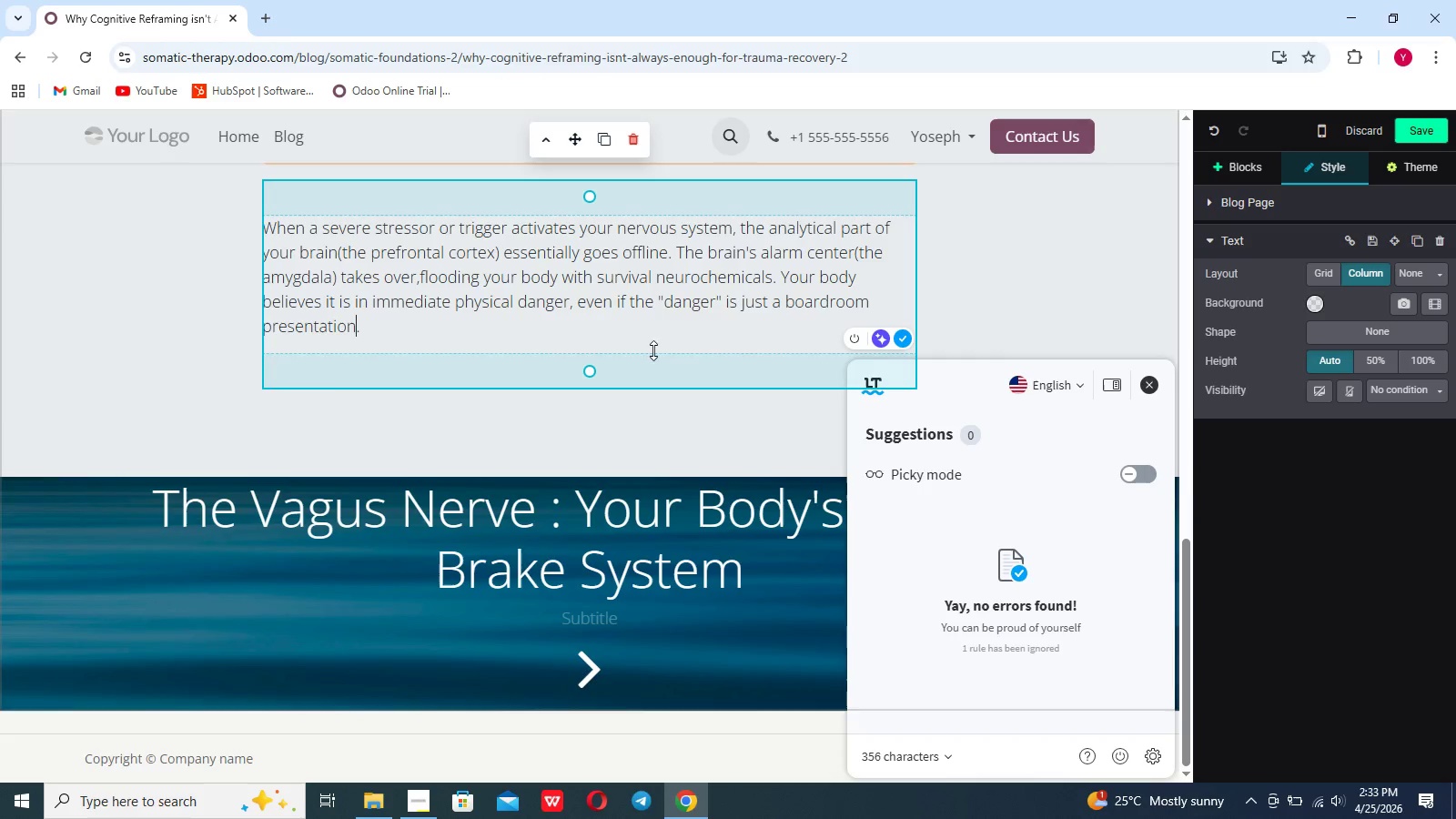 
left_click([610, 286])
 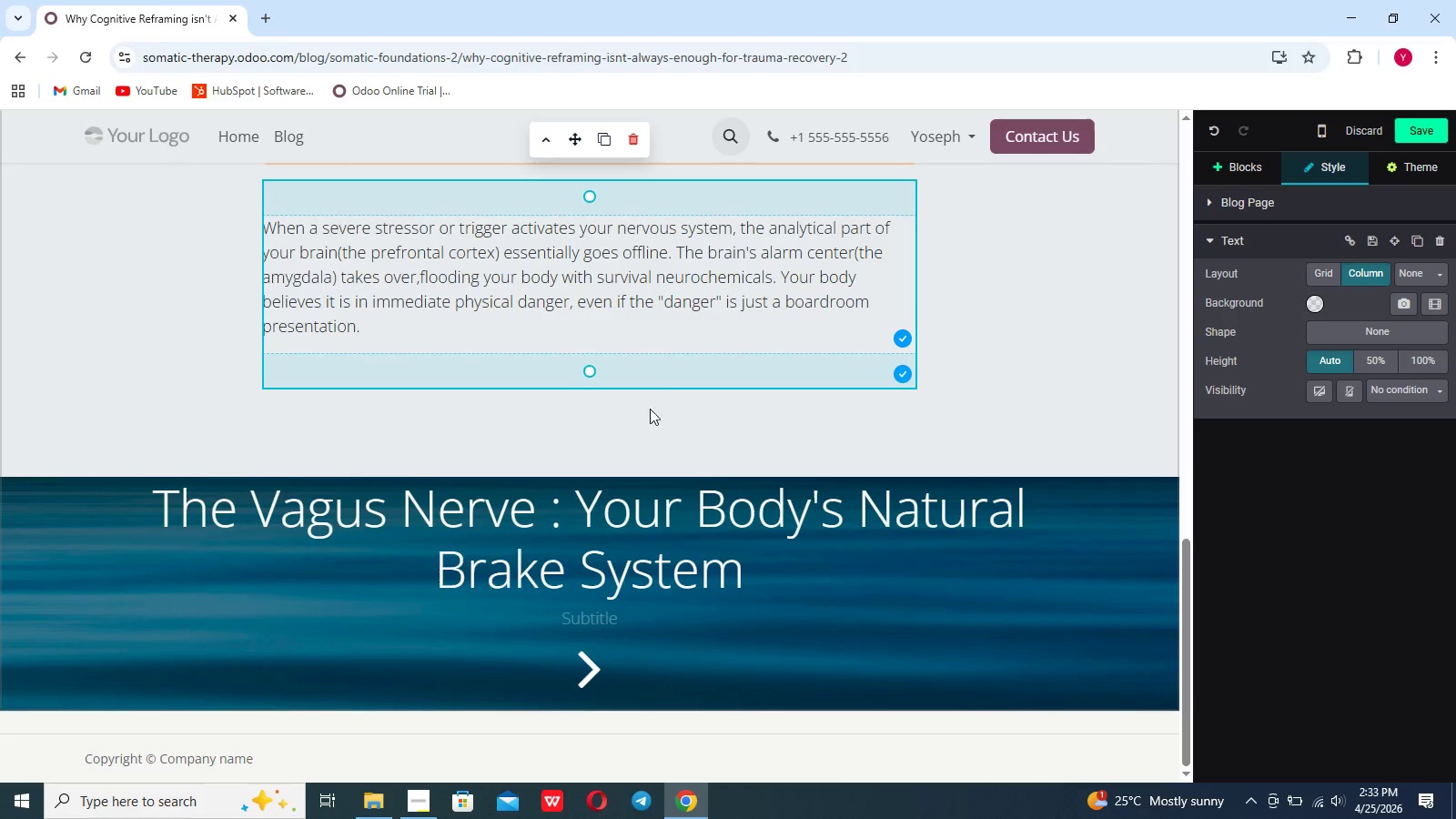 
left_click([490, 340])
 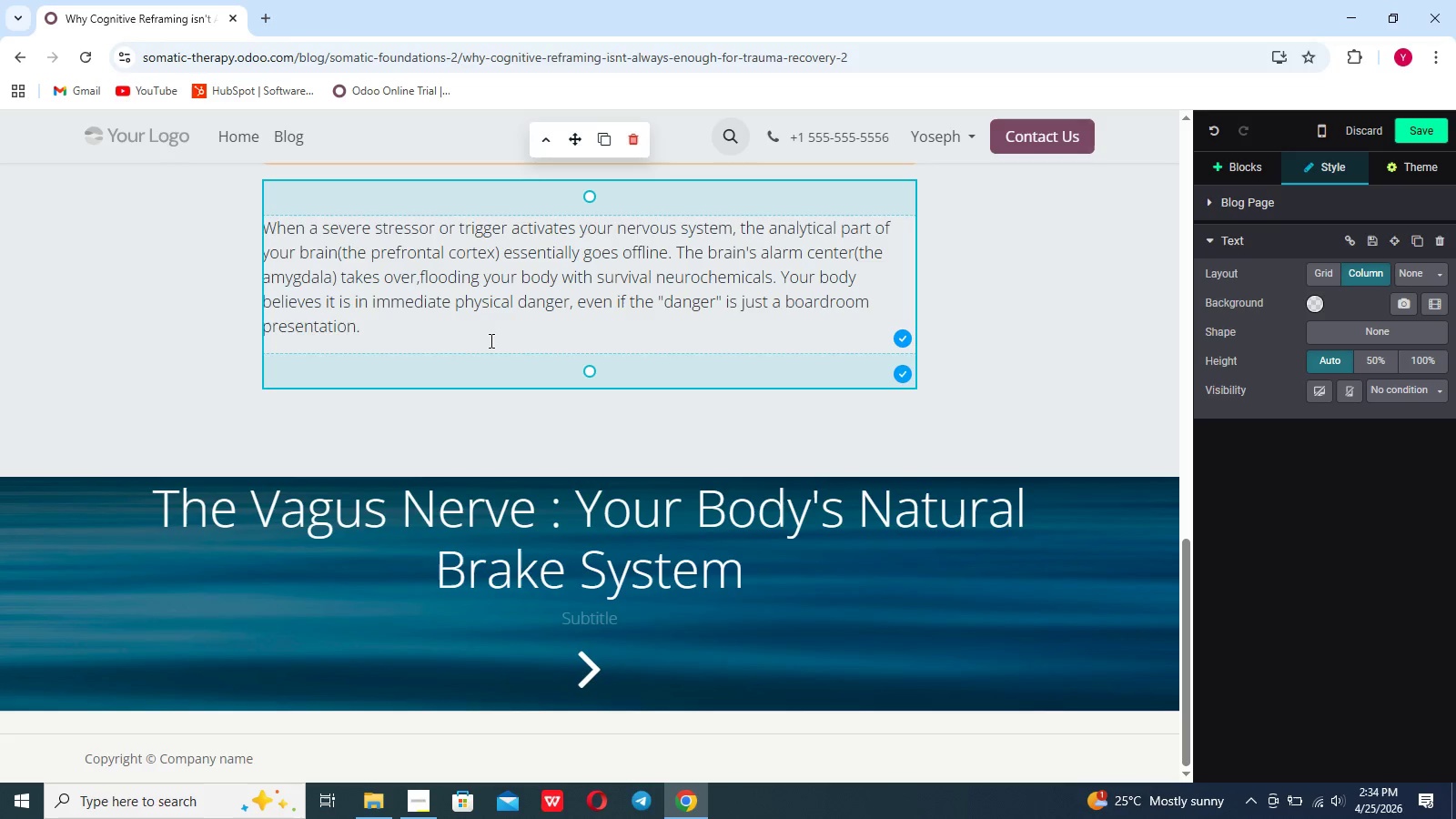 
key(Shift+Enter)
 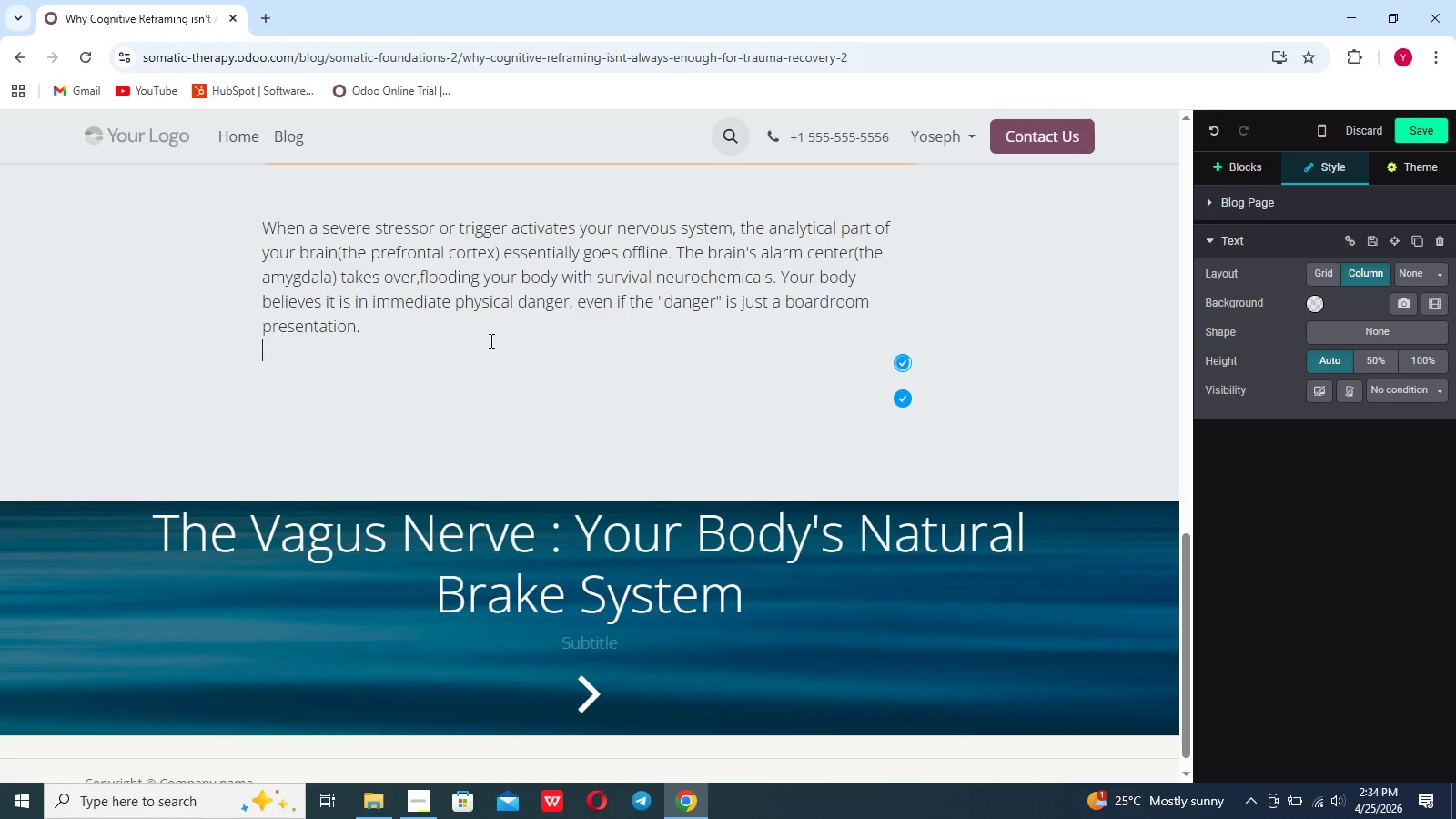 
key(Shift+Enter)
 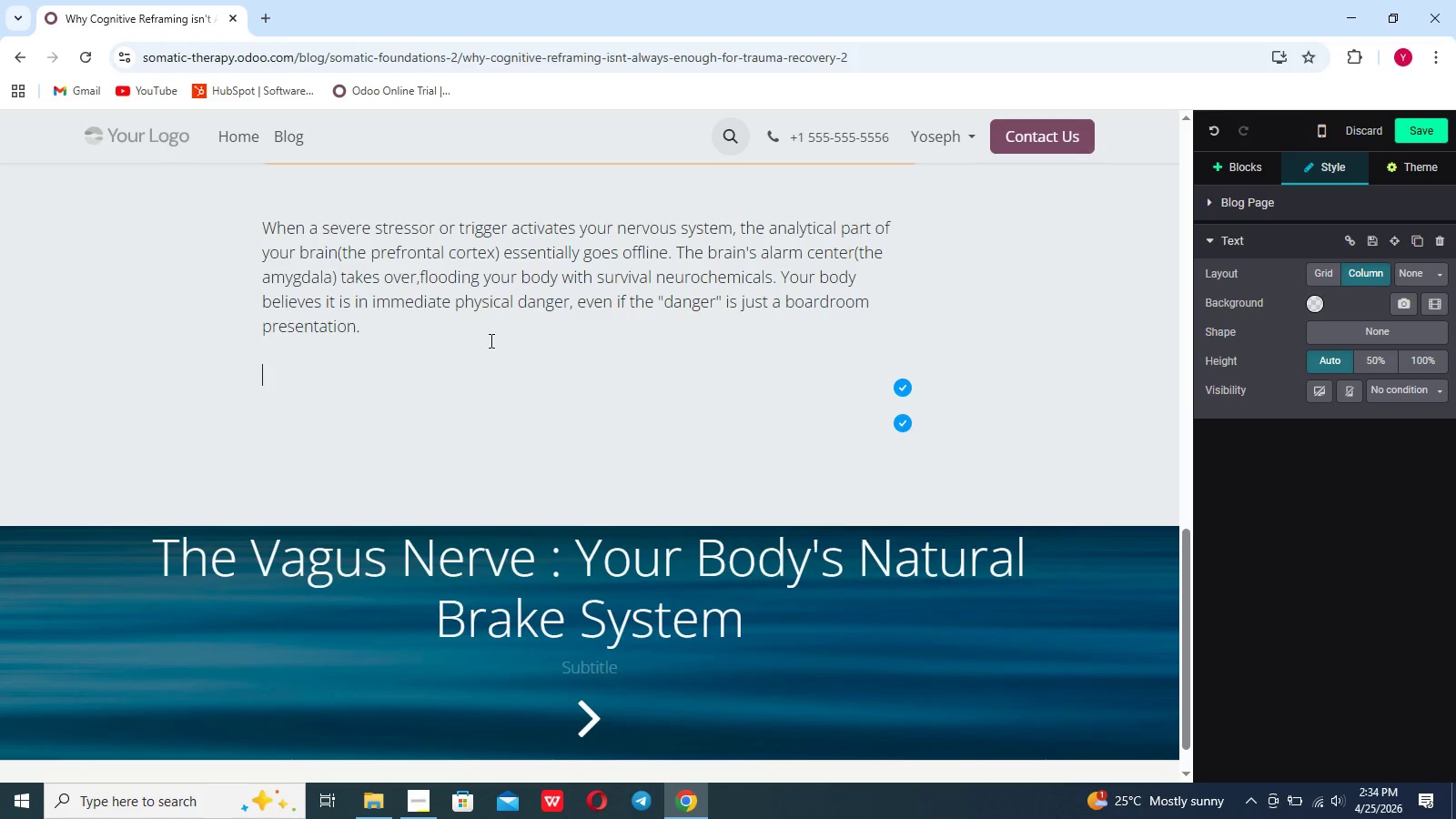 
type(TRying to ratin)
key(Backspace)
type(onalize your way out of an active psychological trigger is k)
key(Backspace)
type(like trying to put out a roaro)
key(Backspace)
type(in)
 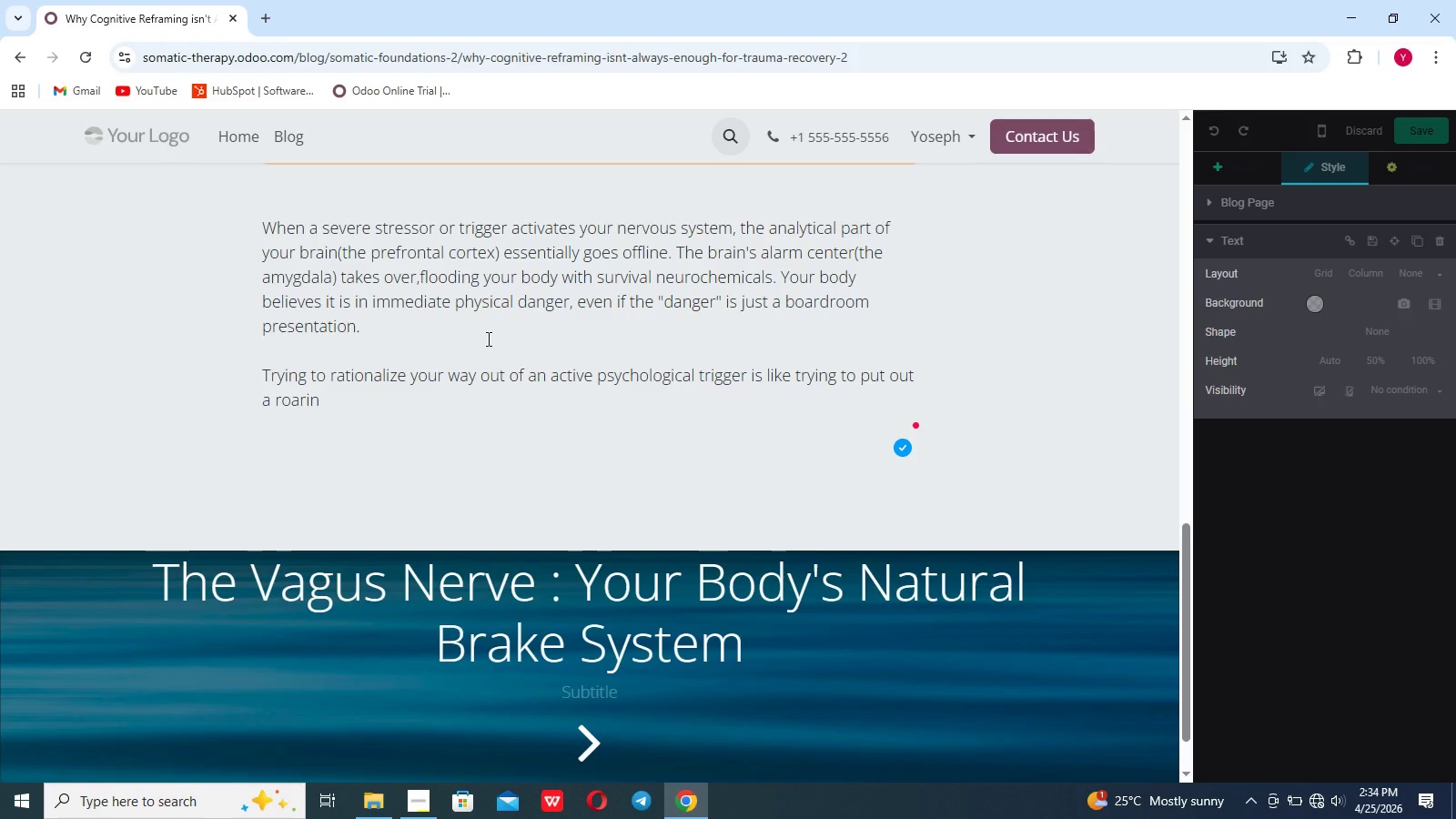 
type( gfotr)
key(Backspace)
key(Backspace)
key(Backspace)
key(Backspace)
key(Backspace)
key(Backspace)
type(g fore )
key(Backspace)
key(Backspace)
key(Backspace)
key(Backspace)
type(ire by reading a ,am)
key(Backspace)
key(Backspace)
key(Backspace)
type(manual about water)
 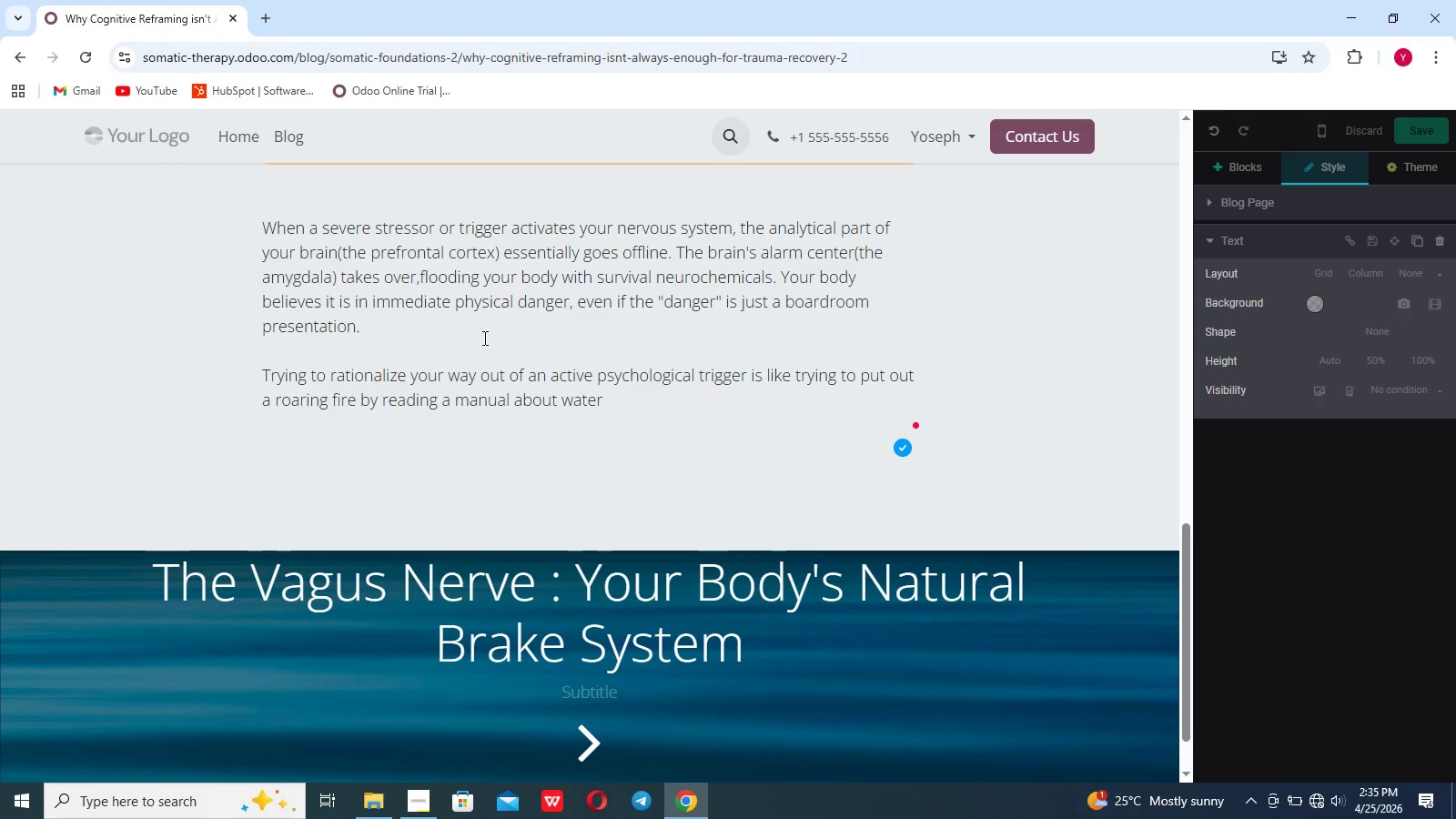 
type(. The body cam)
 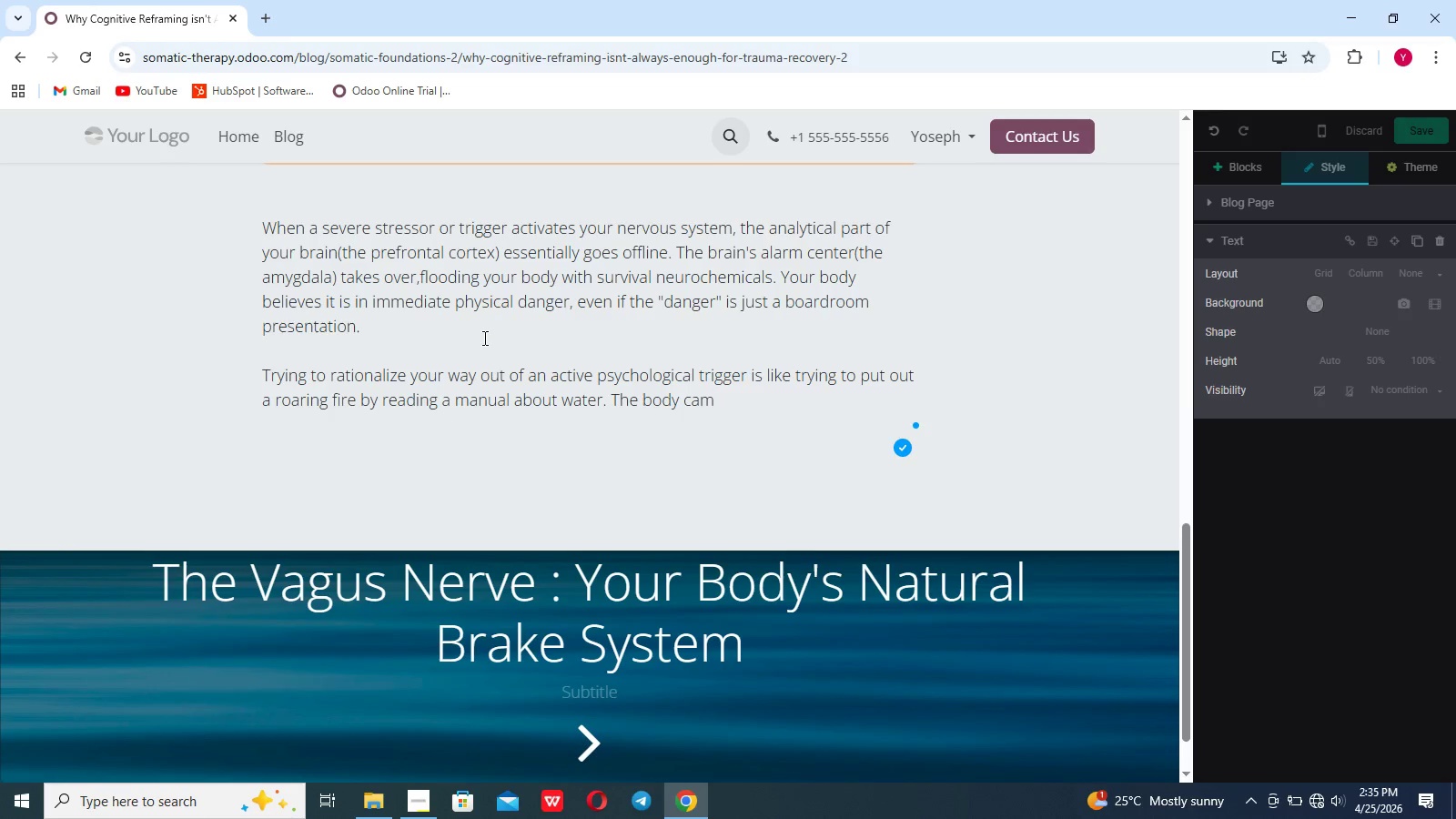 
type(mot hear your logical thoughts over the balring alarm of the nervoouss)
key(Backspace)
type( )
 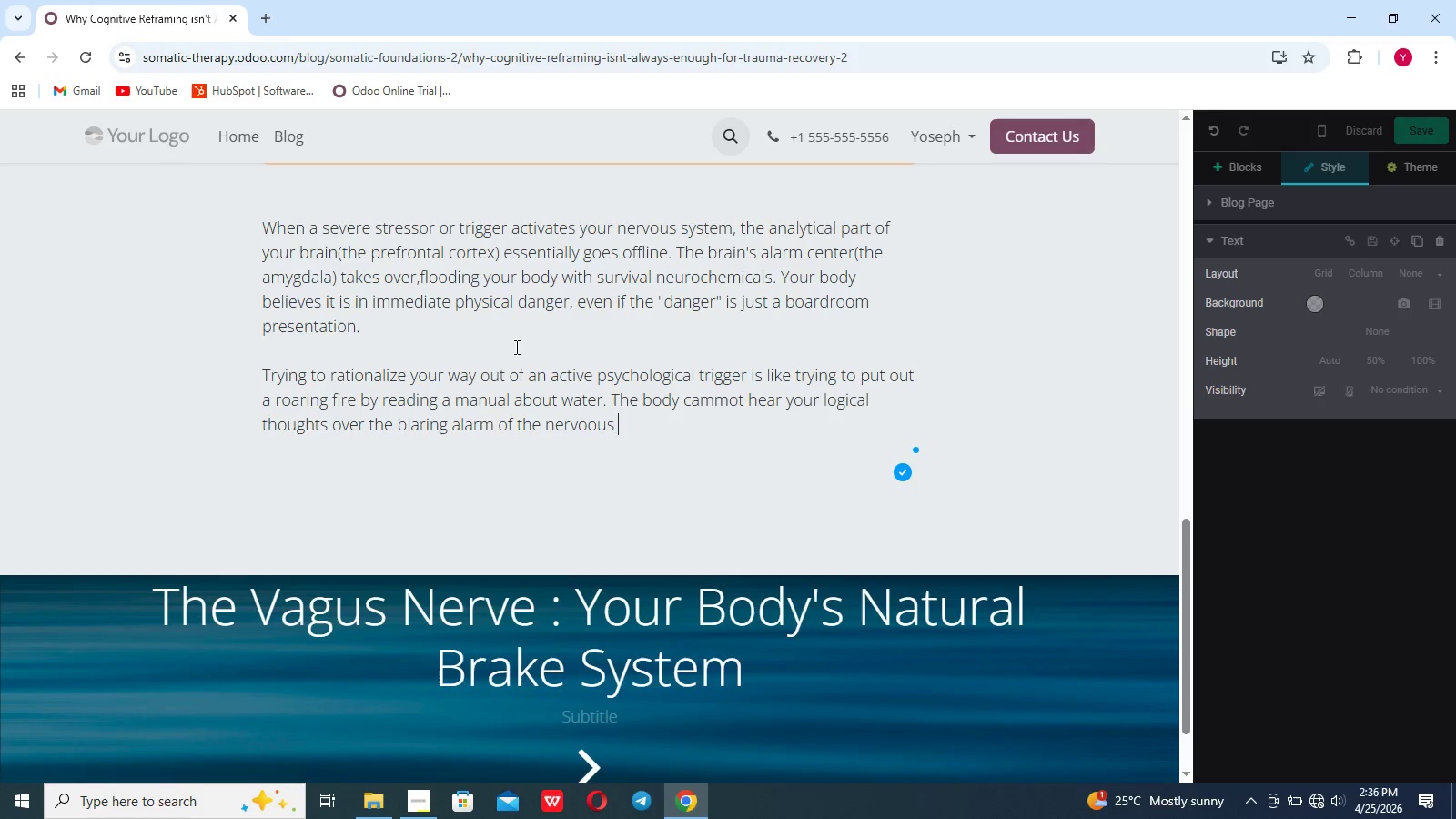 
key(ArrowLeft)
 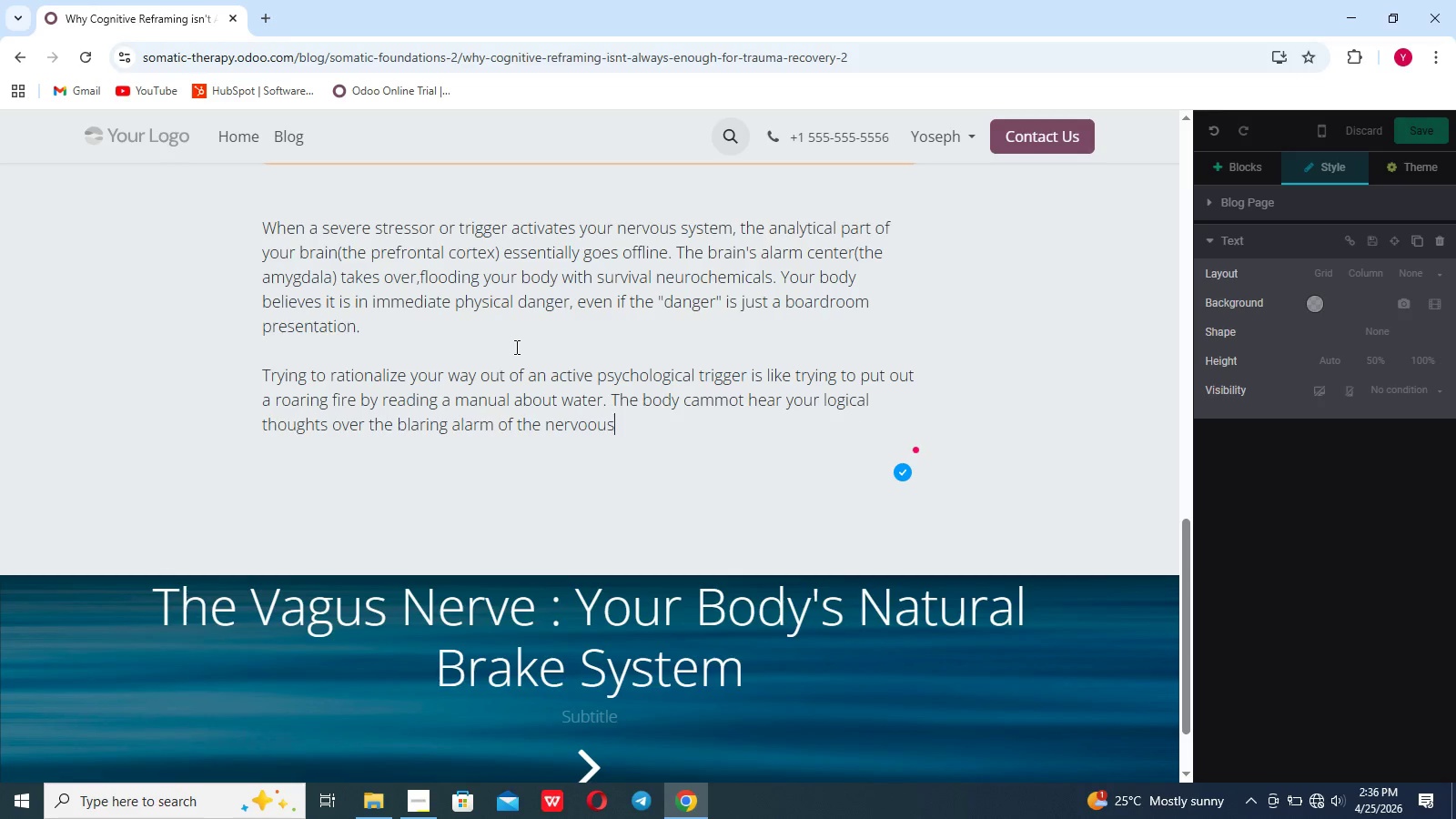 
key(ArrowLeft)
 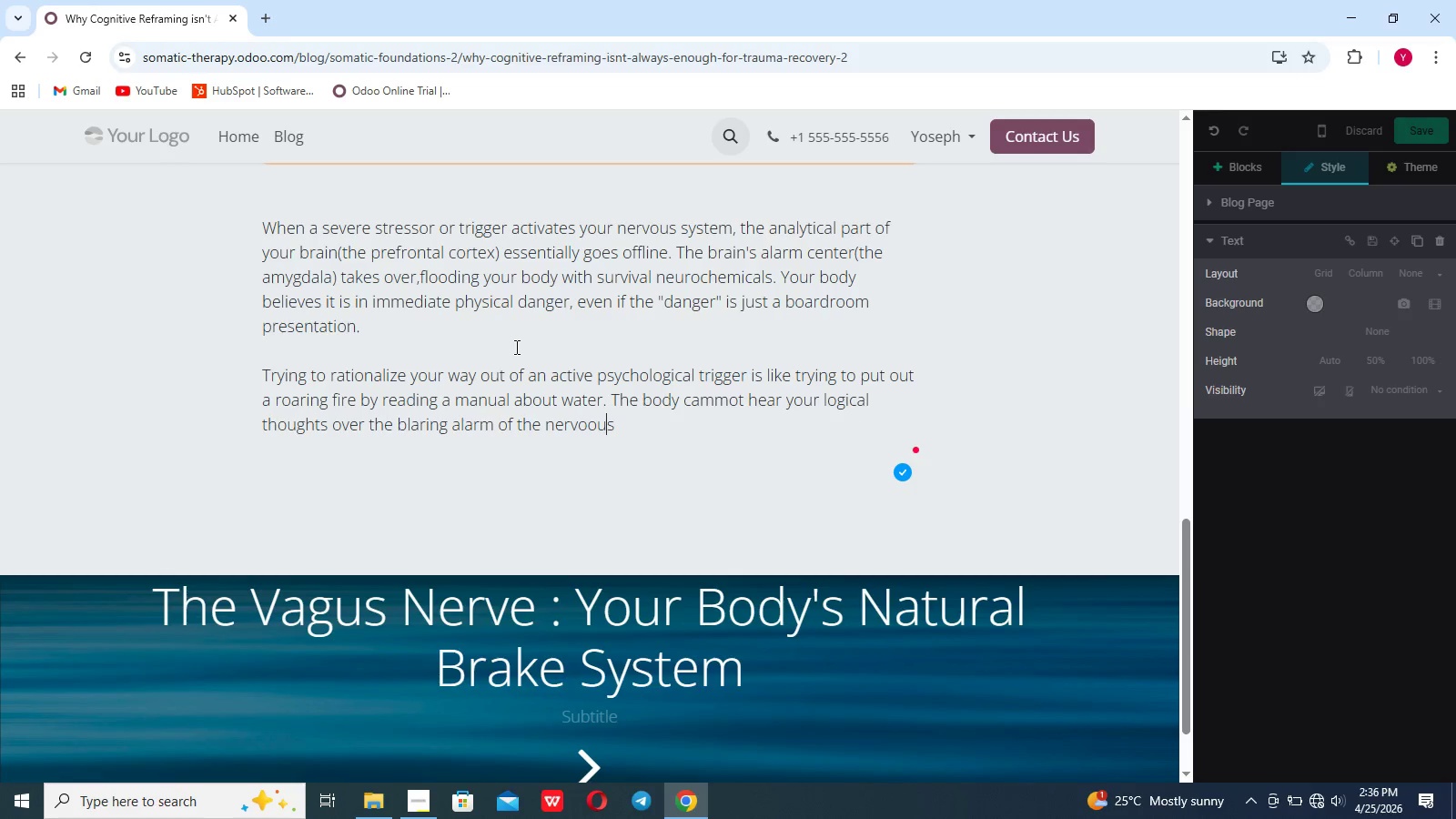 
key(ArrowLeft)
 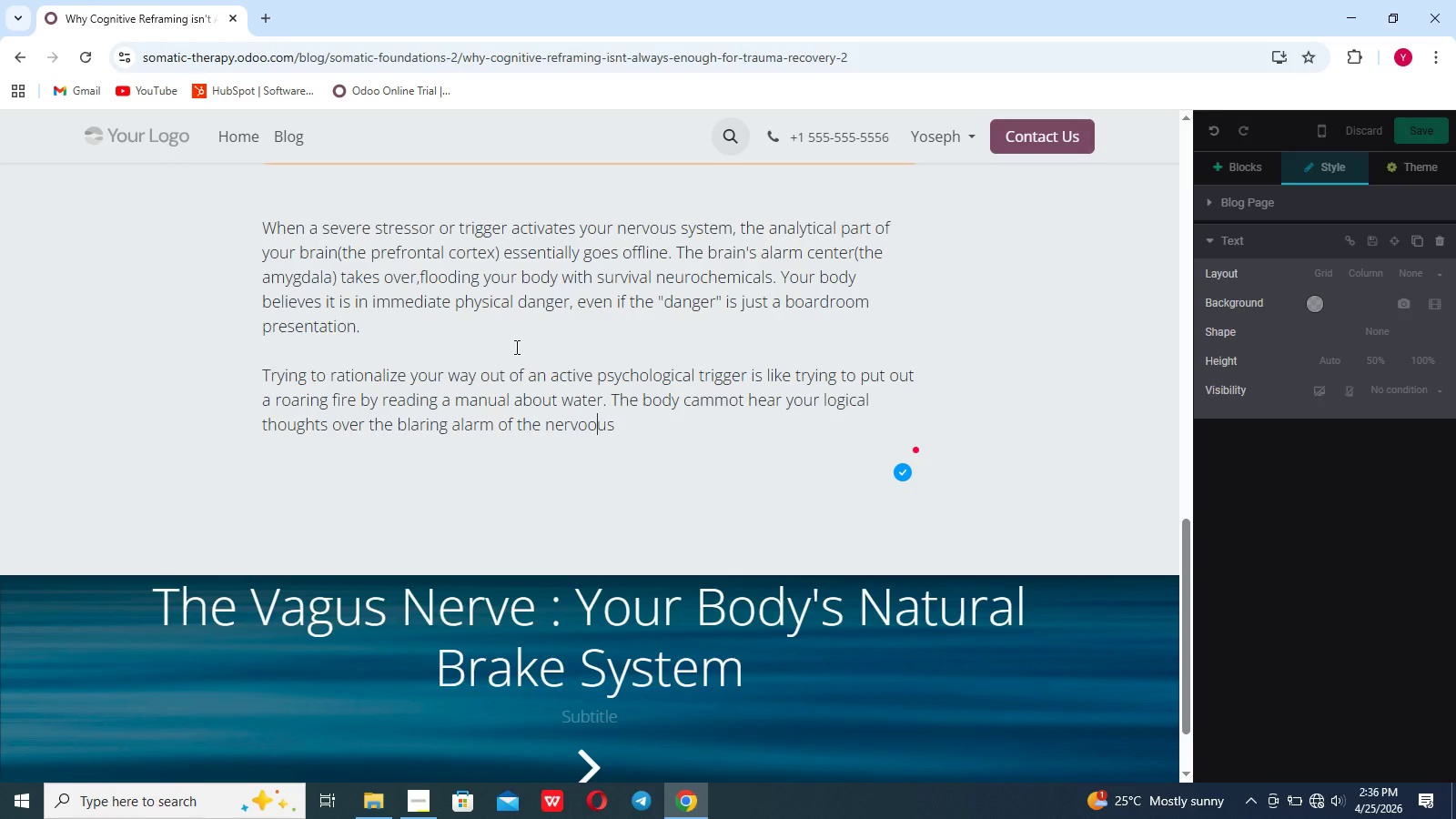 
key(Backspace)
 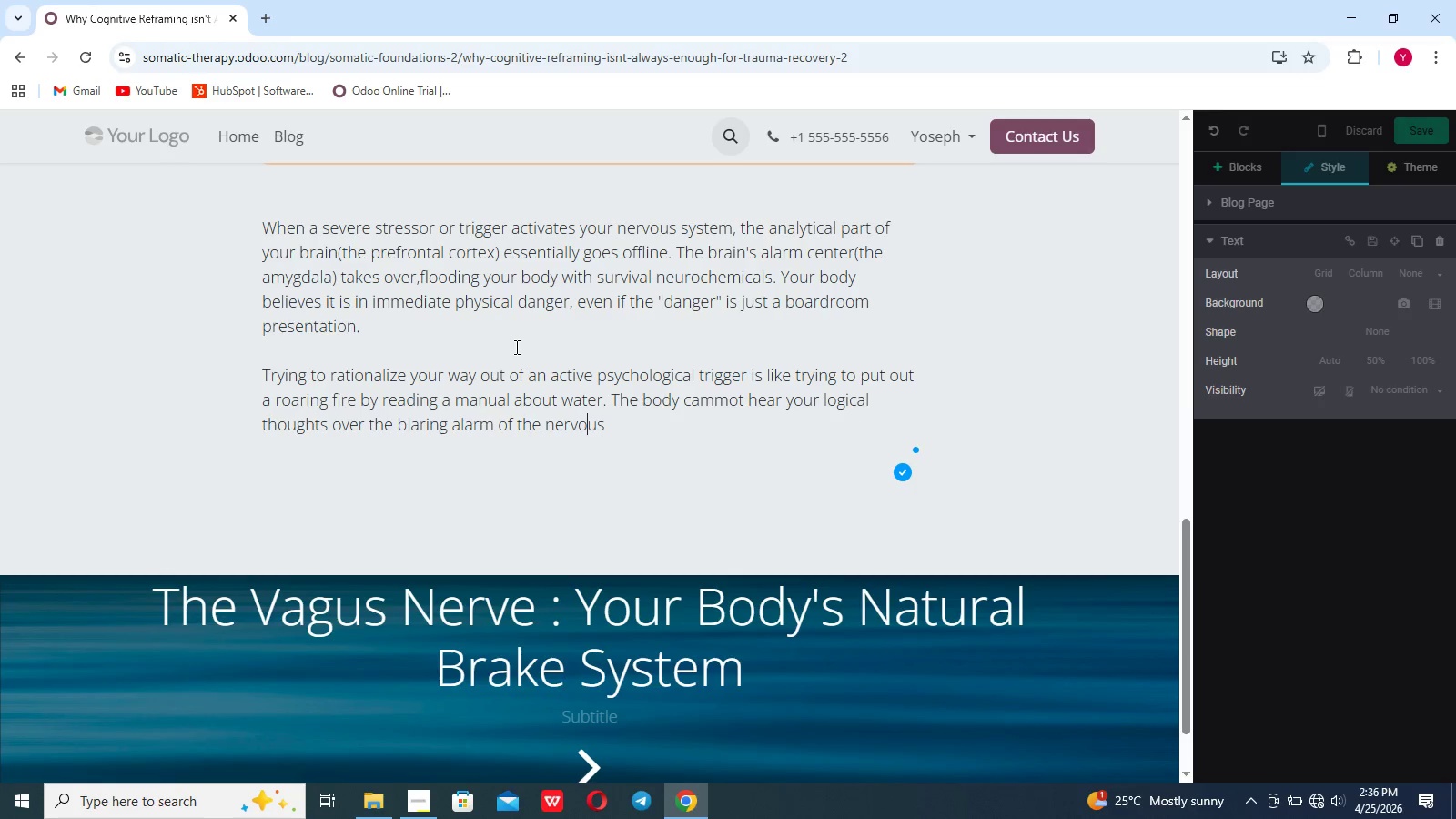 
hold_key(key=ArrowRight, duration=0.45)
 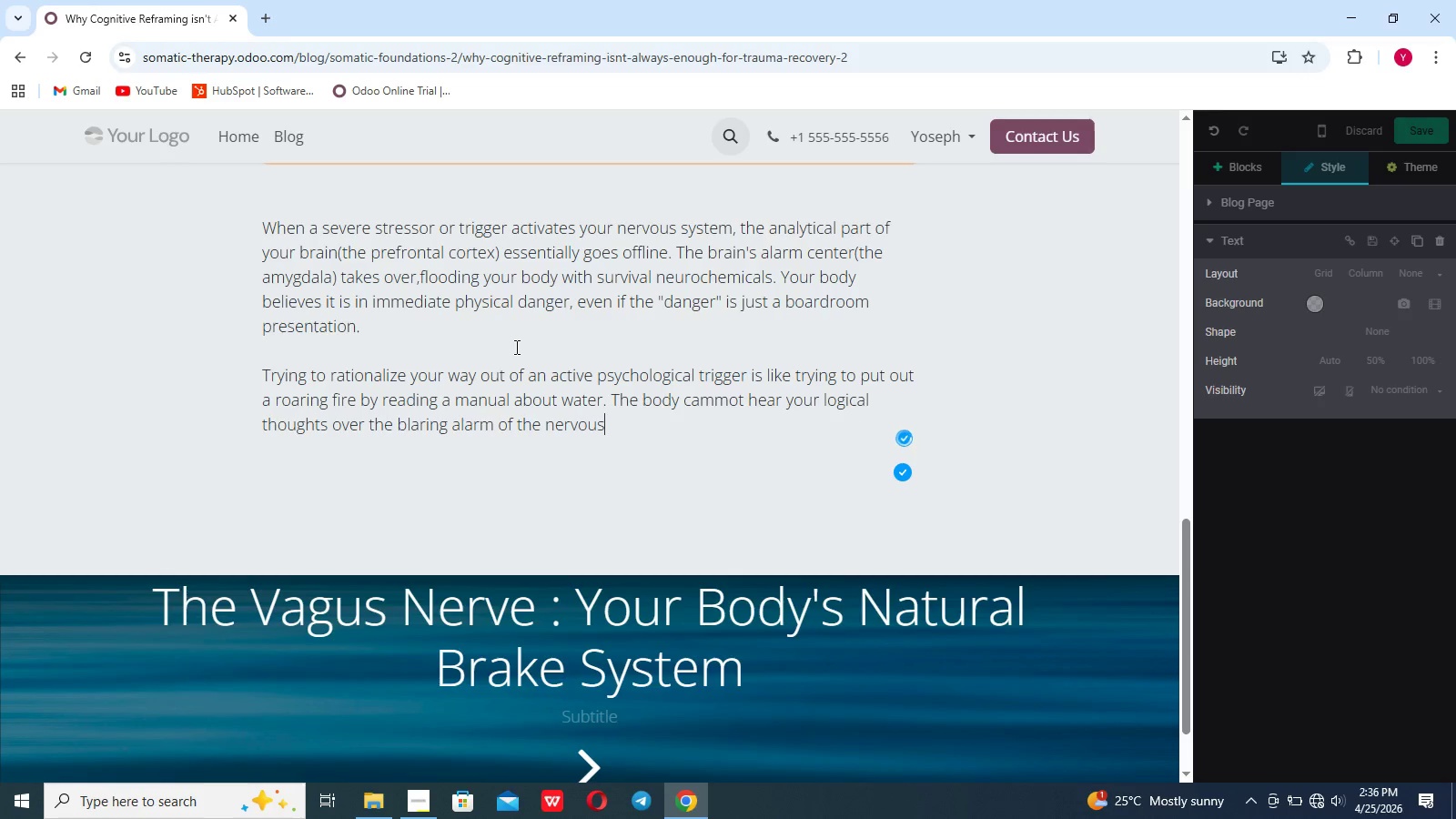 
key(ArrowRight)
 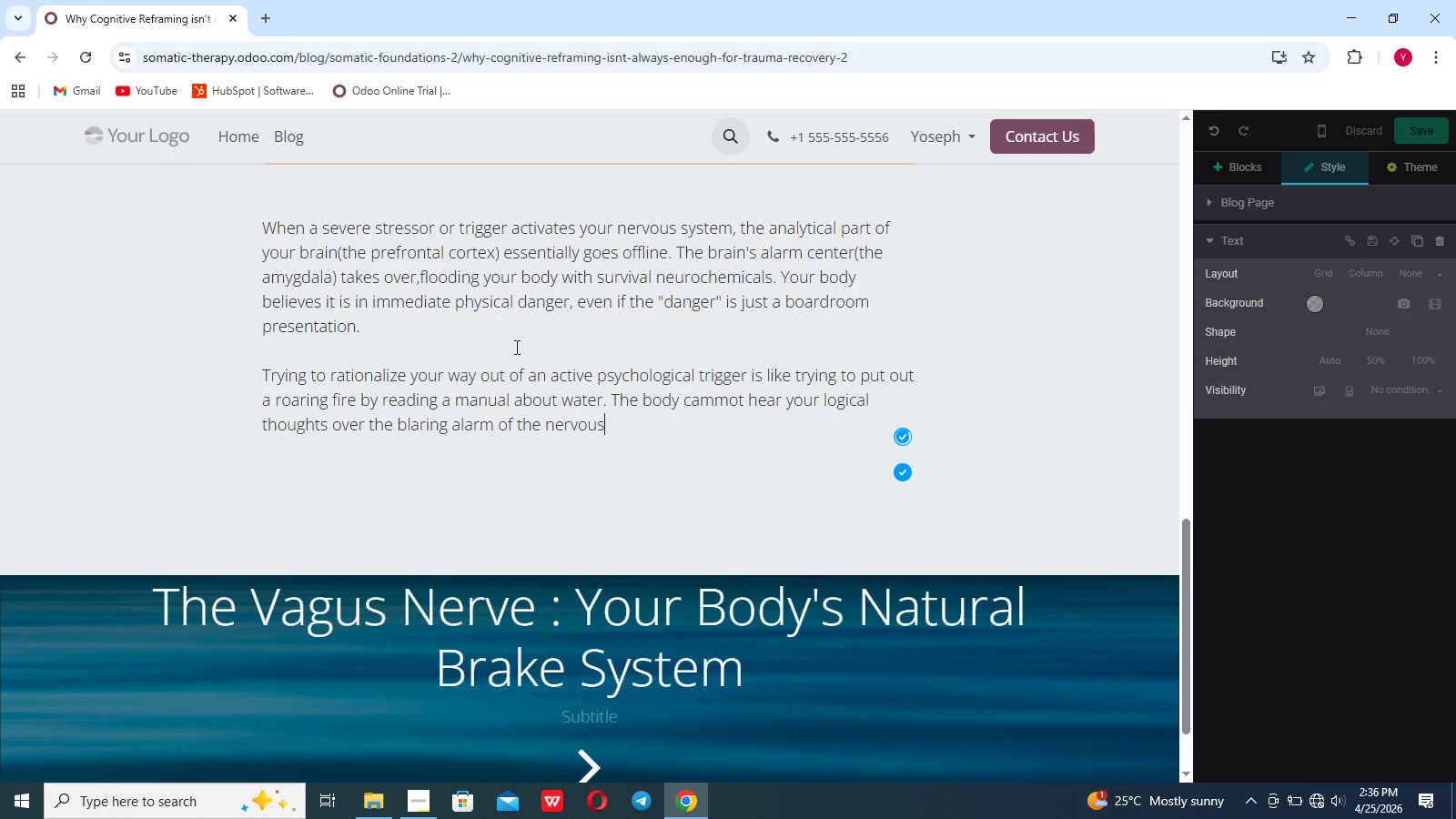 
key(ArrowRight)
 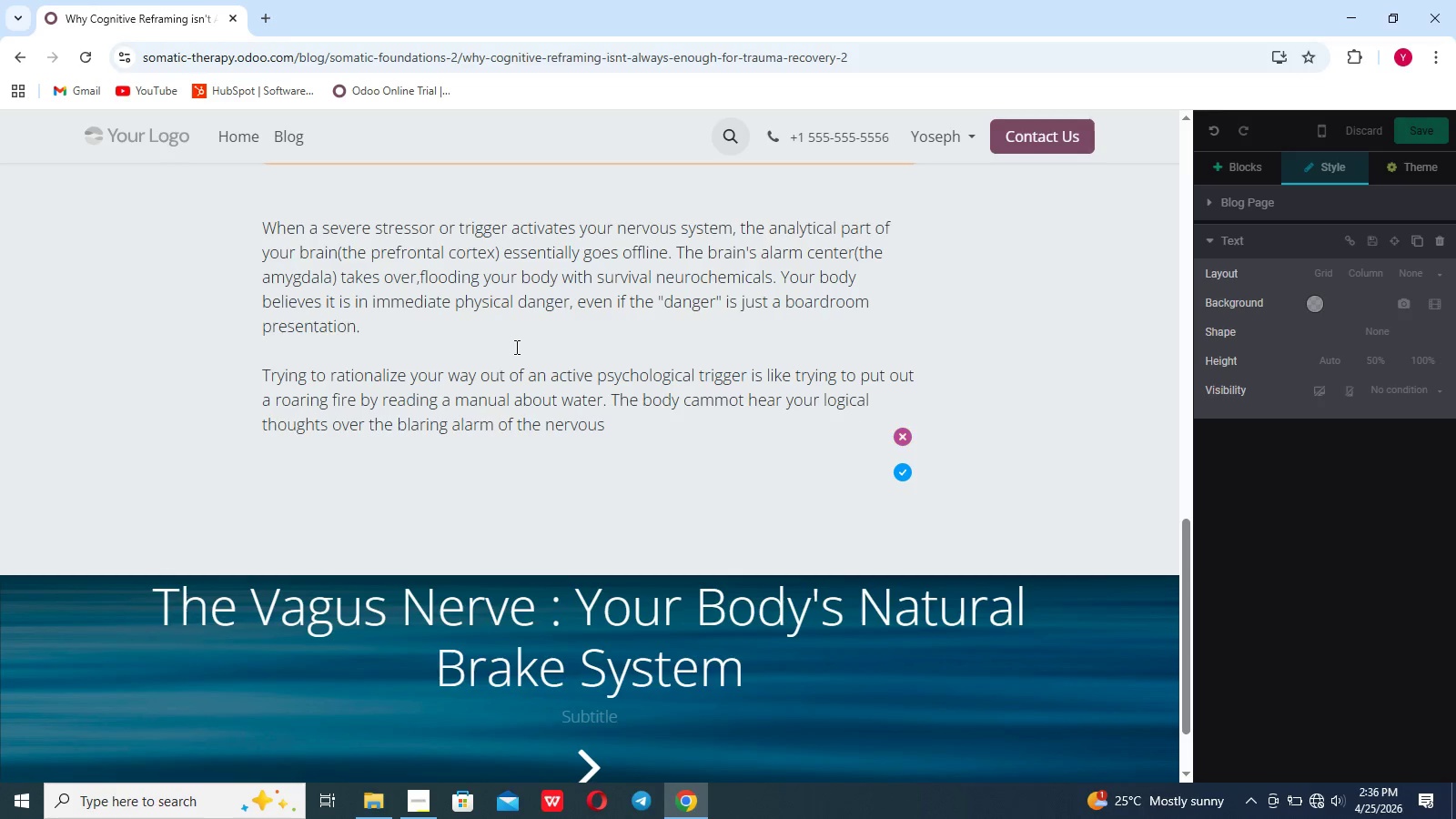 
type(system.)
 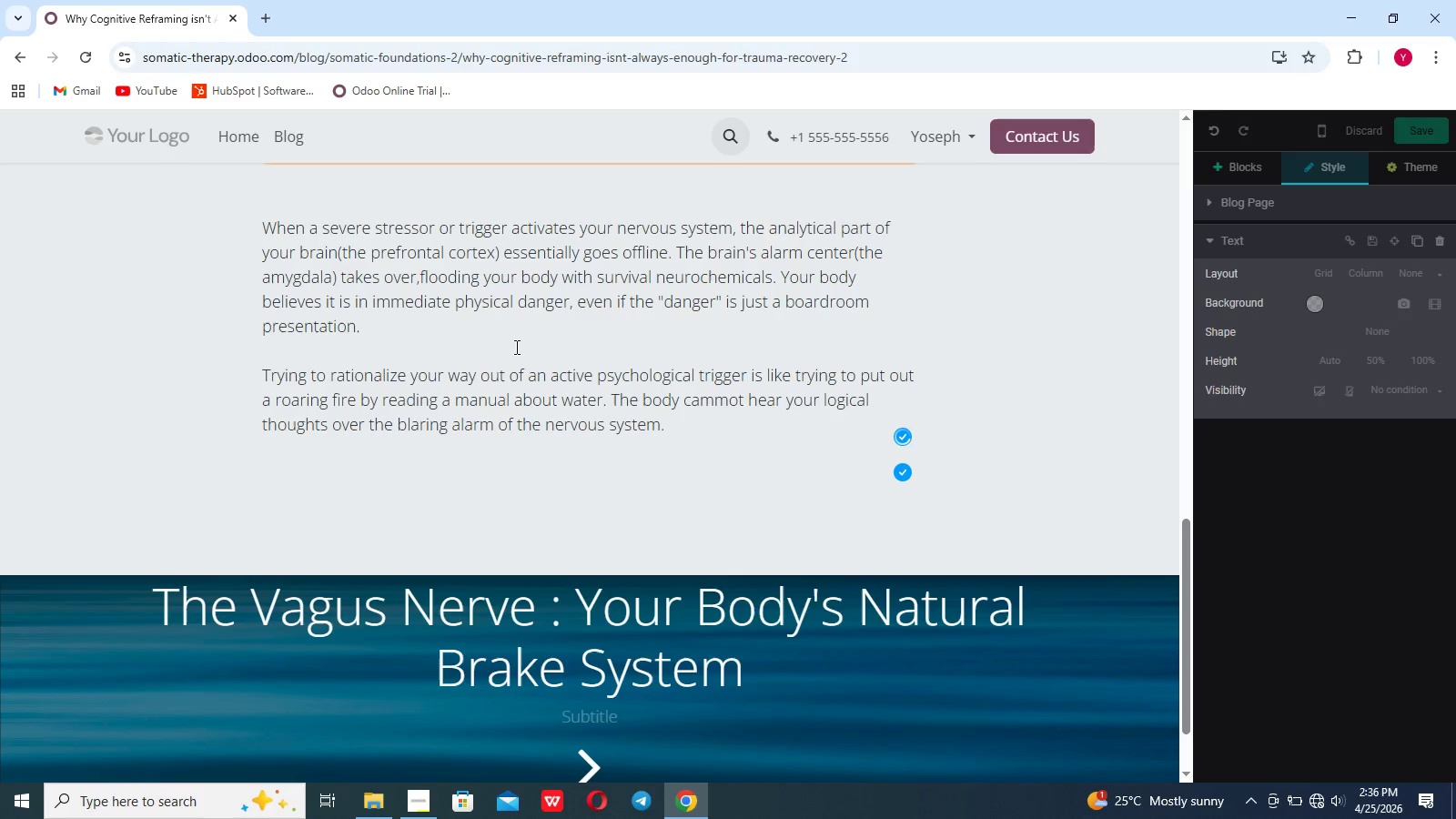 
key(Shift+Enter)
 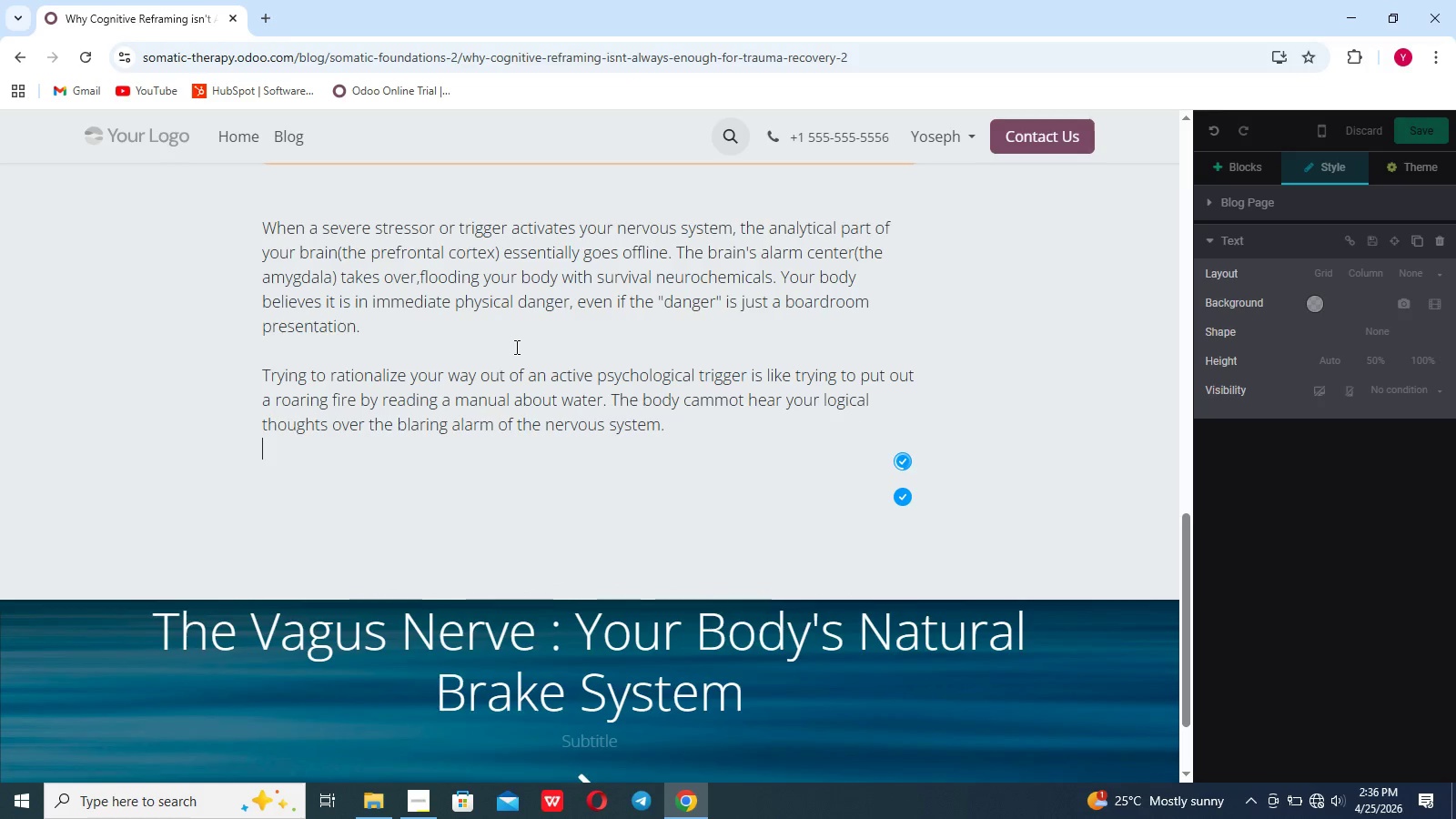 
key(Shift+Enter)
 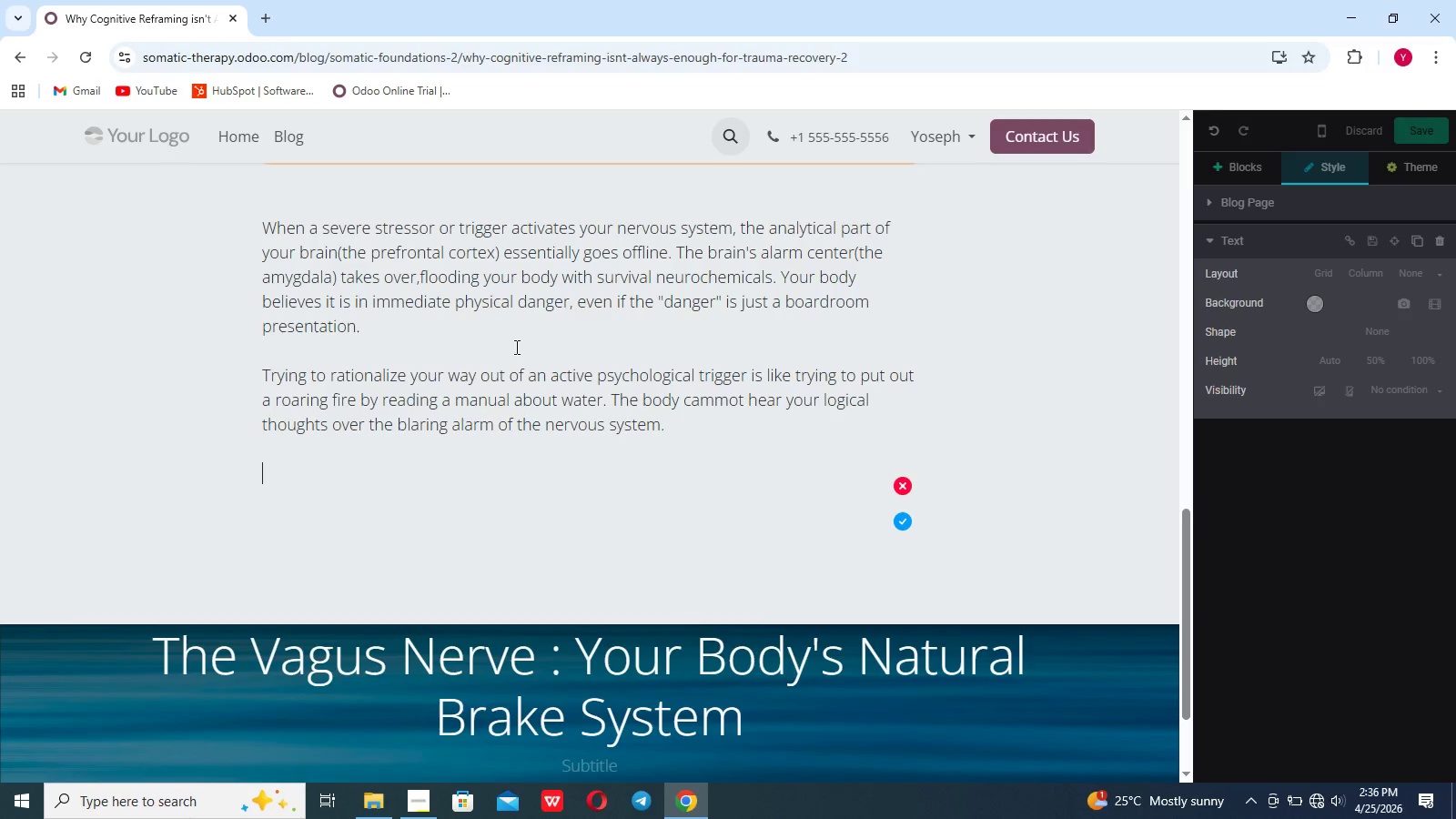 
wait(8.97)
 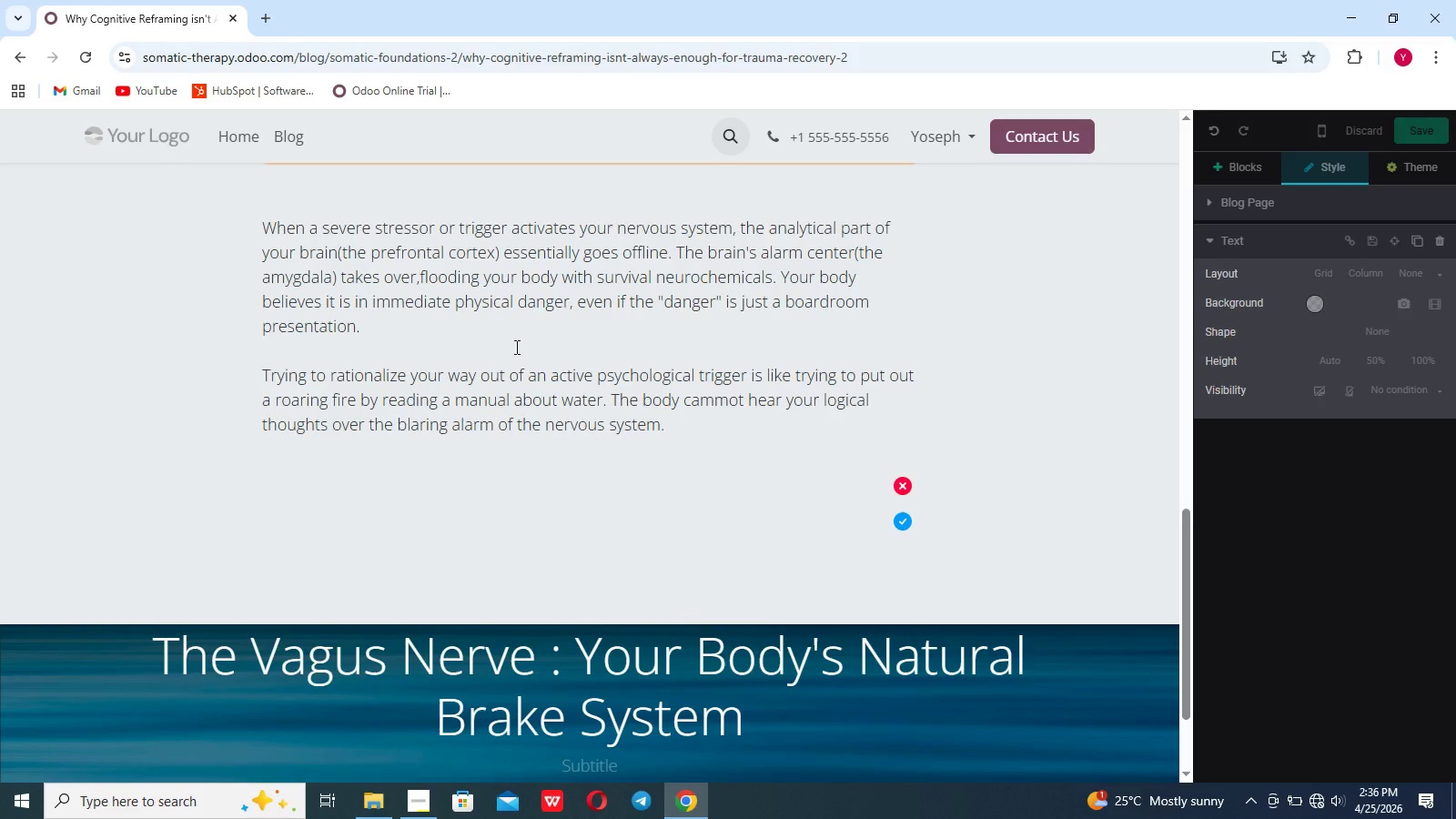 
type(This ise)
key(Backspace)
type( exactly where )
 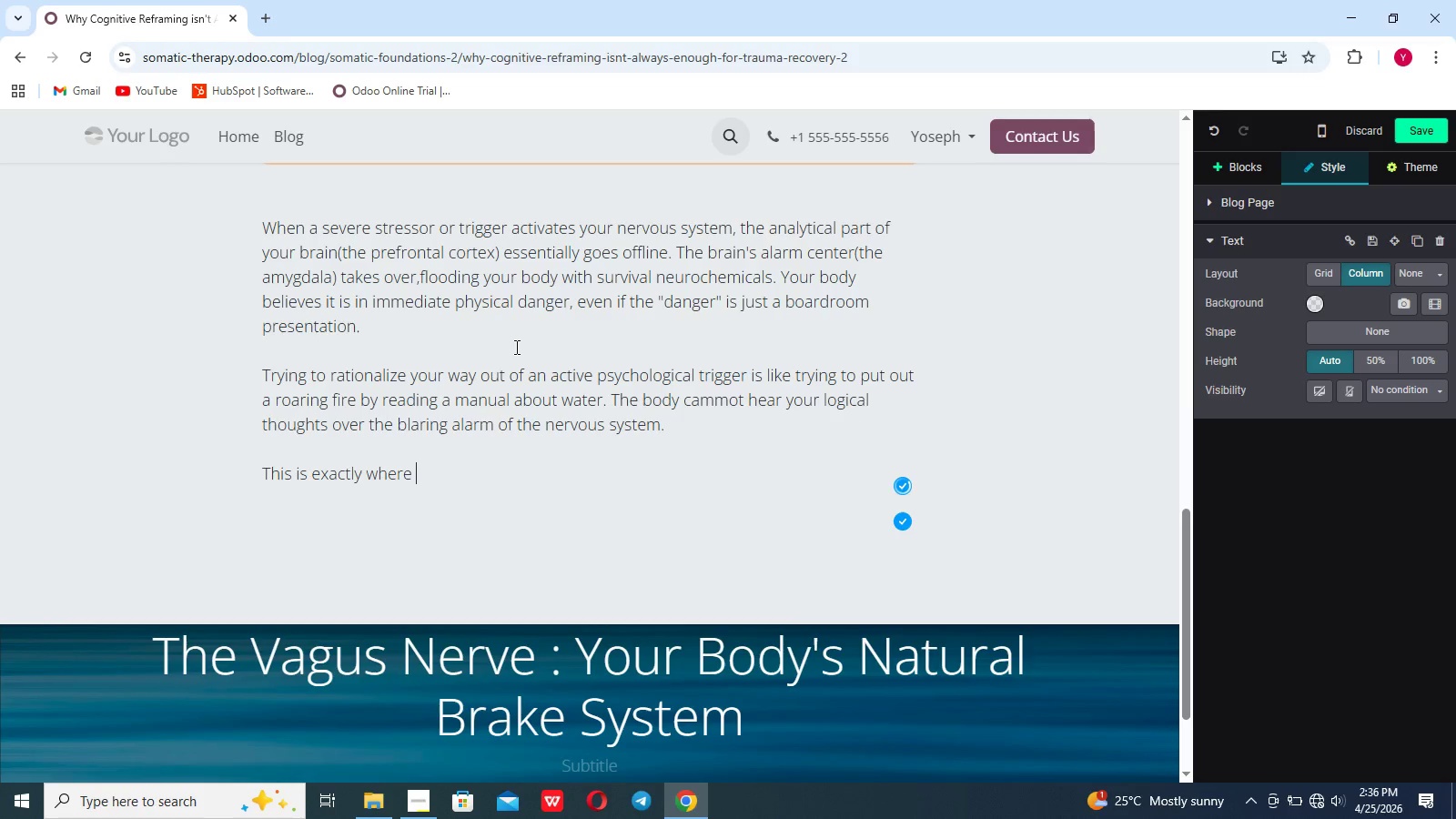 
type(somatic therpy bridges the gap. somatic healing acknowledges that trauam)
 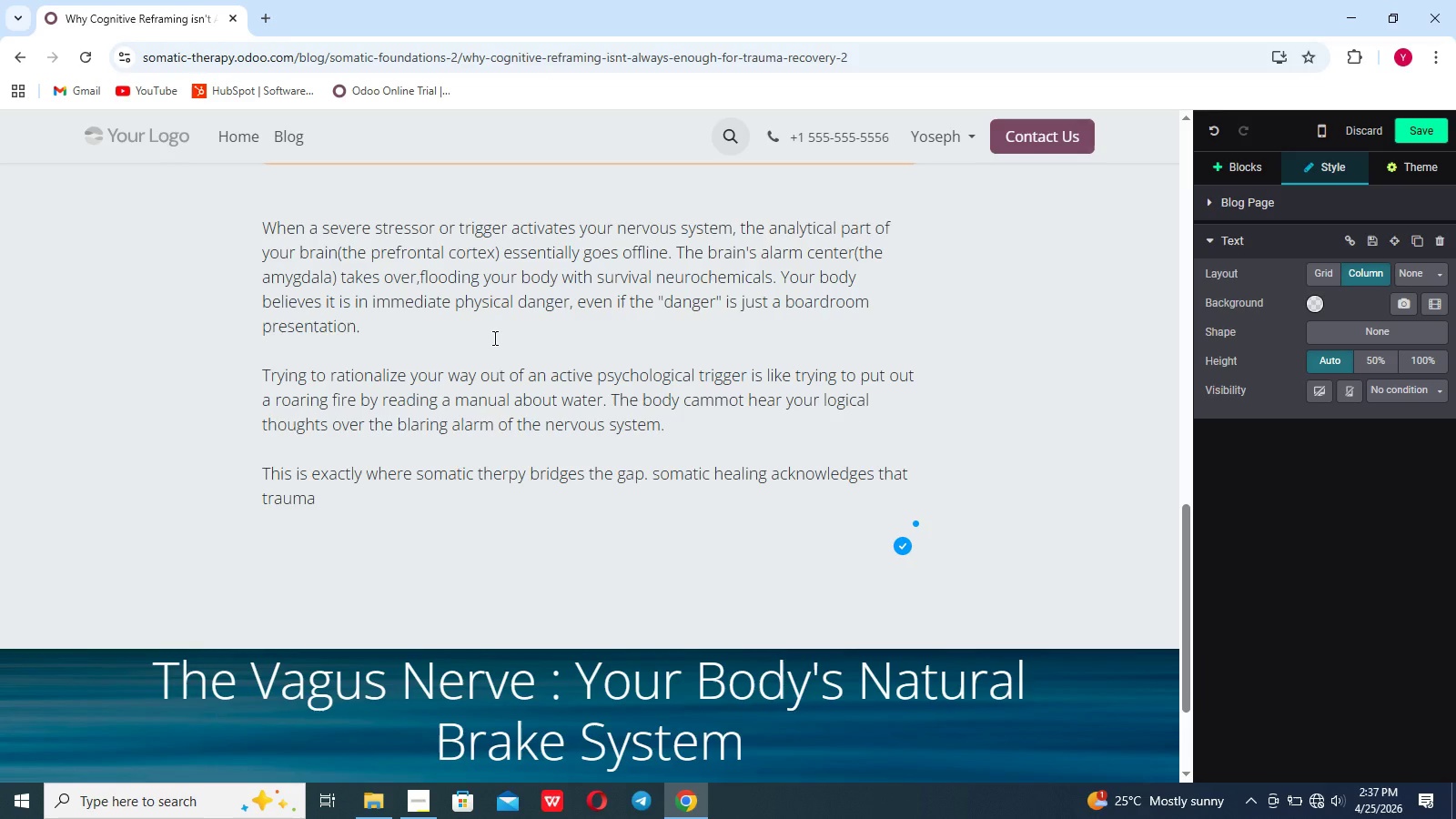 
type( ia )
key(Backspace)
key(Backspace)
type(s carried in our position)
key(Backspace)
key(Backspace)
key(Backspace)
type(ure. )
key(Backspace)
key(Backspace)
type(, our breath )
key(Backspace)
type(, our muscle tendion)
key(Backspace)
key(Backspace)
key(Backspace)
key(Backspace)
type(sion )
key(Backspace)
key(Backspace)
type(N, n )
key(Backspace)
type(d)
key(Backspace)
key(Backspace)
key(Backspace)
key(Backspace)
key(Backspace)
type(n, BD)
key(Backspace)
key(Backspace)
key(Backspace)
type(and)
 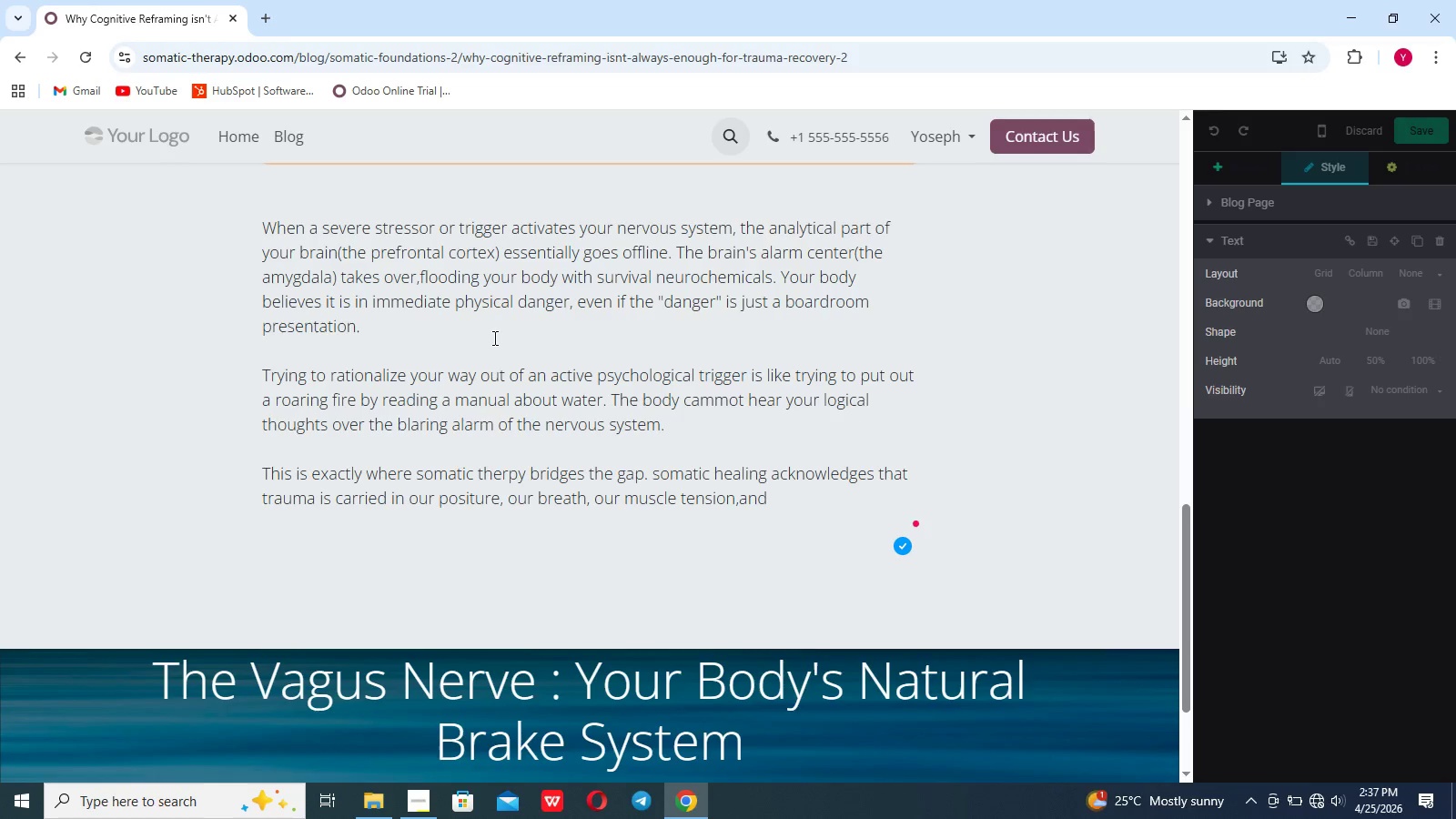 
key(ArrowLeft)
 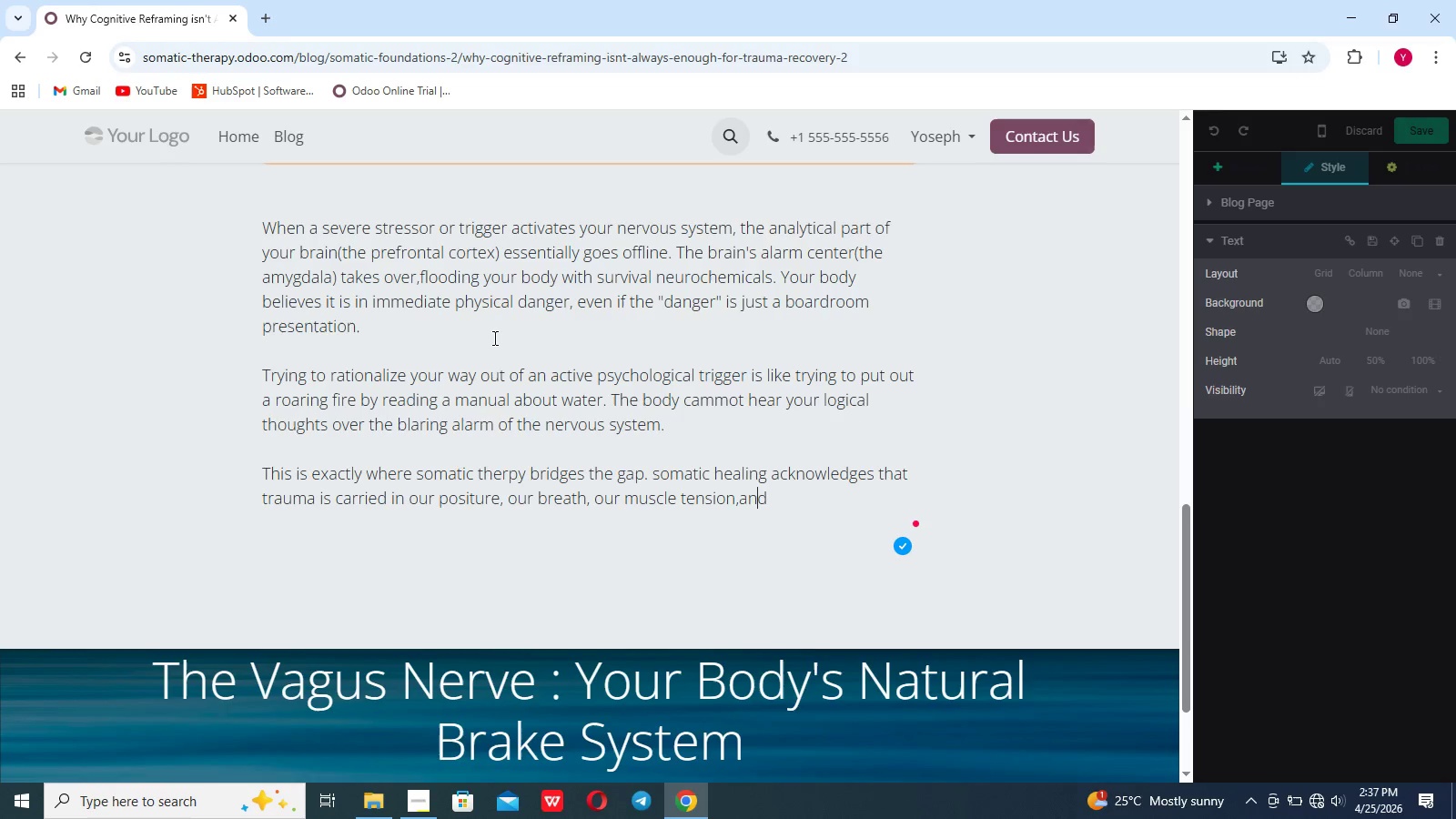 
key(ArrowLeft)
 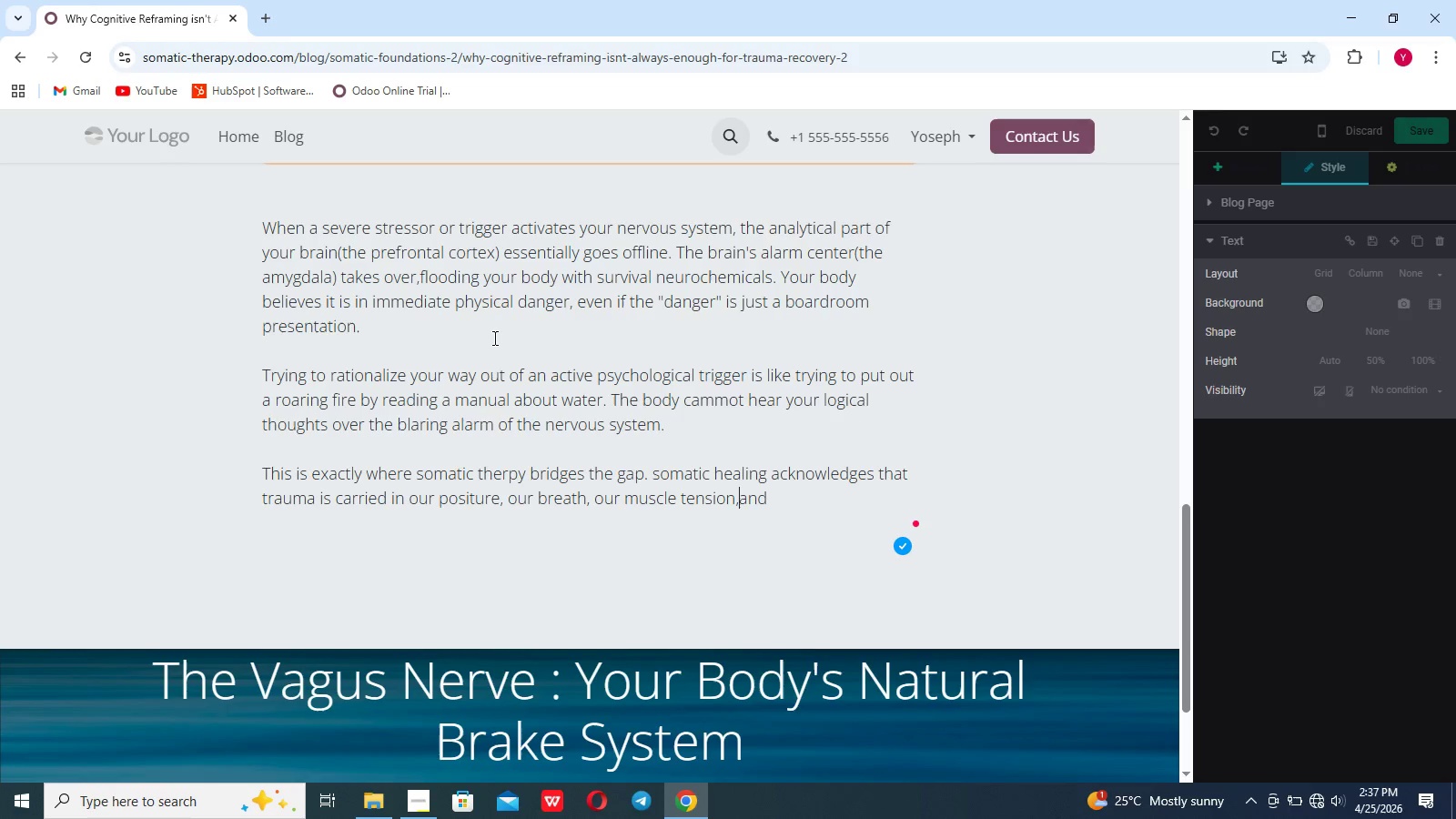 
key(ArrowLeft)
 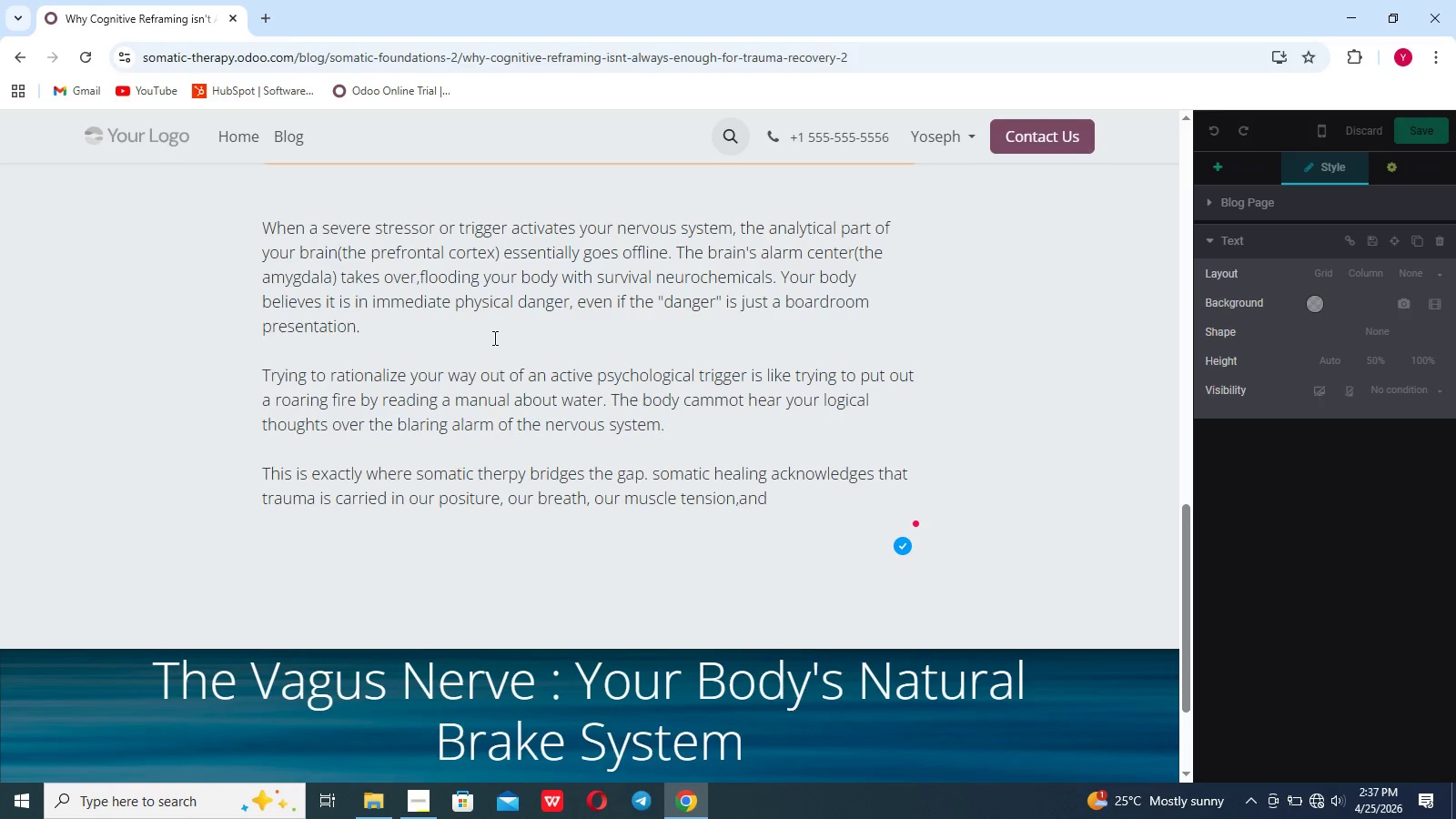 
key(Space)
 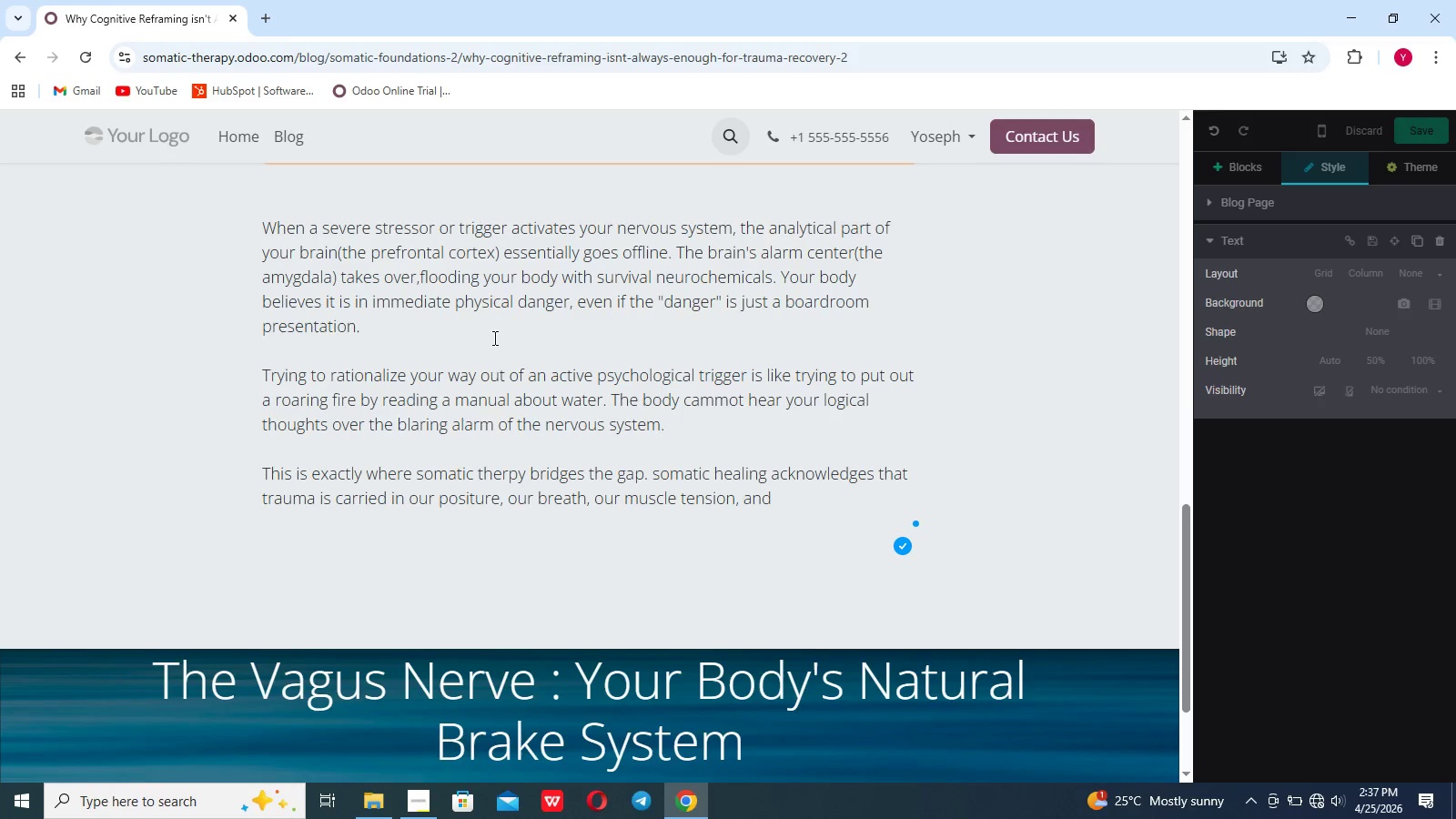 
key(ArrowRight)
 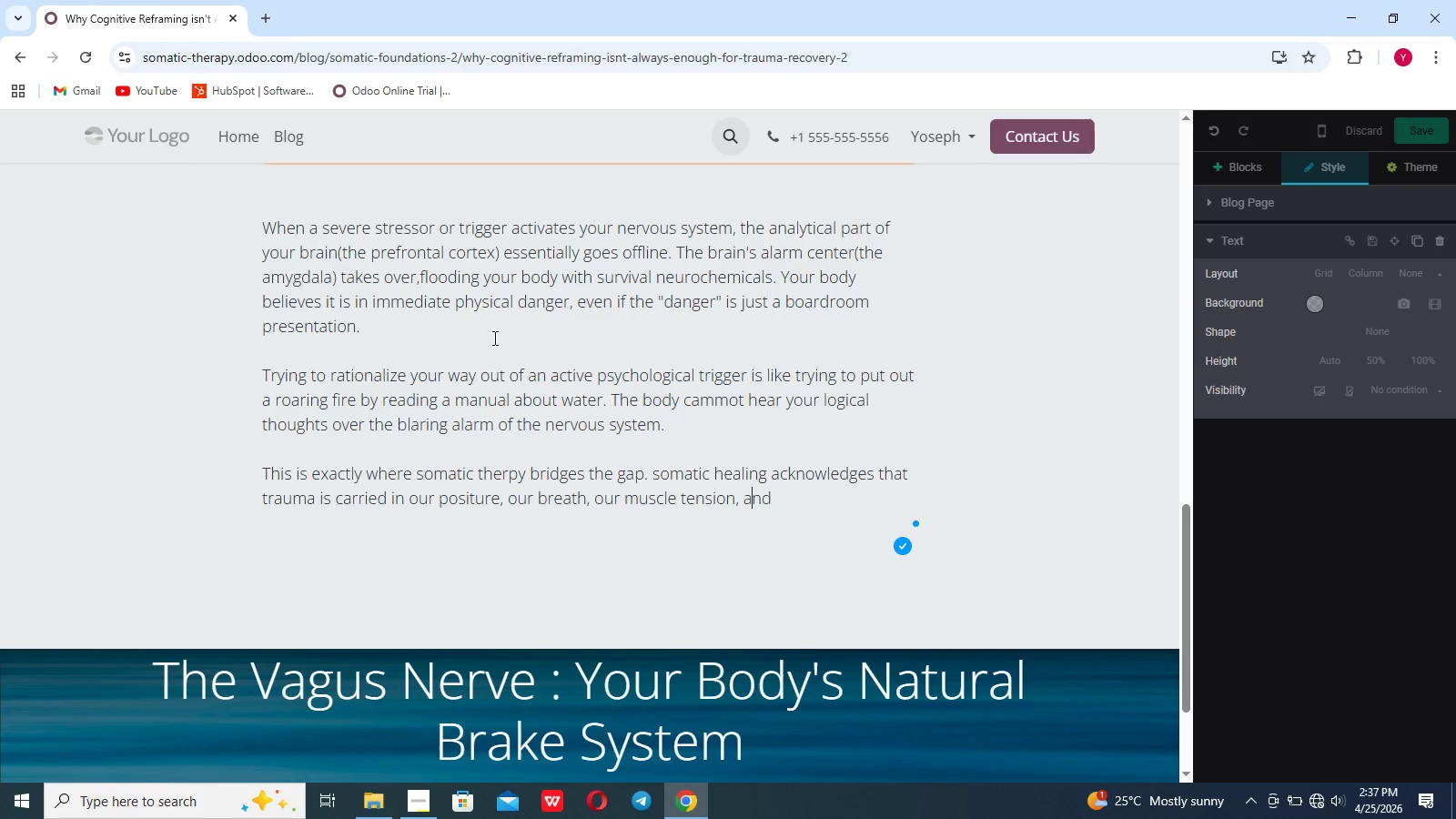 
key(ArrowRight)
 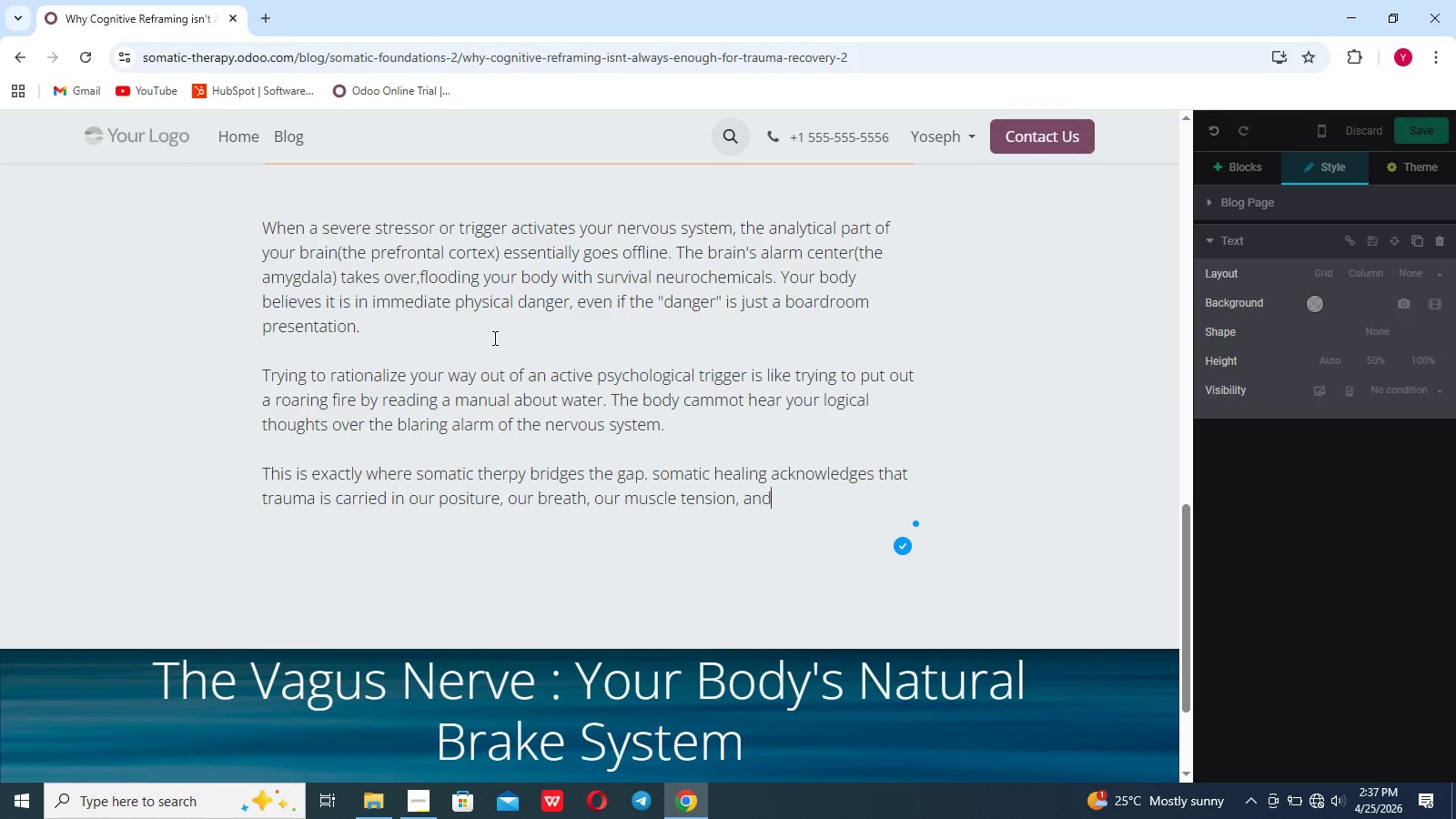 
key(ArrowRight)
 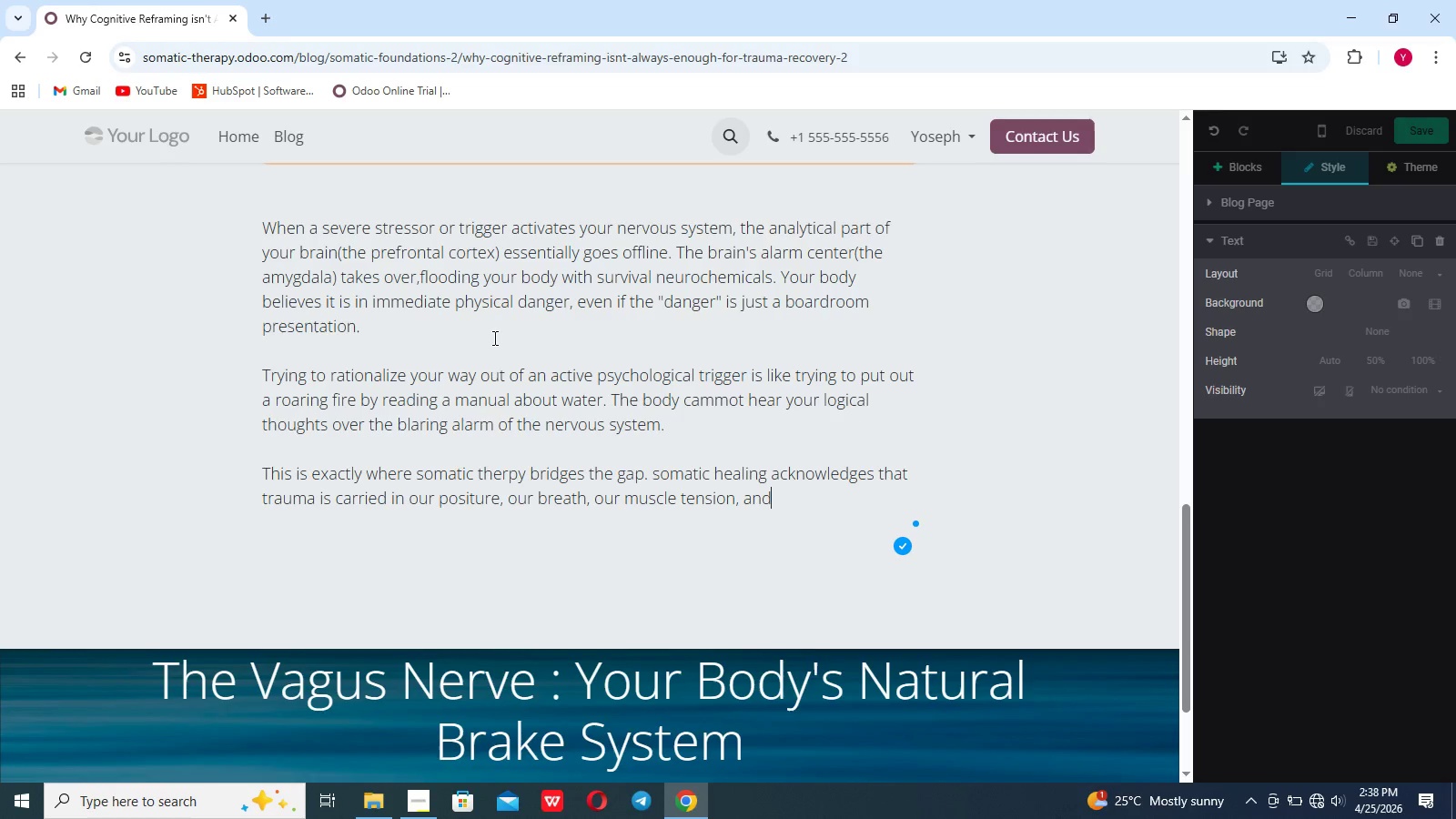 
key(ArrowRight)
 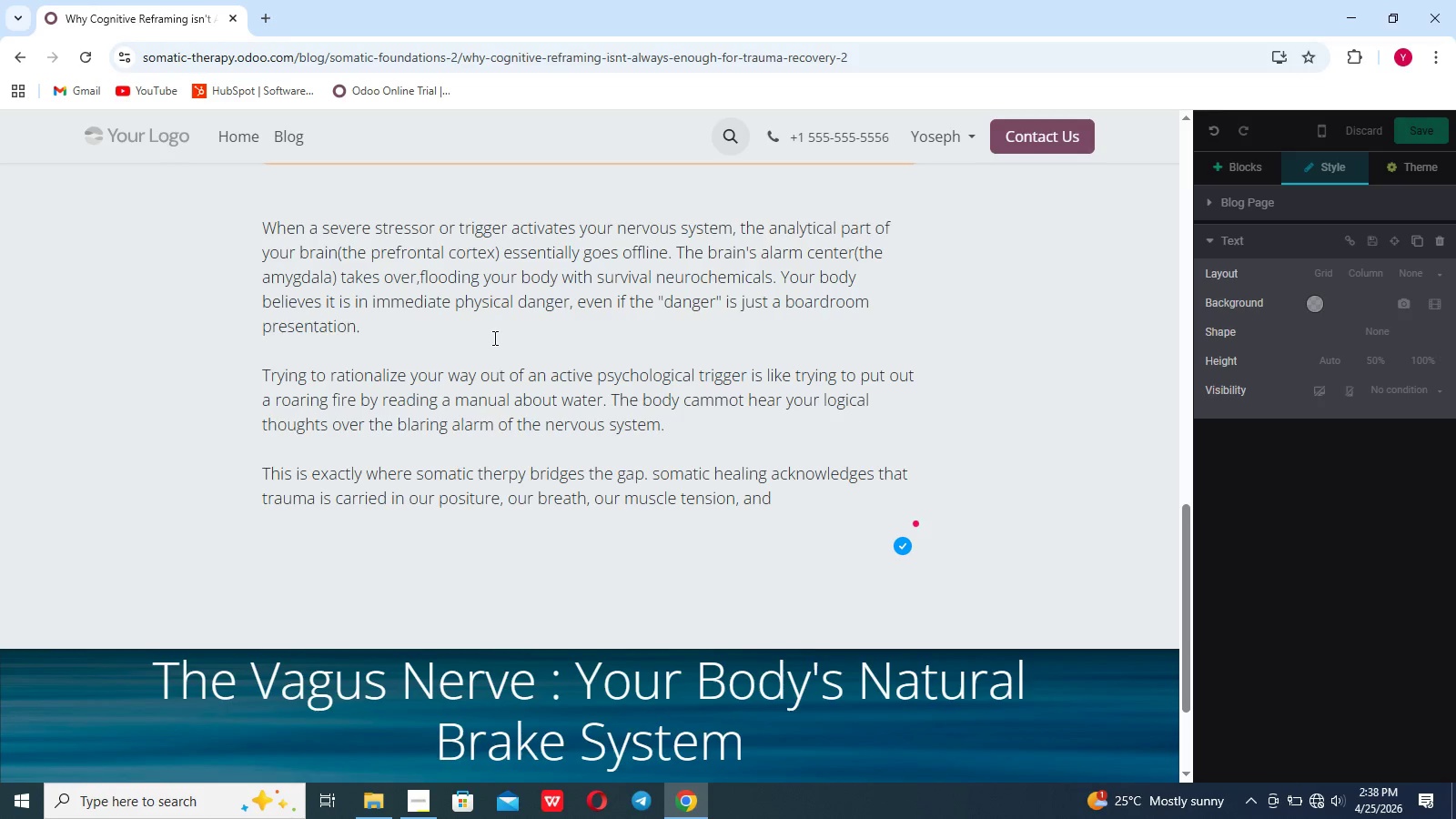 
type( our nervous system )
key(Backspace)
type(;s )
key(Backspace)
key(Backspace)
key(Backspace)
type('s habitual response )
 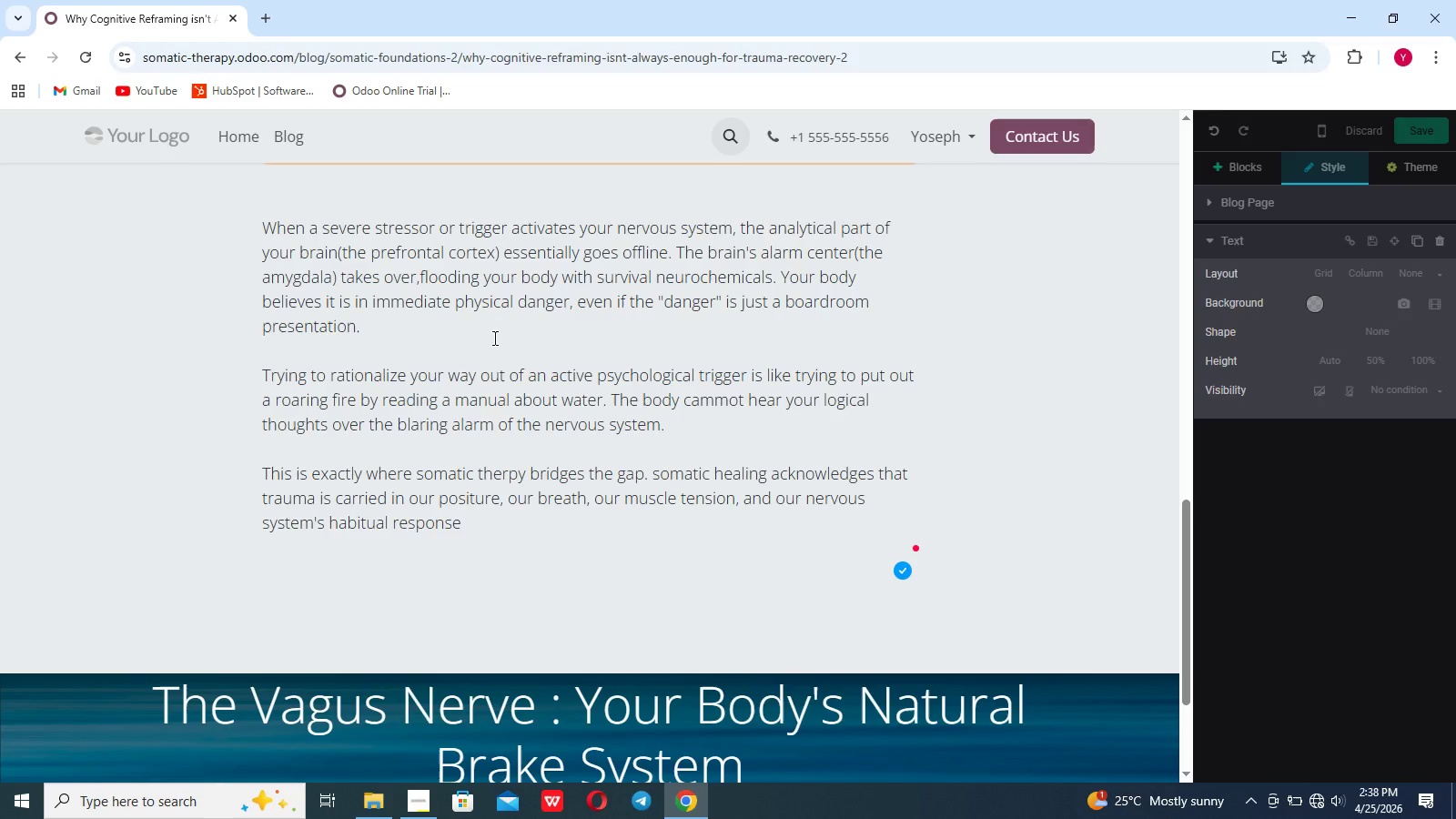 
key(Backspace)
type(s. instead of tartin)
 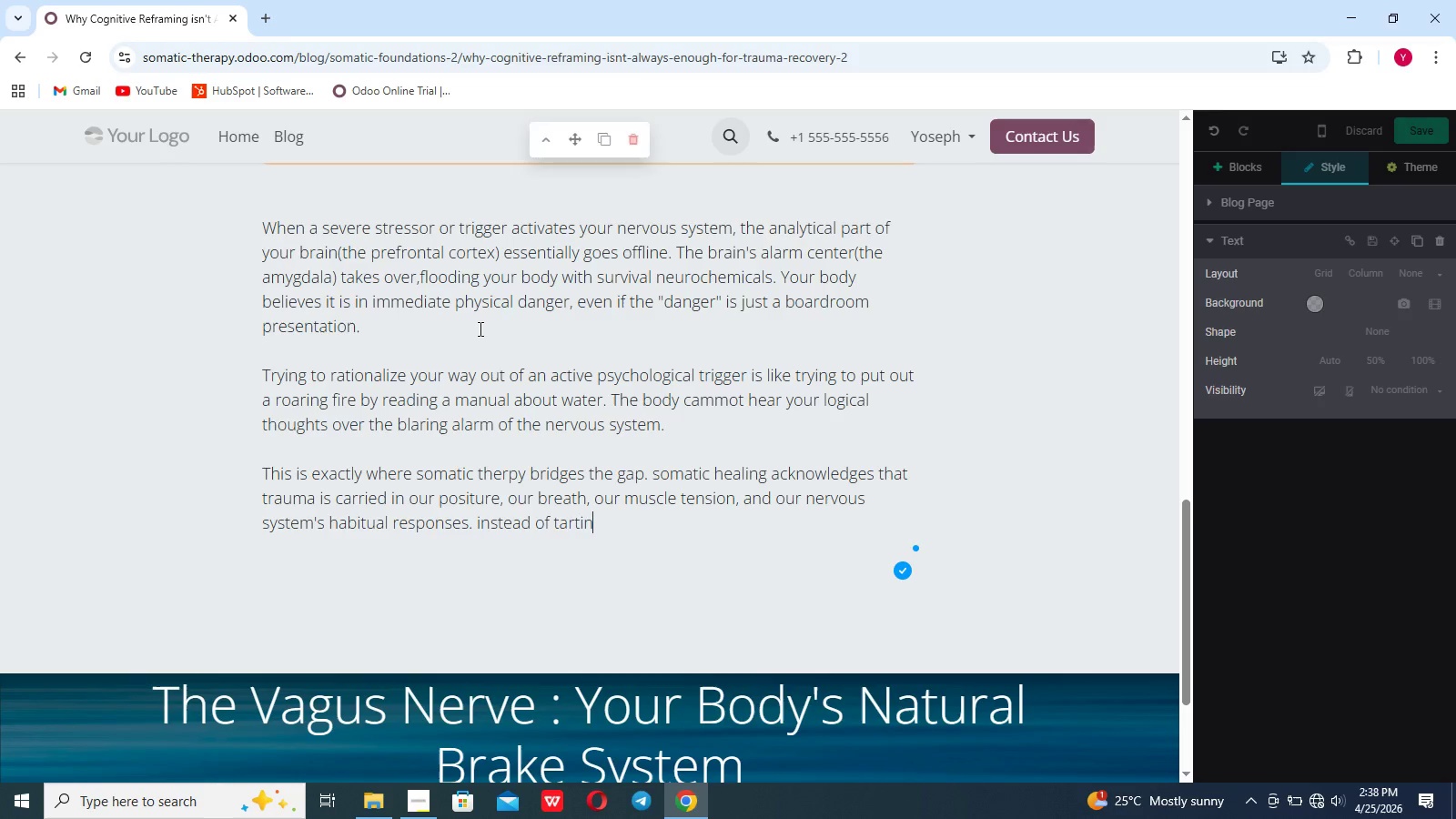 
type(g with the storu)
key(Backspace)
type(y of what happened)
 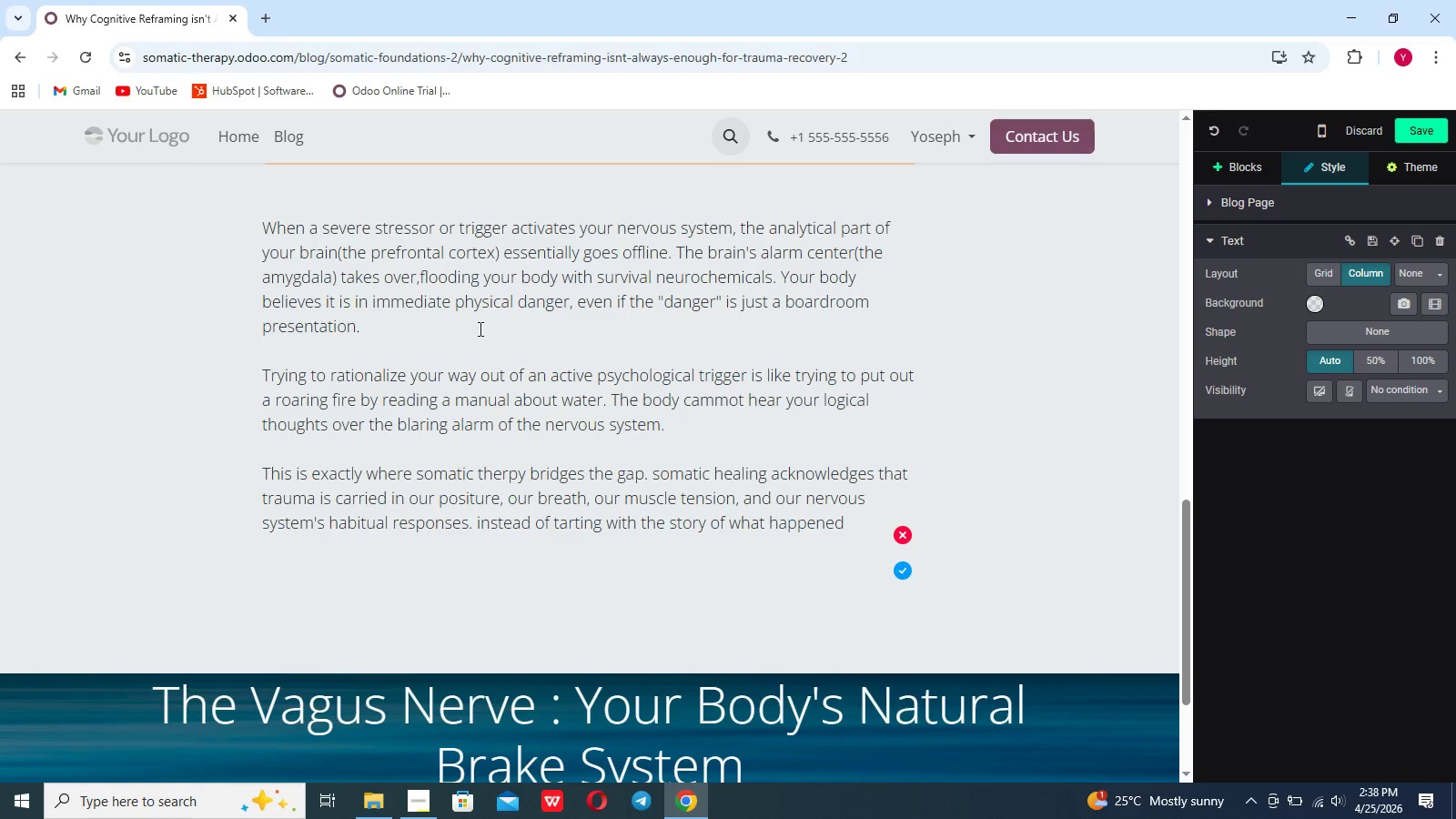 
wait(7.72)
 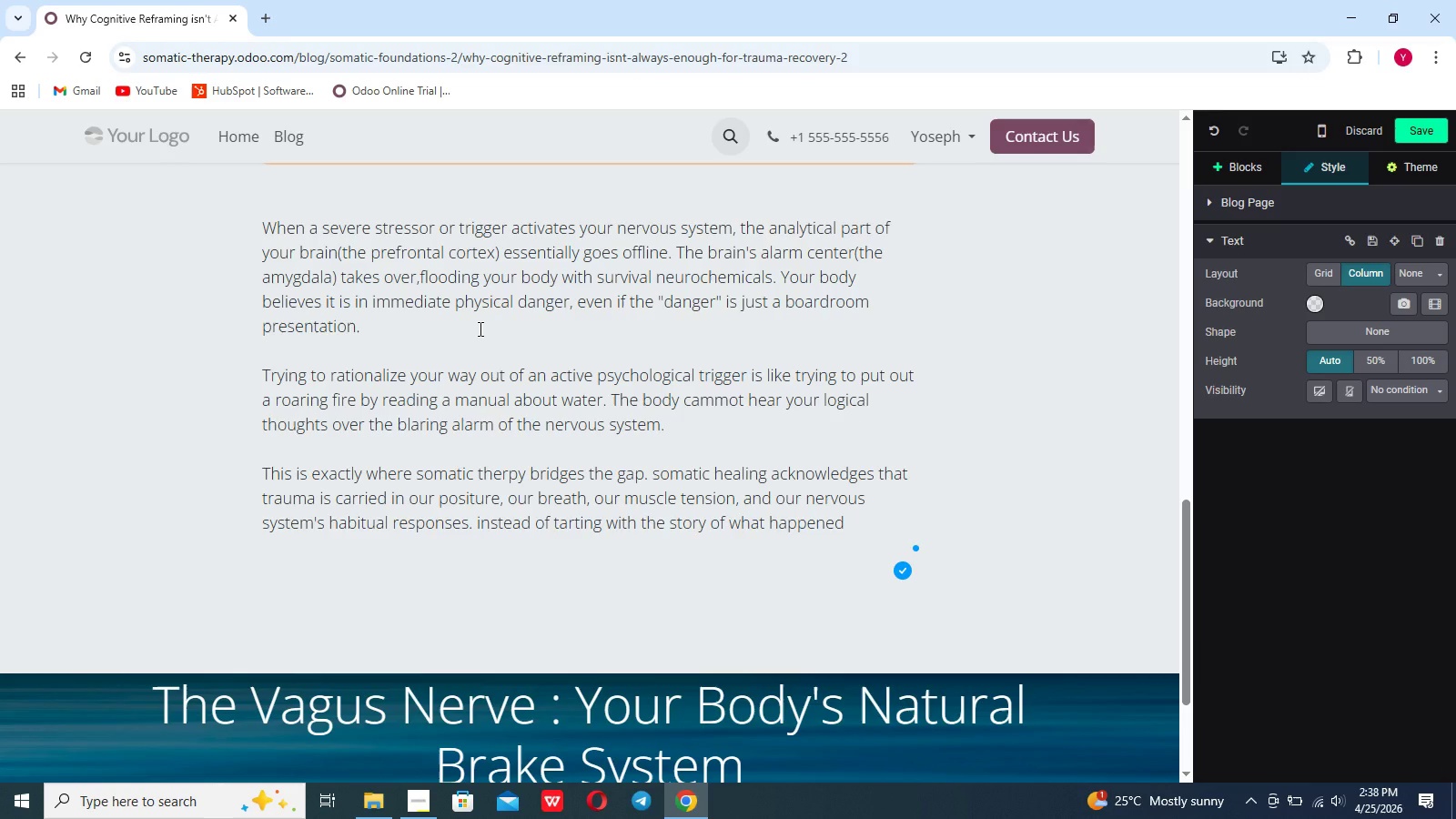 
type(, somatic rhe)
key(Backspace)
key(Backspace)
key(Backspace)
type(therapy starts with how the body is holding the experience right now.)
 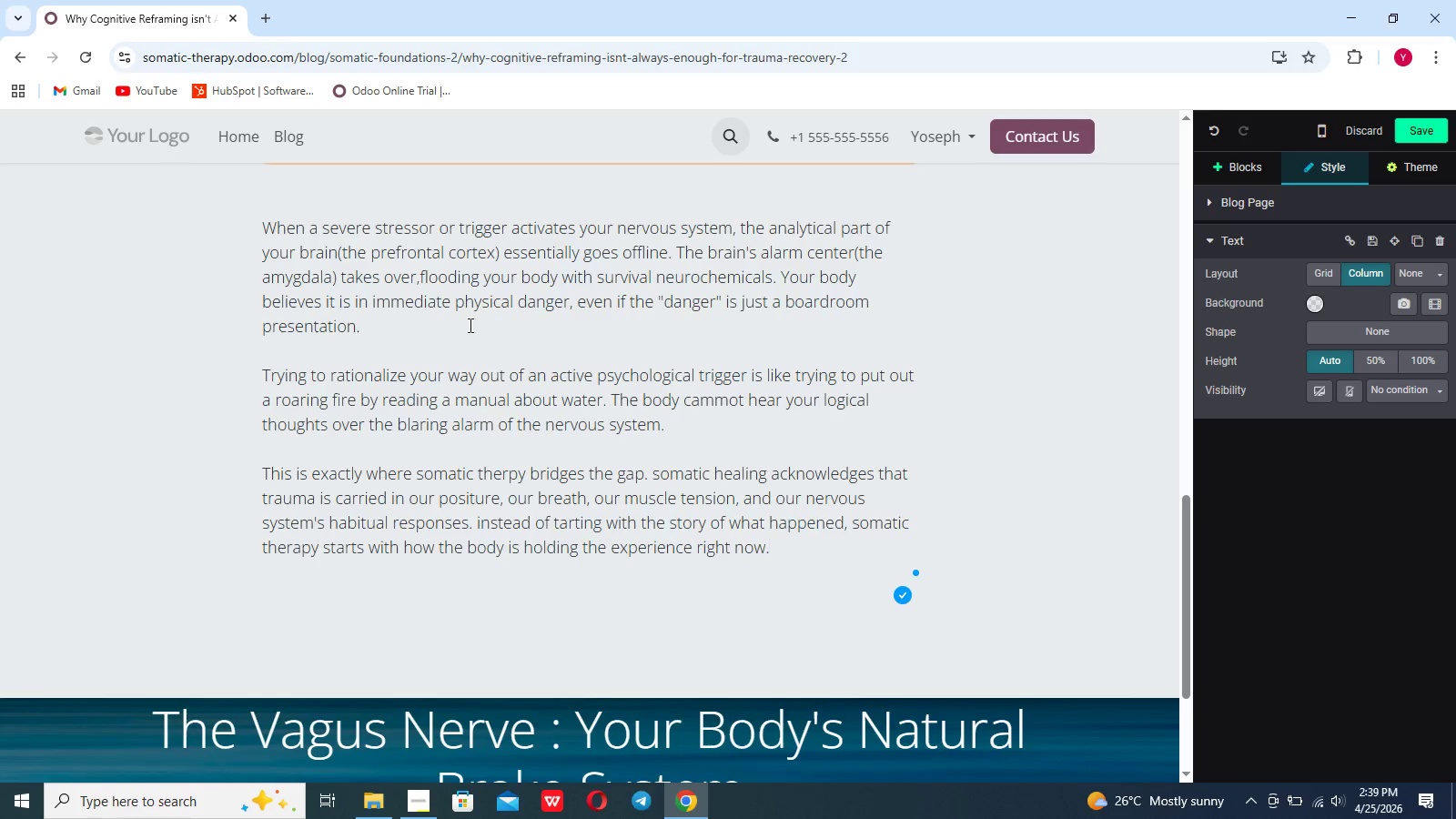 
key(Shift+Enter)
 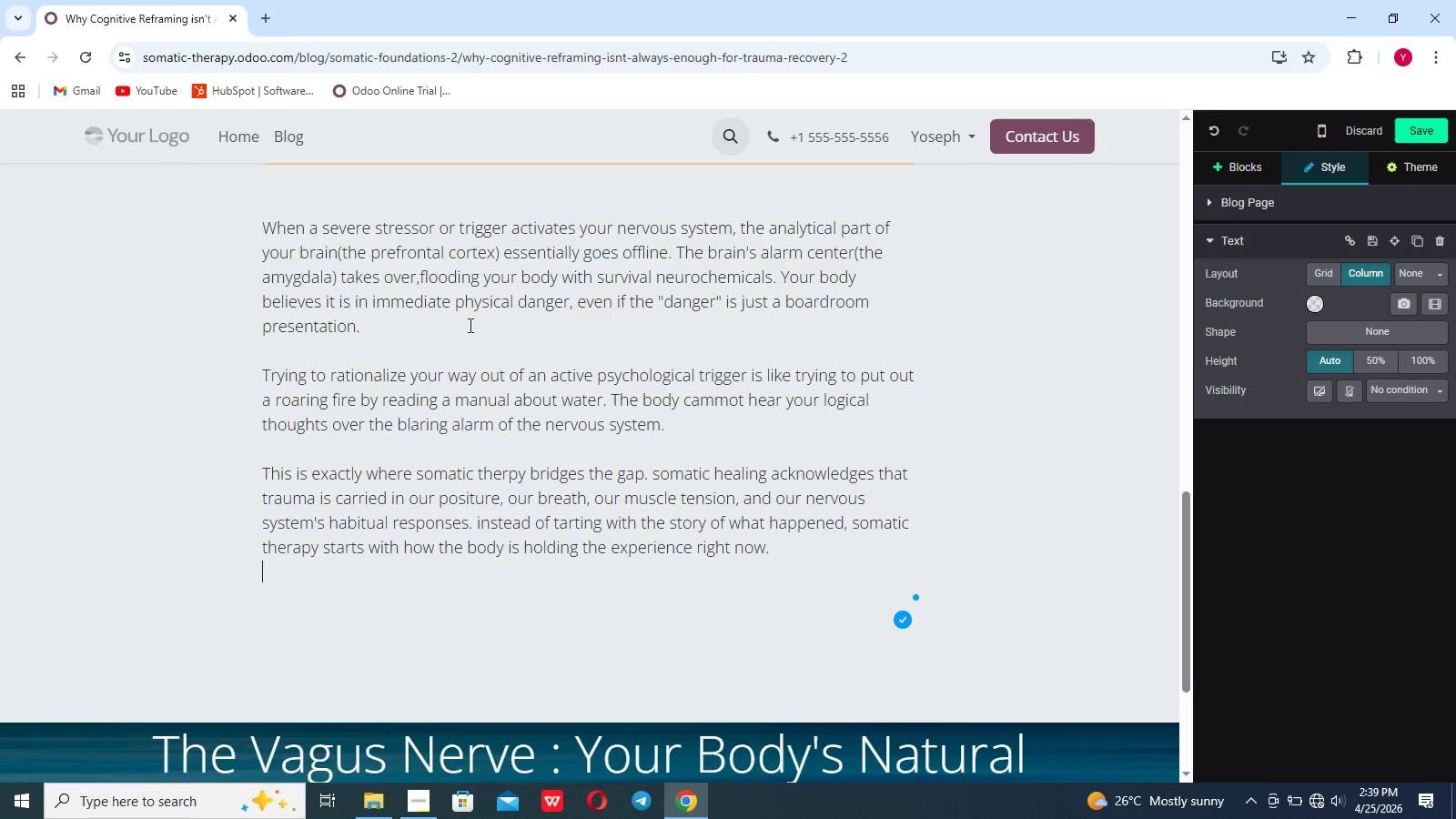 
key(Shift+Enter)
 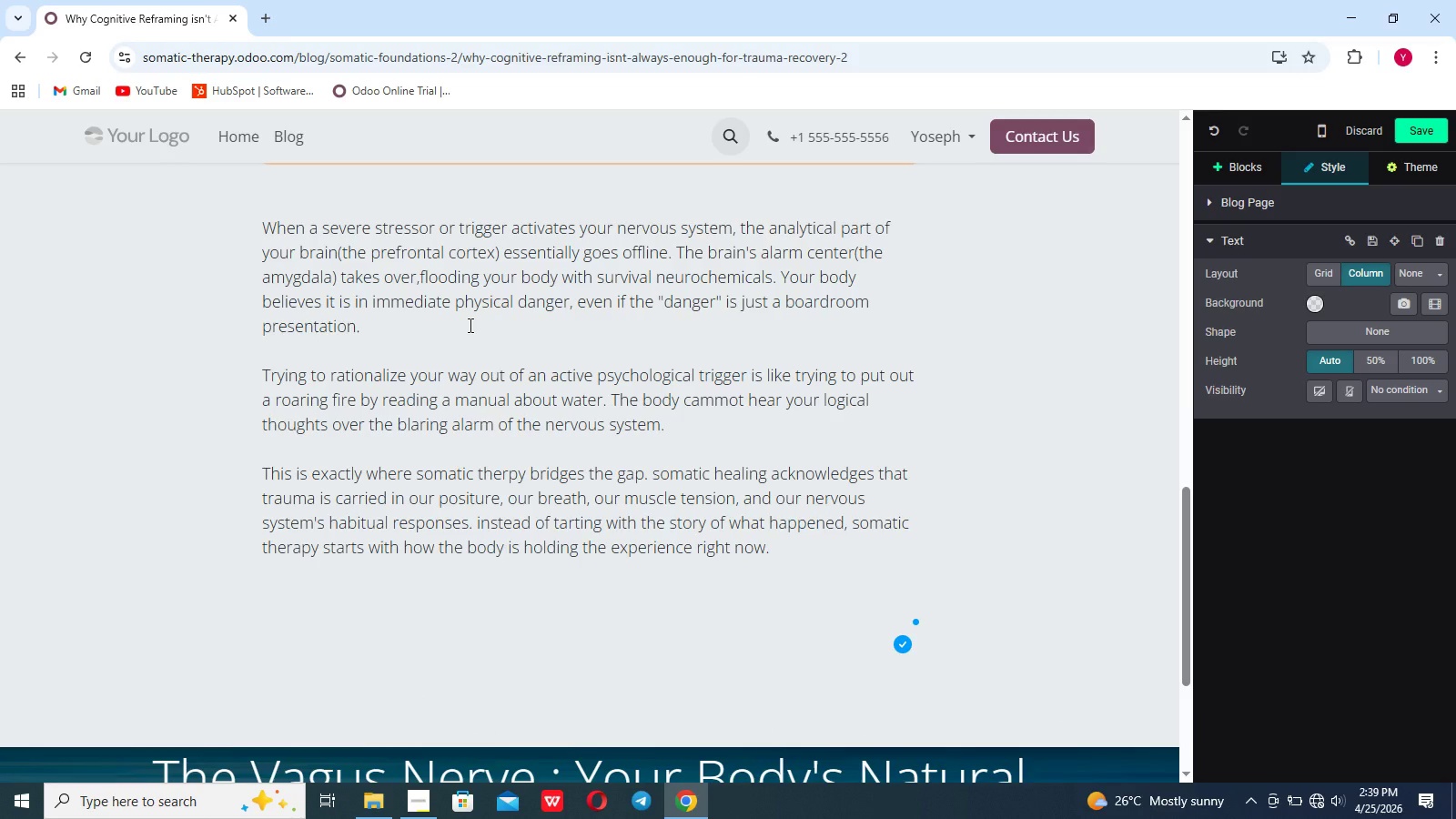 
type(BY LEARNING to track bodily sensations *)
key(Backspace)
type((inter)
 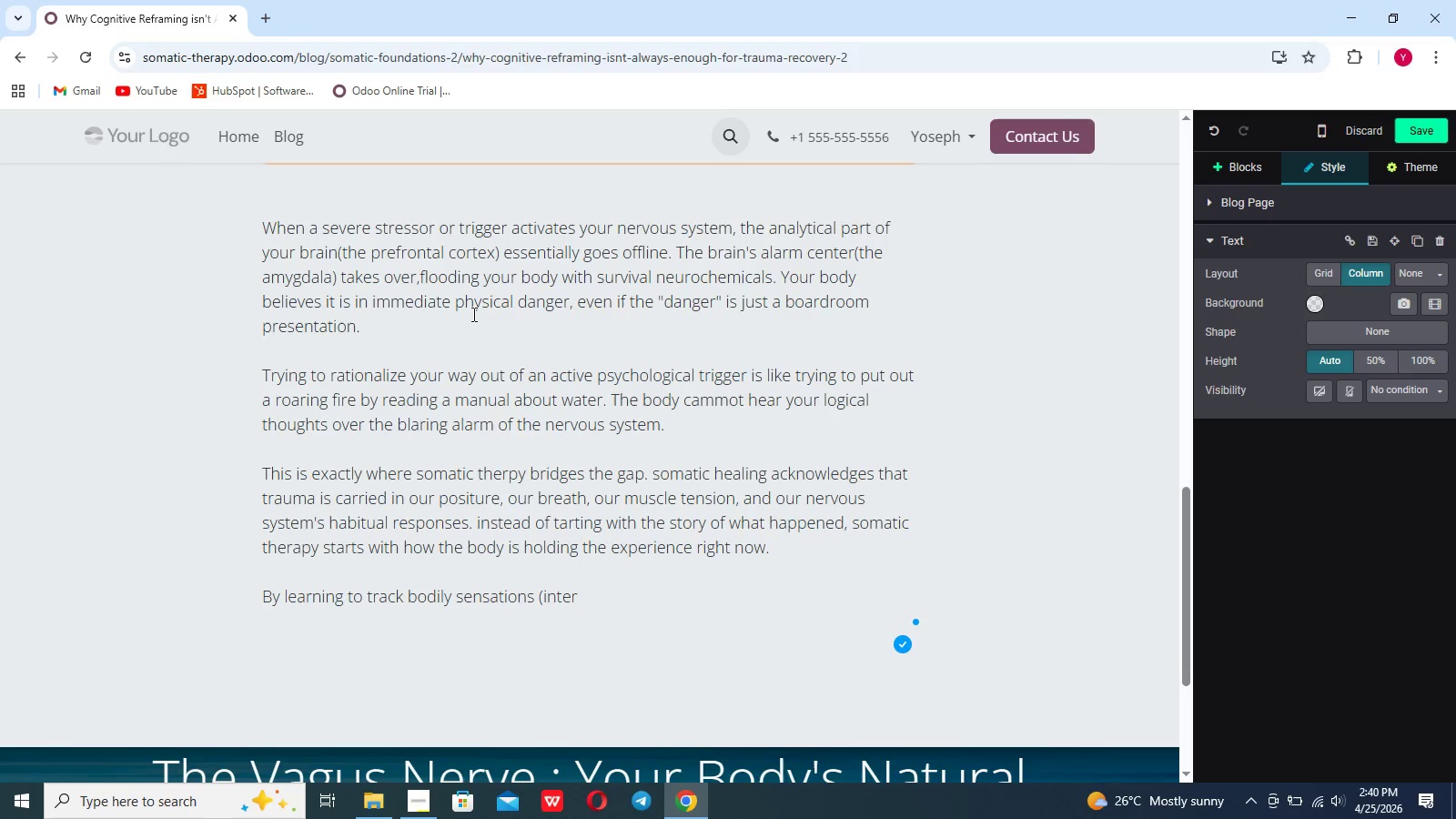 
wait(8.56)
 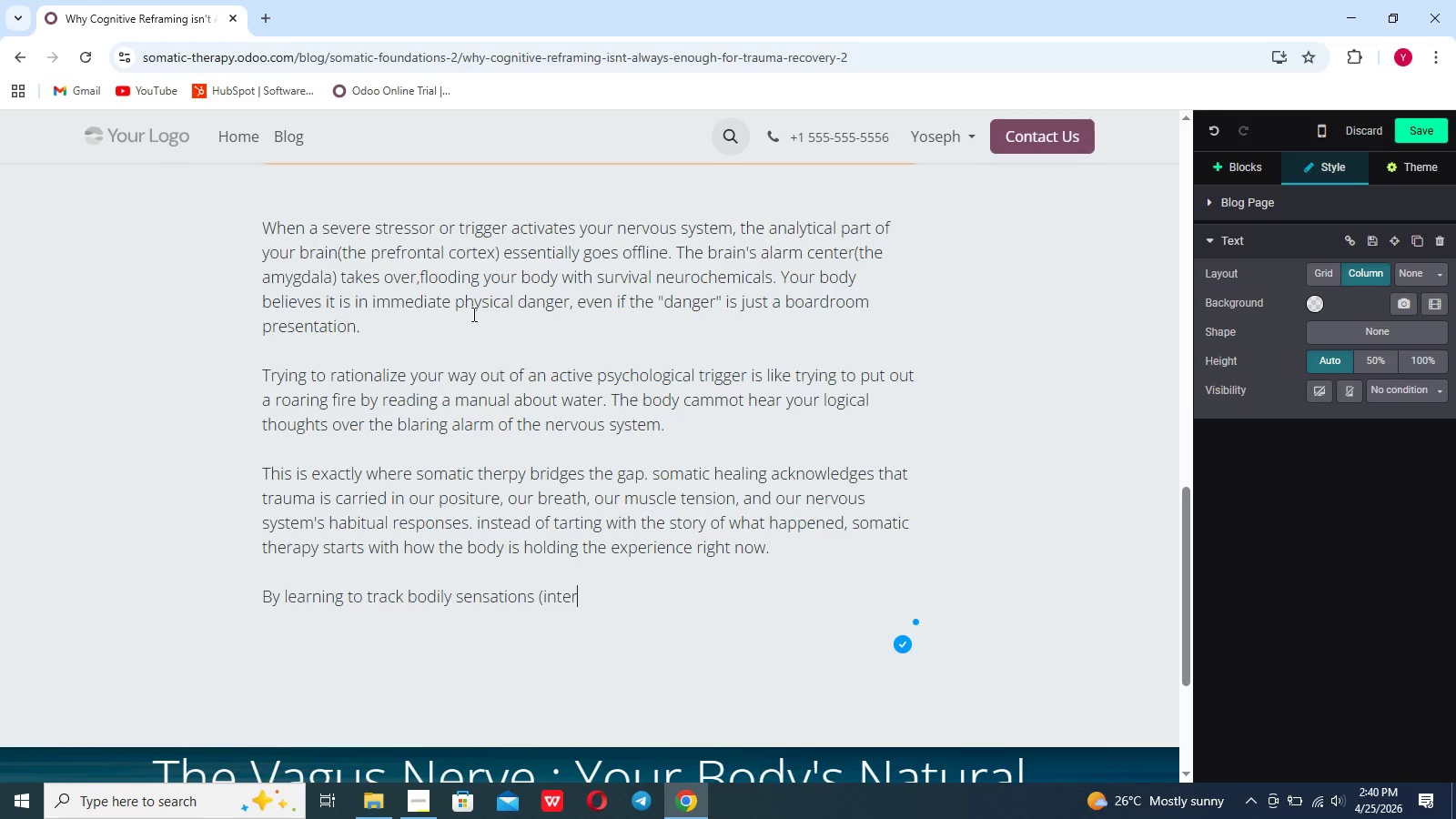 
type(ocepation()
key(Backspace)
type() an)
key(Backspace)
type(d )
key(Backspace)
key(Backspace)
type(nd a)
key(Backspace)
type(safely)
 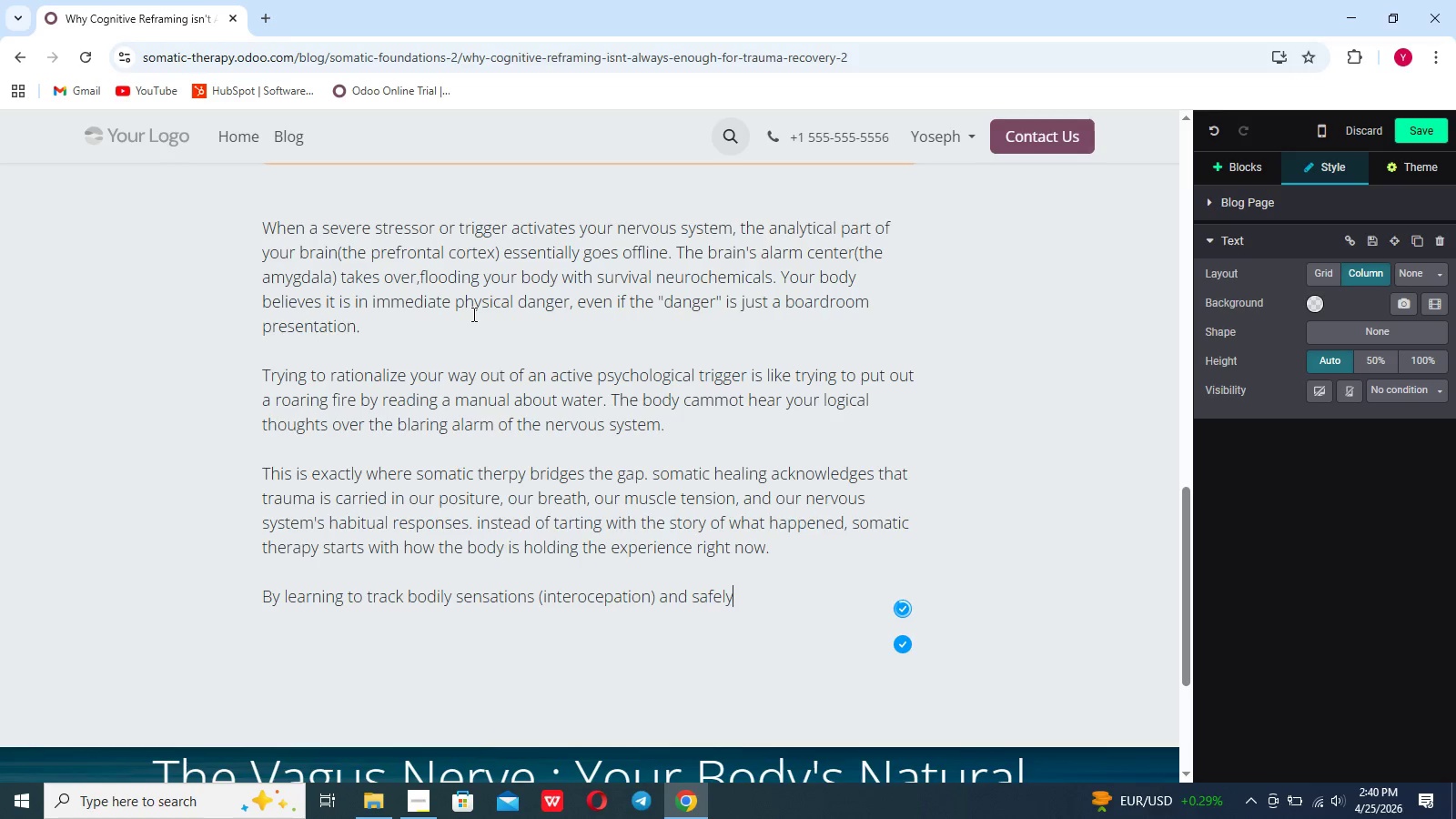 
type( discharge stored sy)
key(Backspace)
type(urvivak)
key(Backspace)
type(l energy through movement,breath and physical awa)
 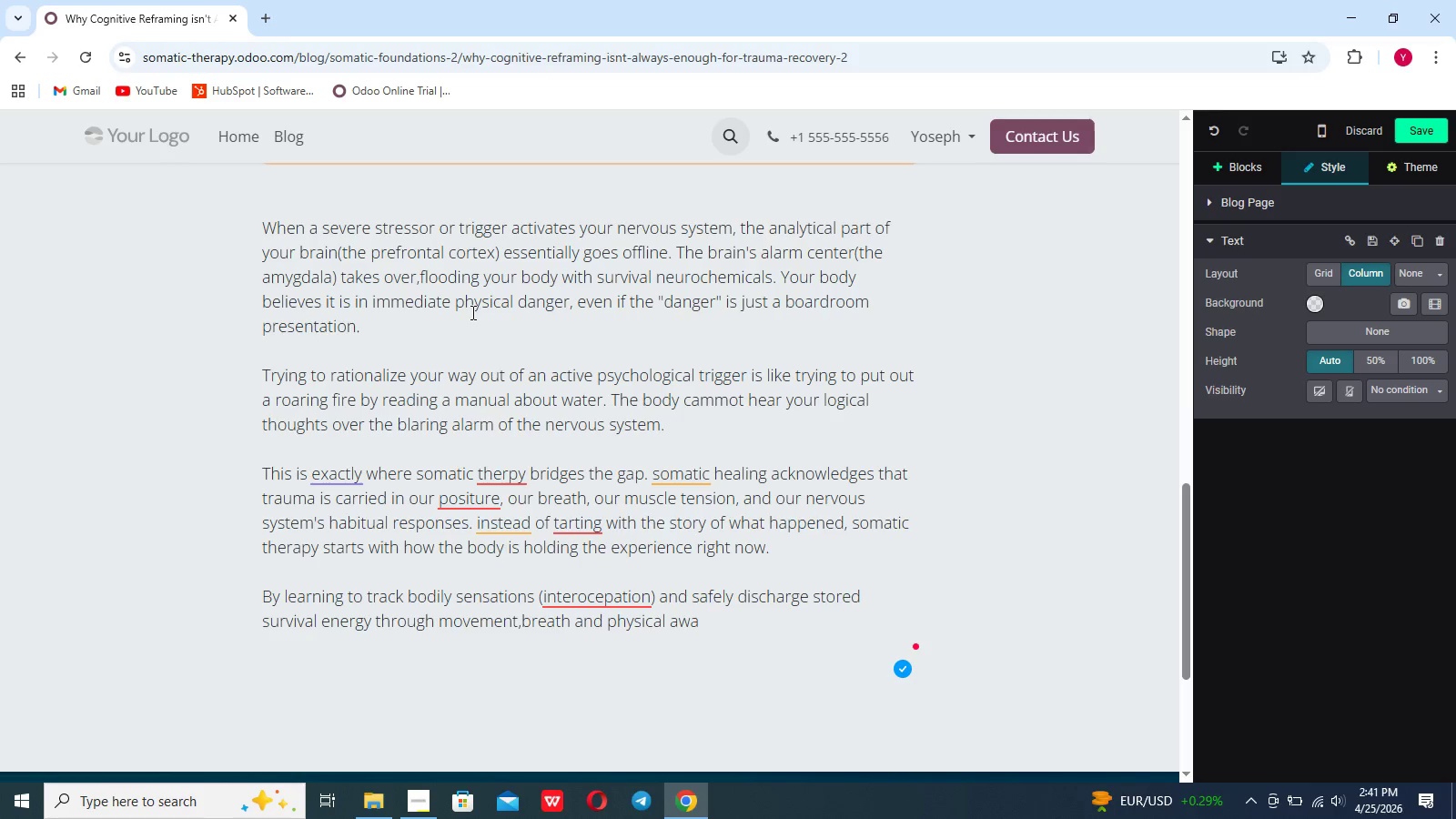 
type(t)
key(Backspace)
type(reme)
key(Backspace)
key(Backspace)
type(ness, we allow the nerc)
key(Backspace)
type(vous syste,)
key(Backspace)
type(m)
 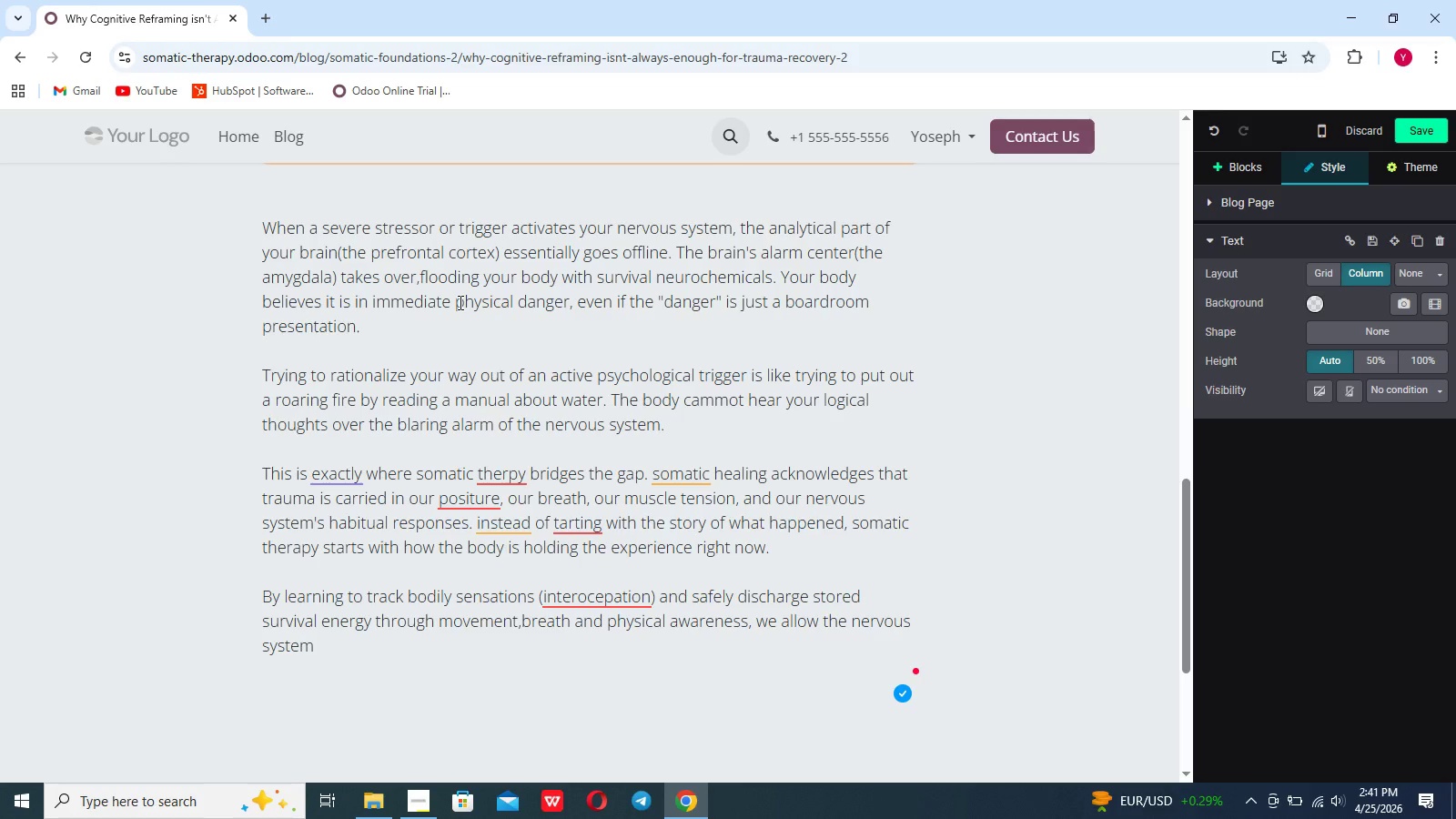 
wait(5.39)
 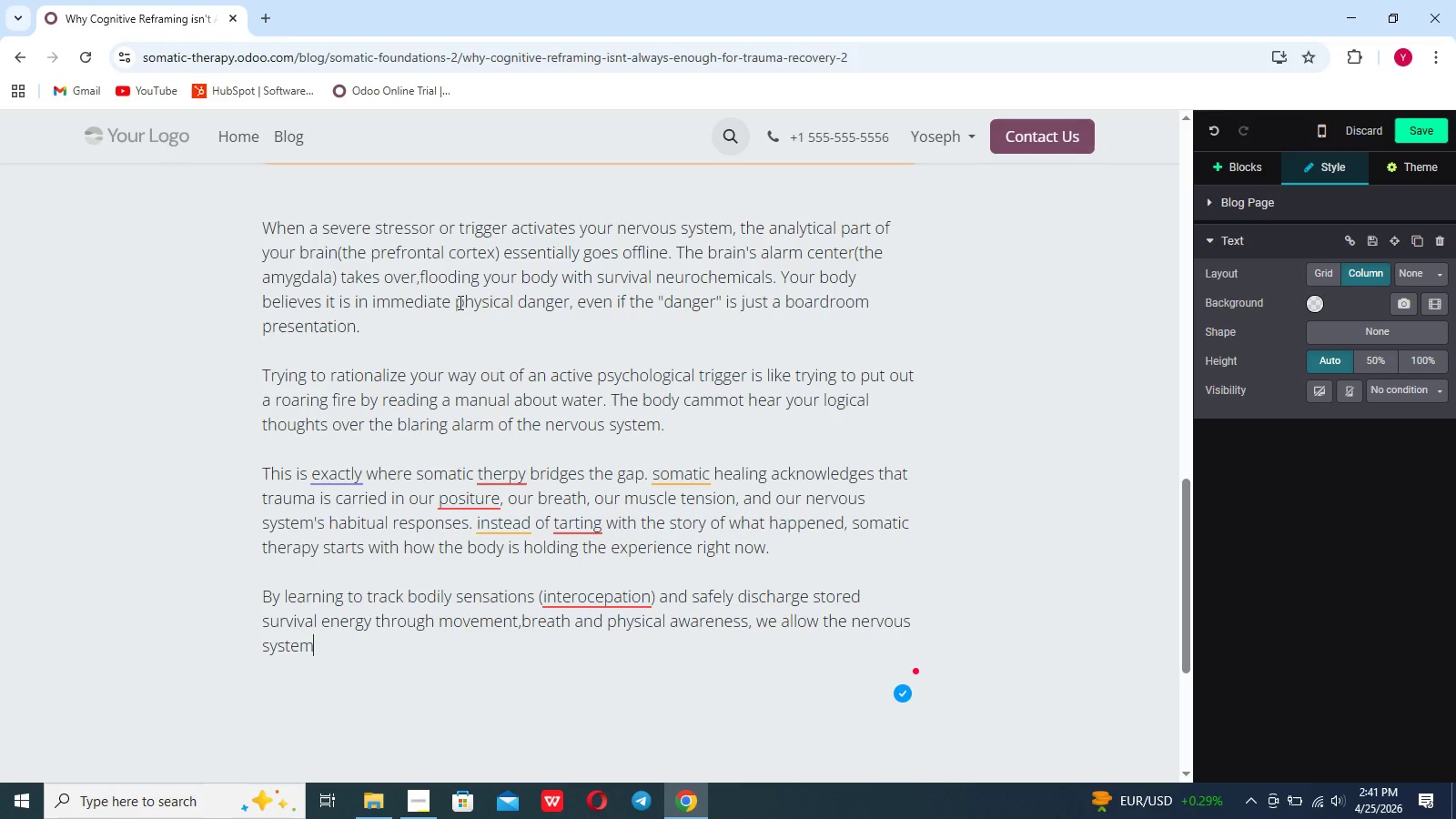 
type( to complete the )
 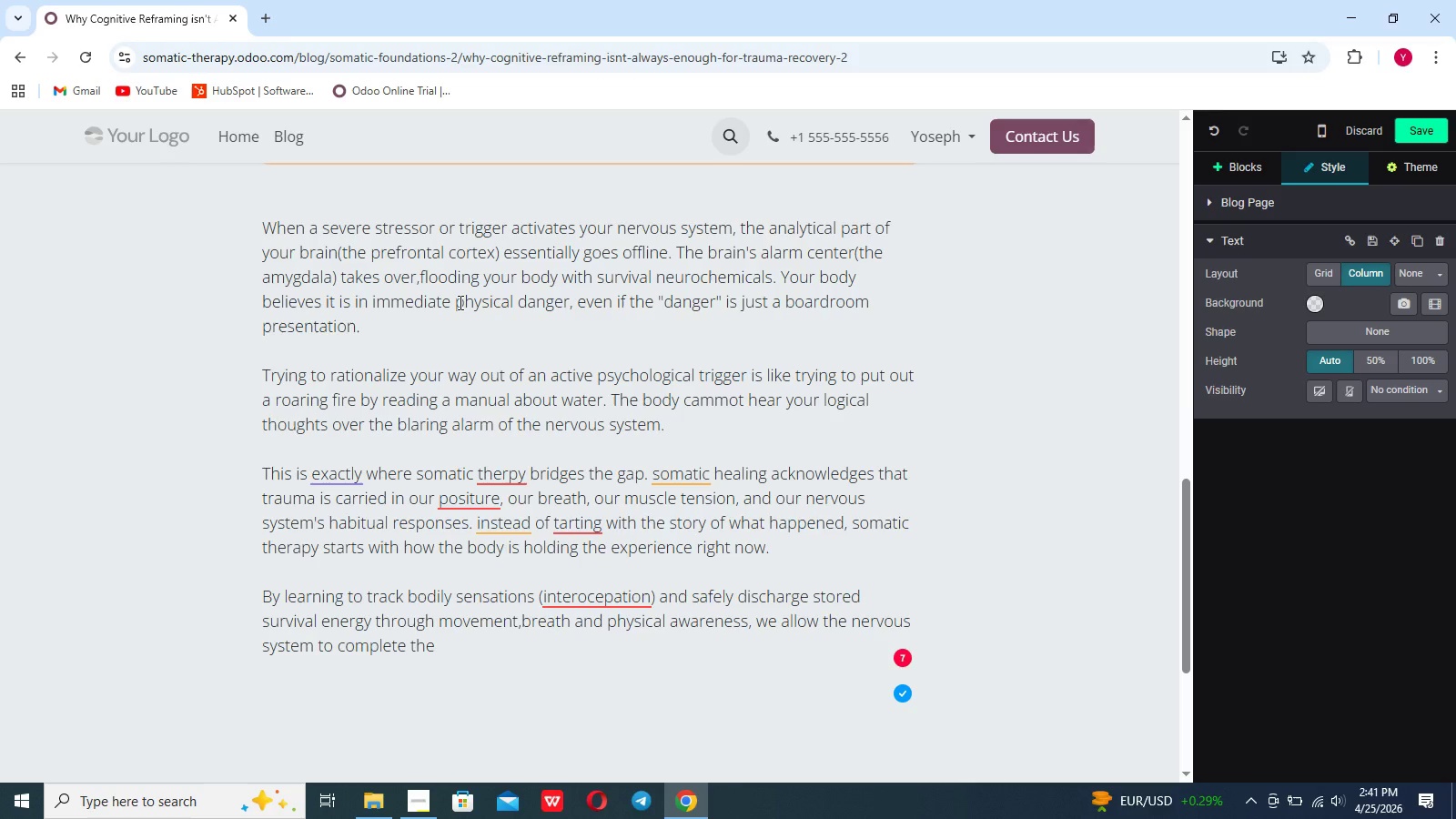 
wait(12.14)
 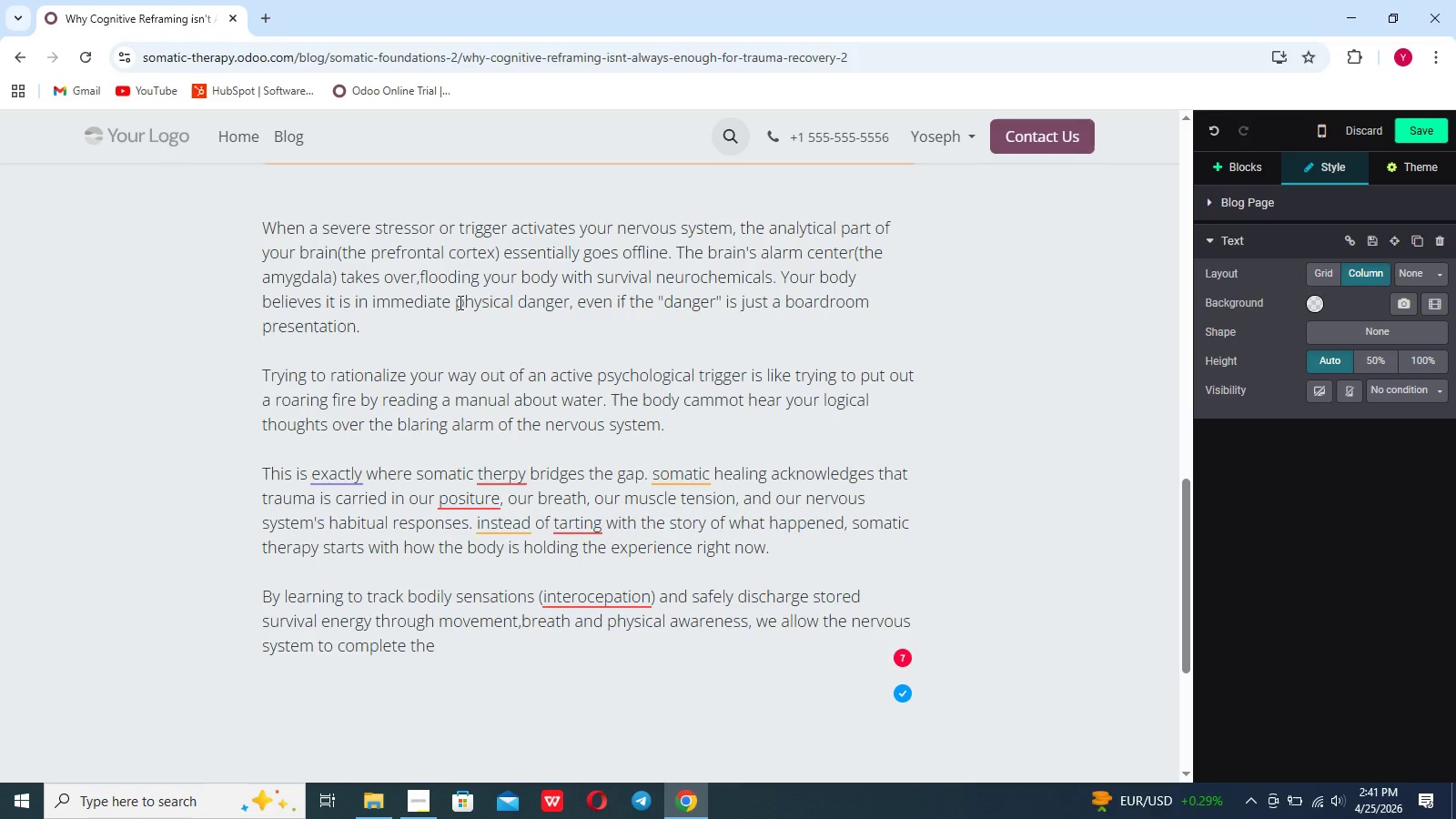 
type(ster)
key(Backspace)
key(Backspace)
type(ress cycle. We bring u)
key(Backspace)
key(Backspace)
type( the body )
 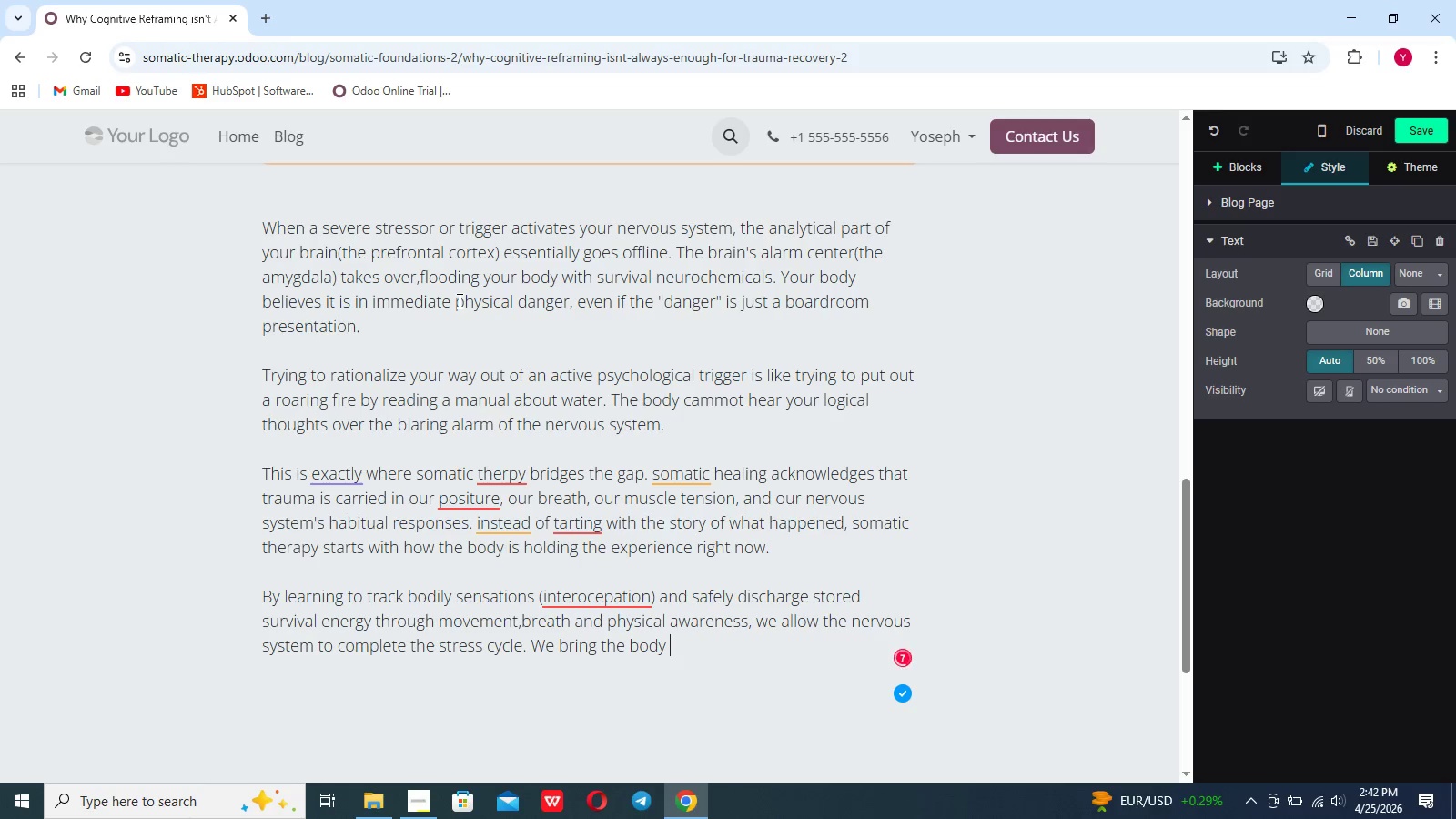 
type(back to badel)
key(Backspace)
key(Backspace)
key(Backspace)
type(seline of saftey. Onlu)
key(Backspace)
type(y y)
key(Backspace)
type(then does thr)
key(Backspace)
type(e alarm bell wui)
key(Backspace)
key(Backspace)
key(Backspace)
type(quie)
key(Backspace)
type(te)
key(Backspace)
key(Backspace)
type(er)
key(Backspace)
type(t down. And only then can )
 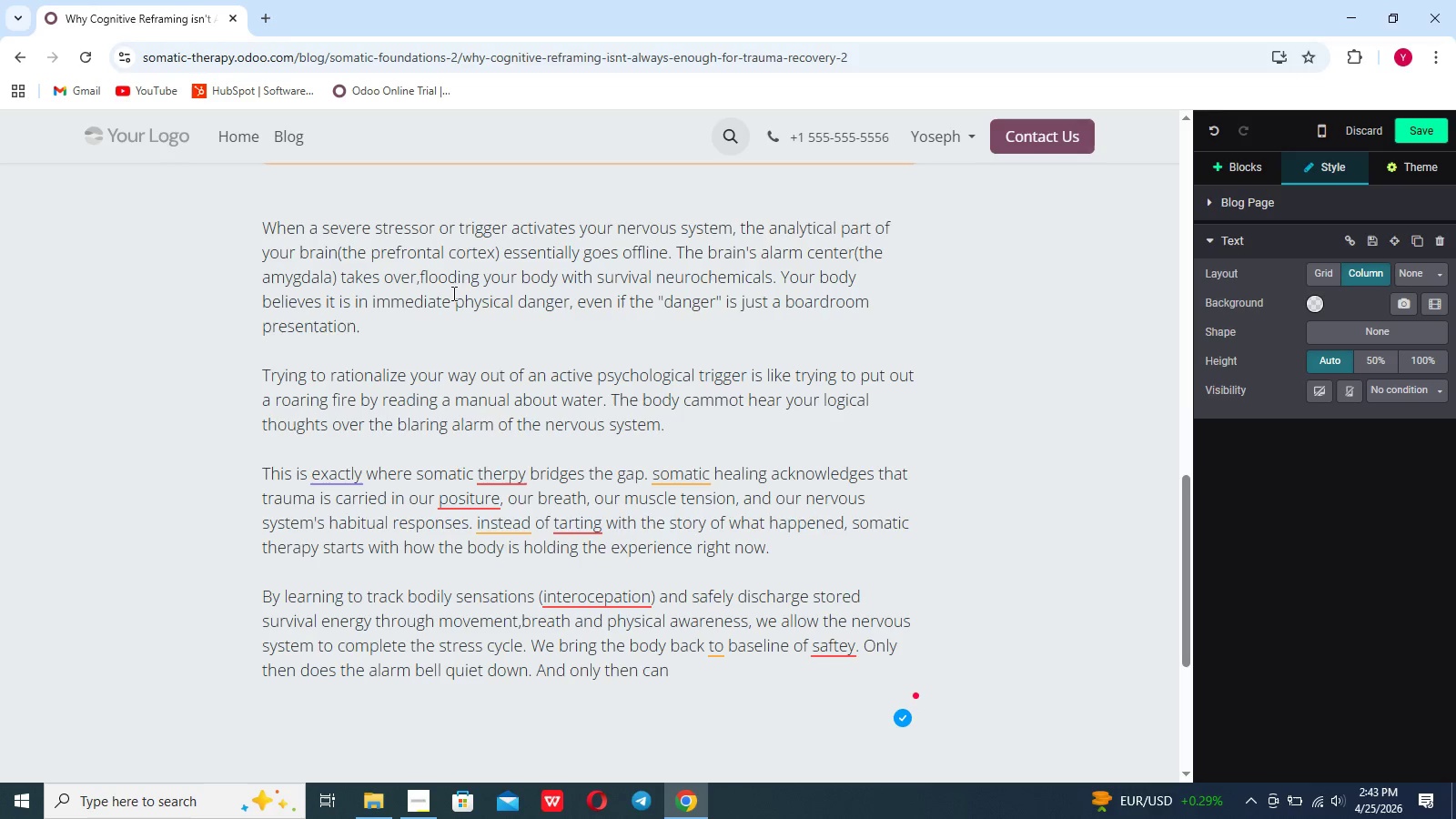 
type(cog)
 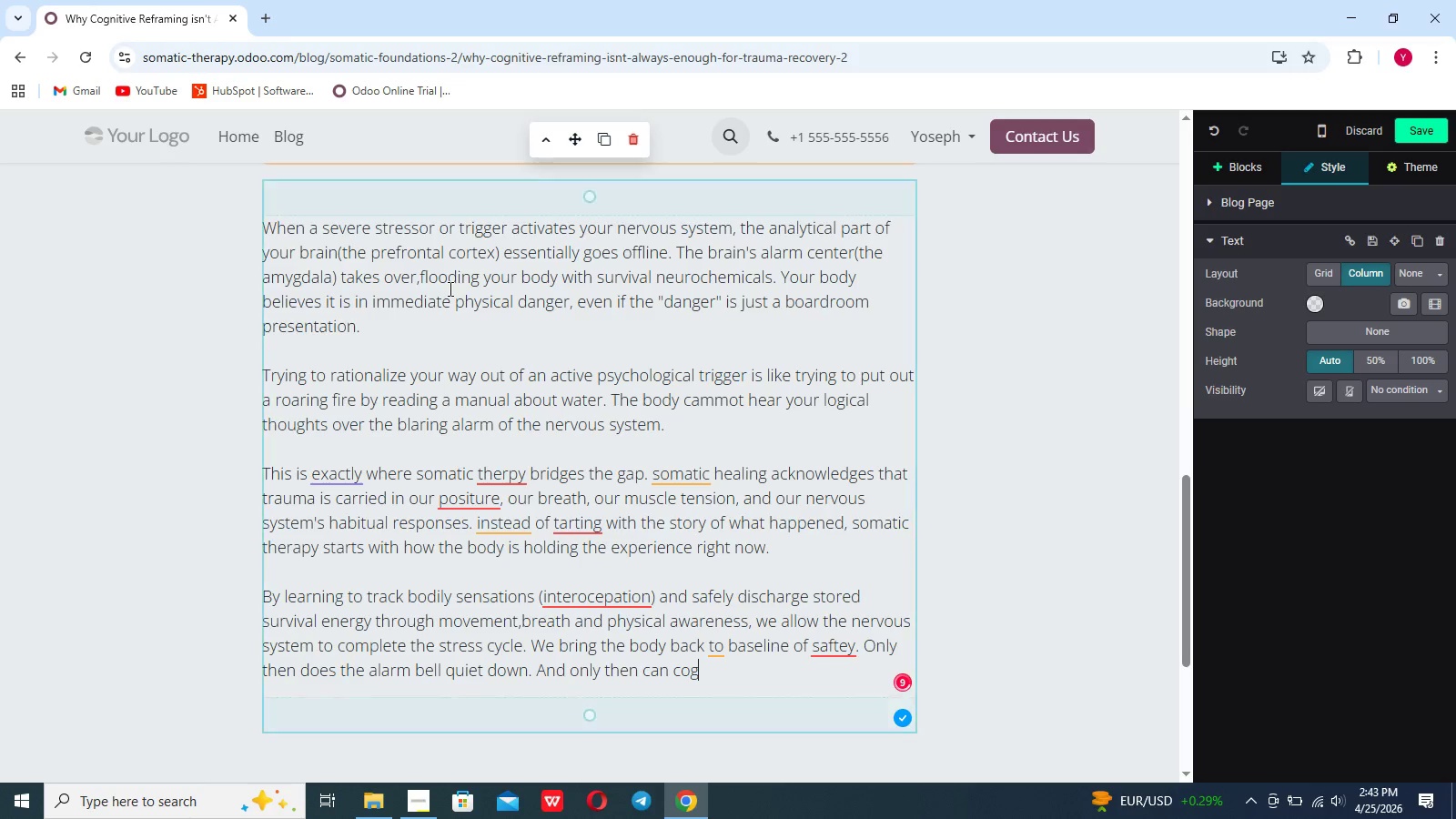 
type(nitive tools of talk therapy truly take root am)
key(Backspace)
type(nd be effective)
 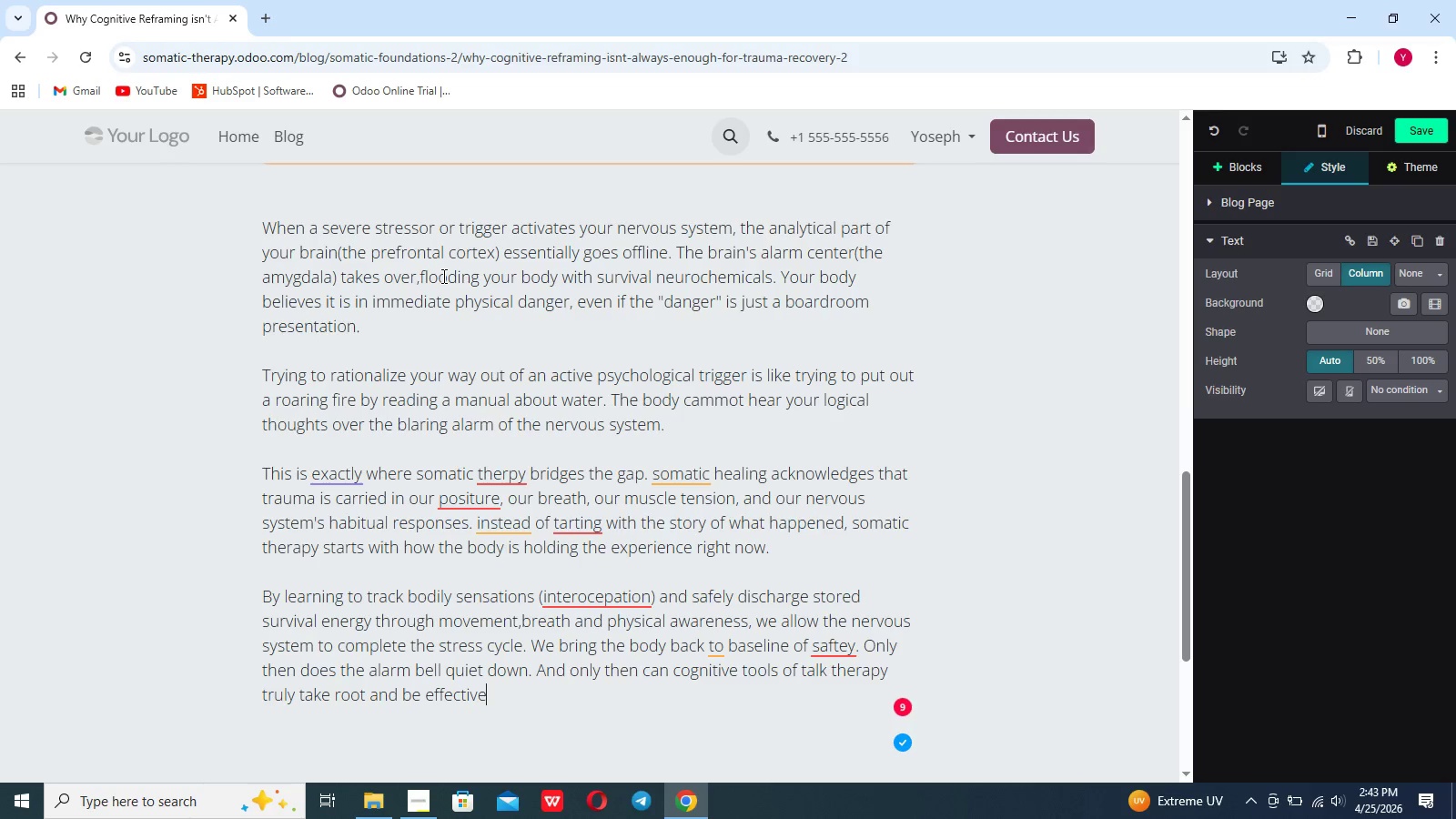 
wait(9.8)
 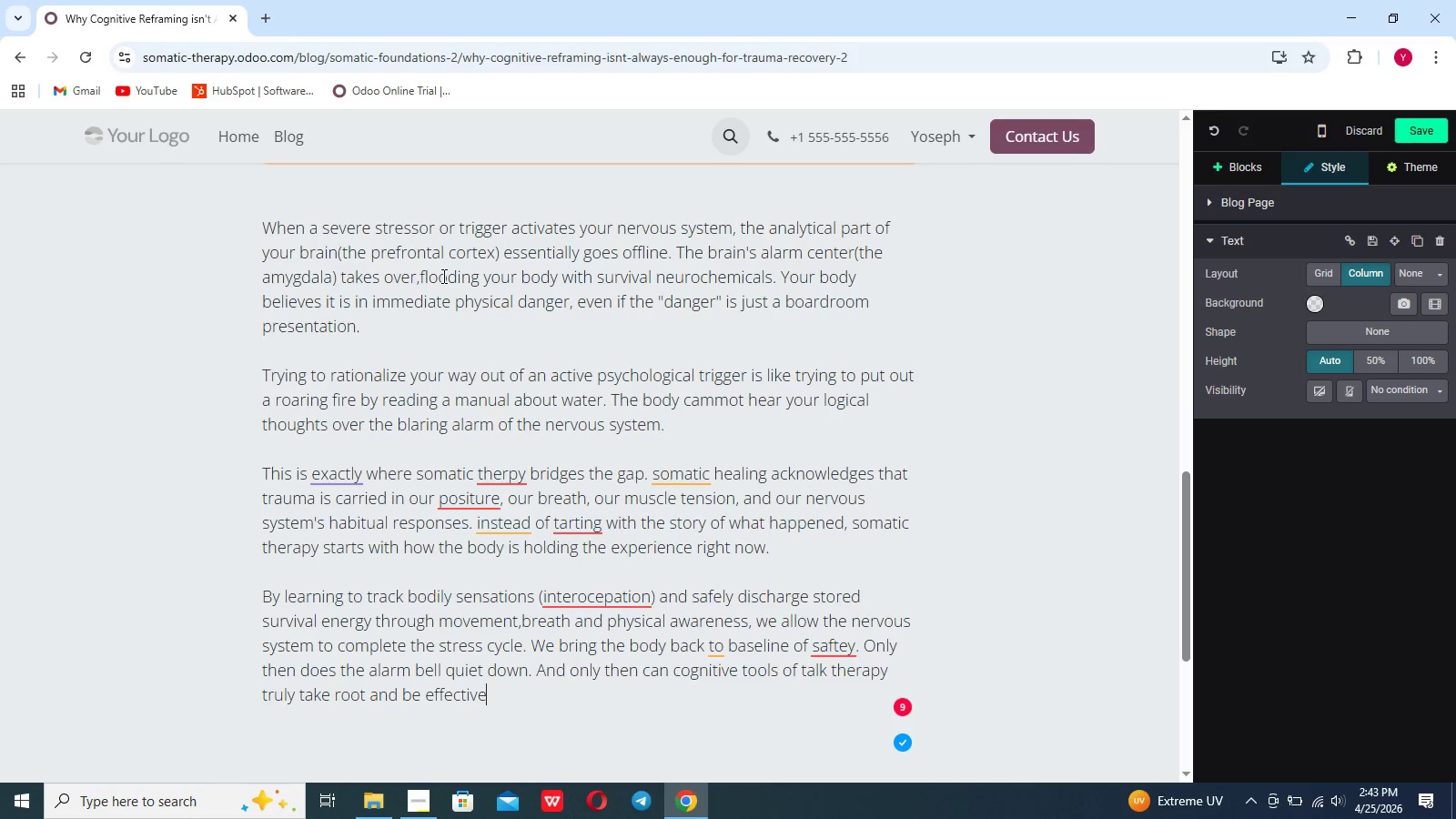 
key(Period)
 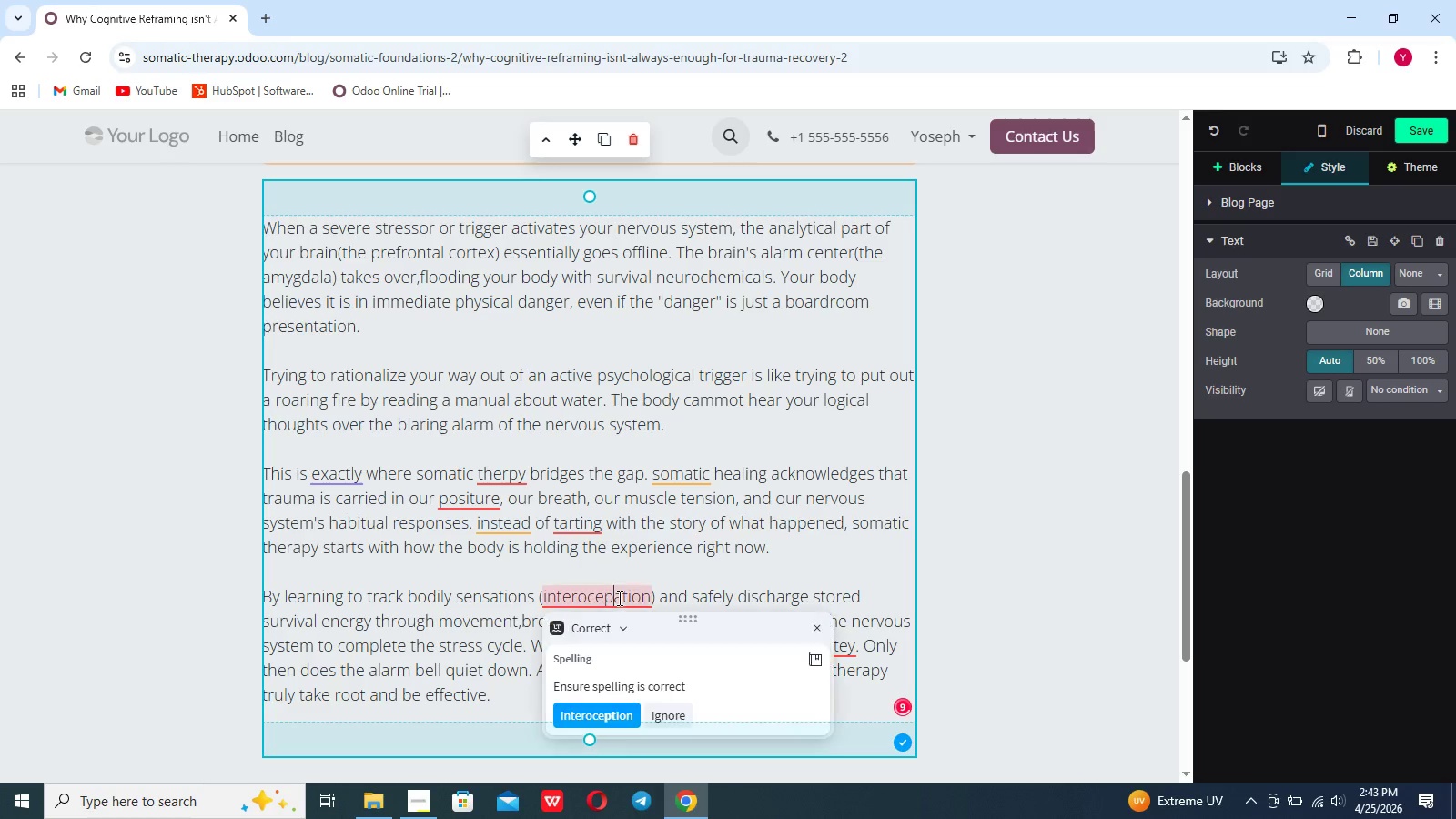 
left_click([598, 712])
 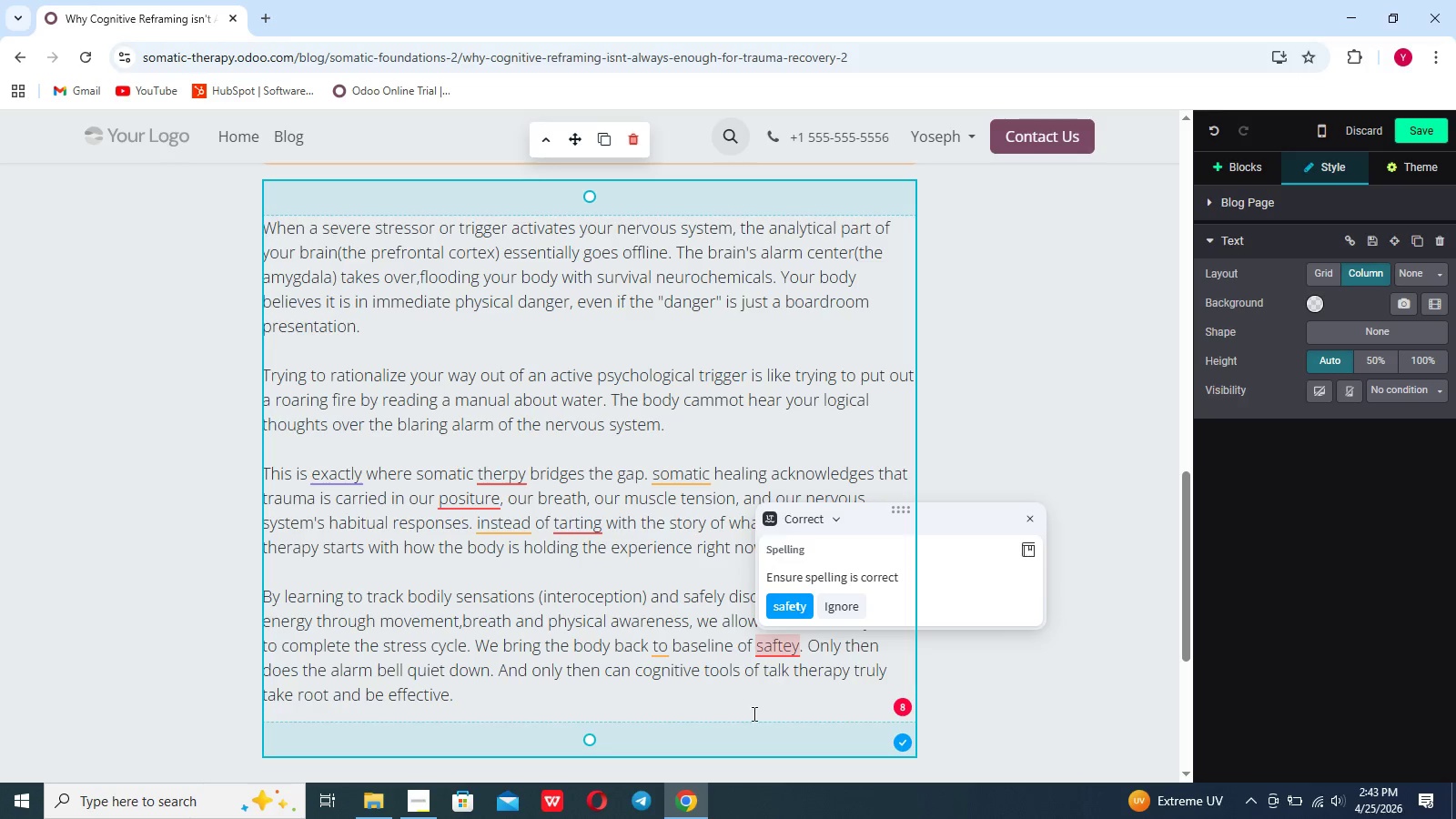 
left_click([786, 613])
 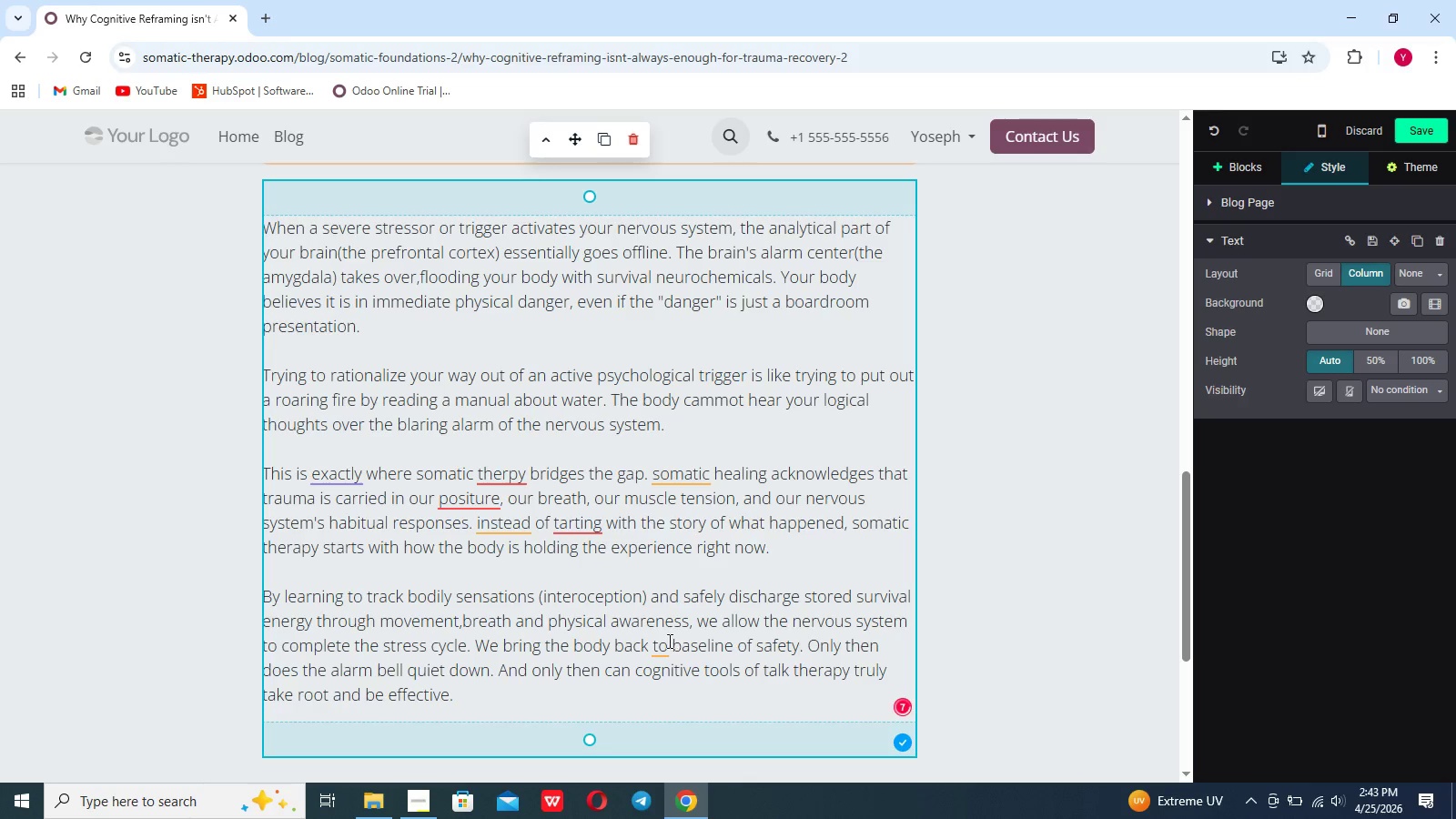 
left_click([663, 643])
 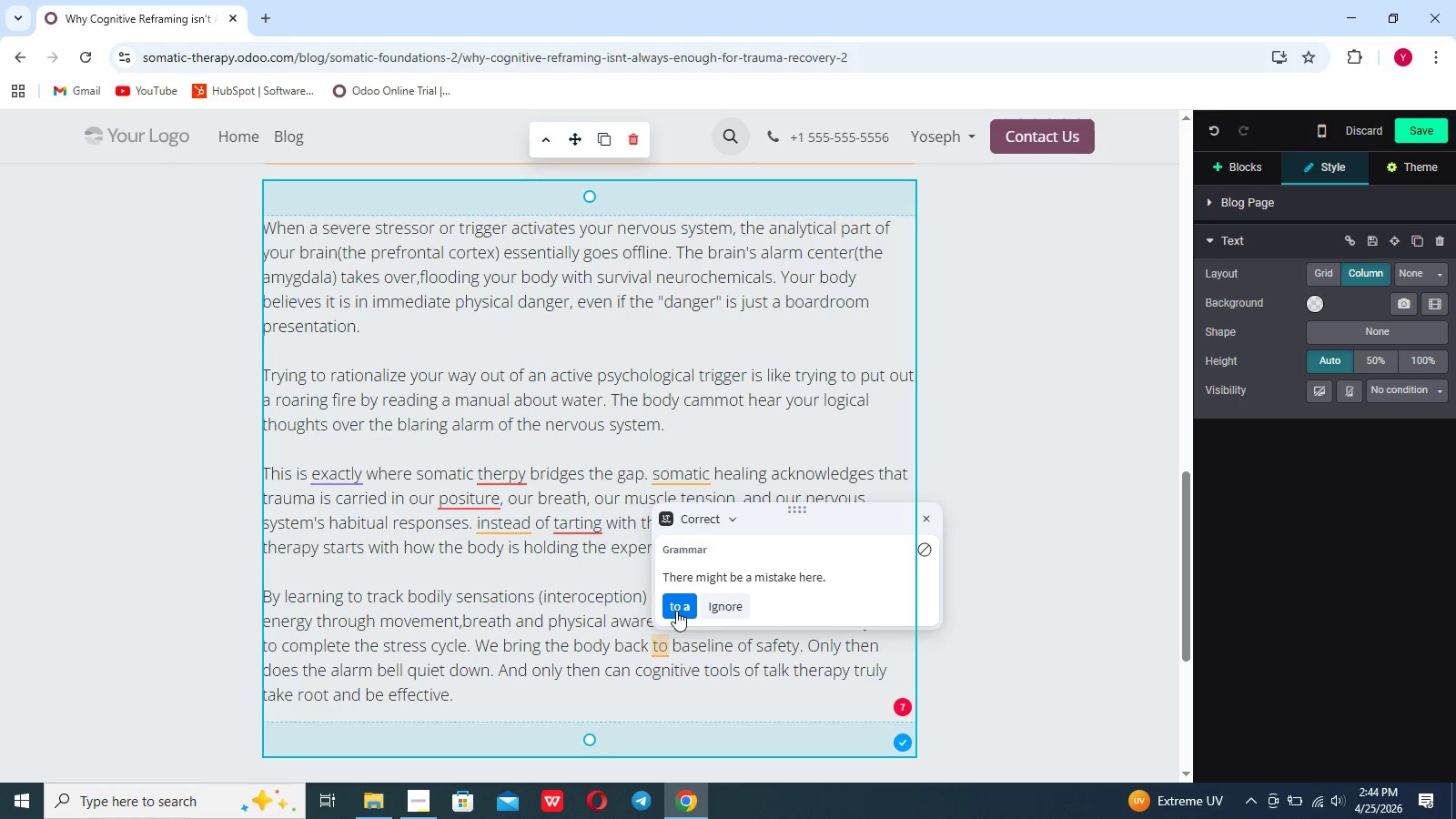 
left_click([676, 609])
 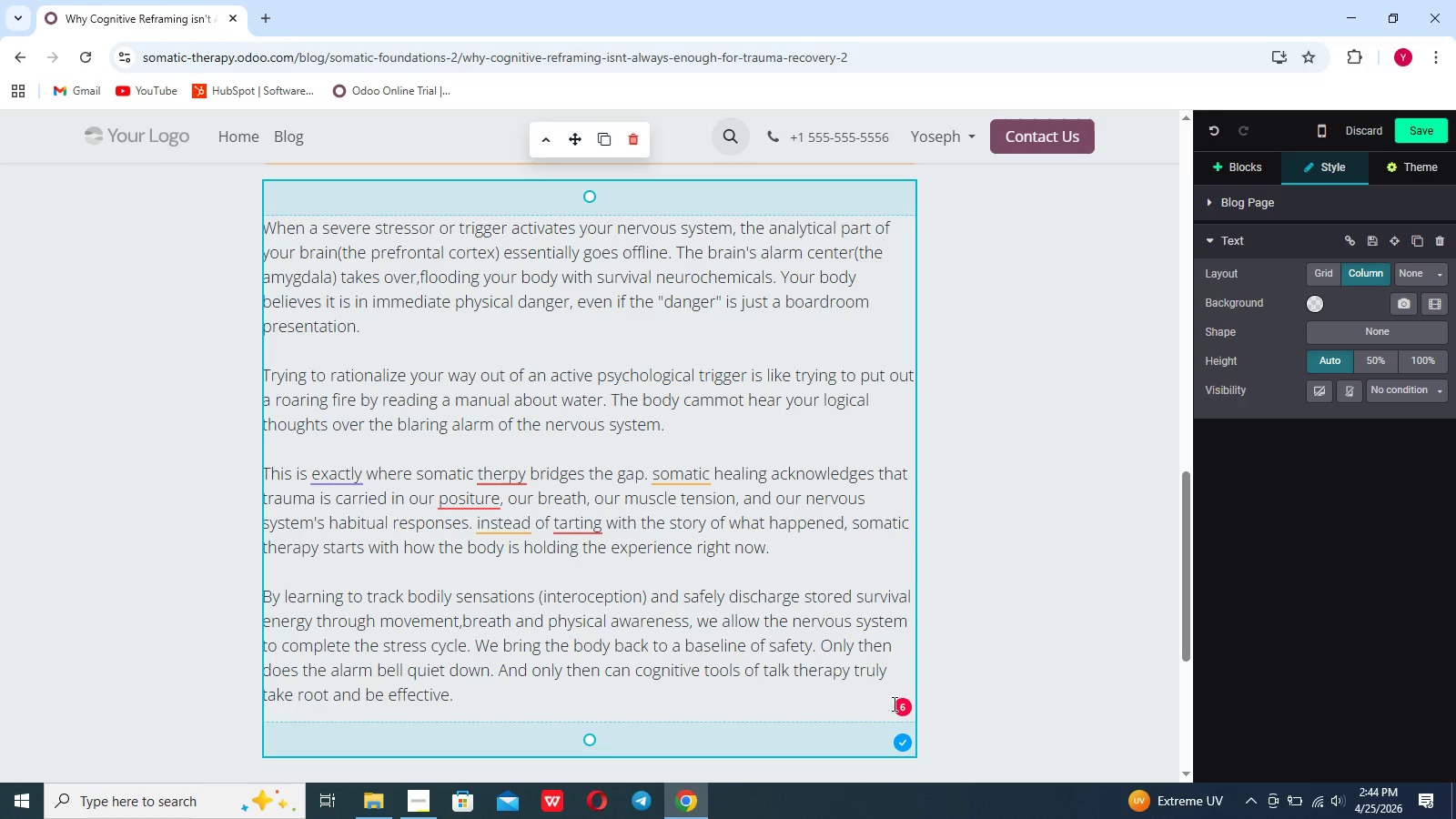 
left_click([898, 703])
 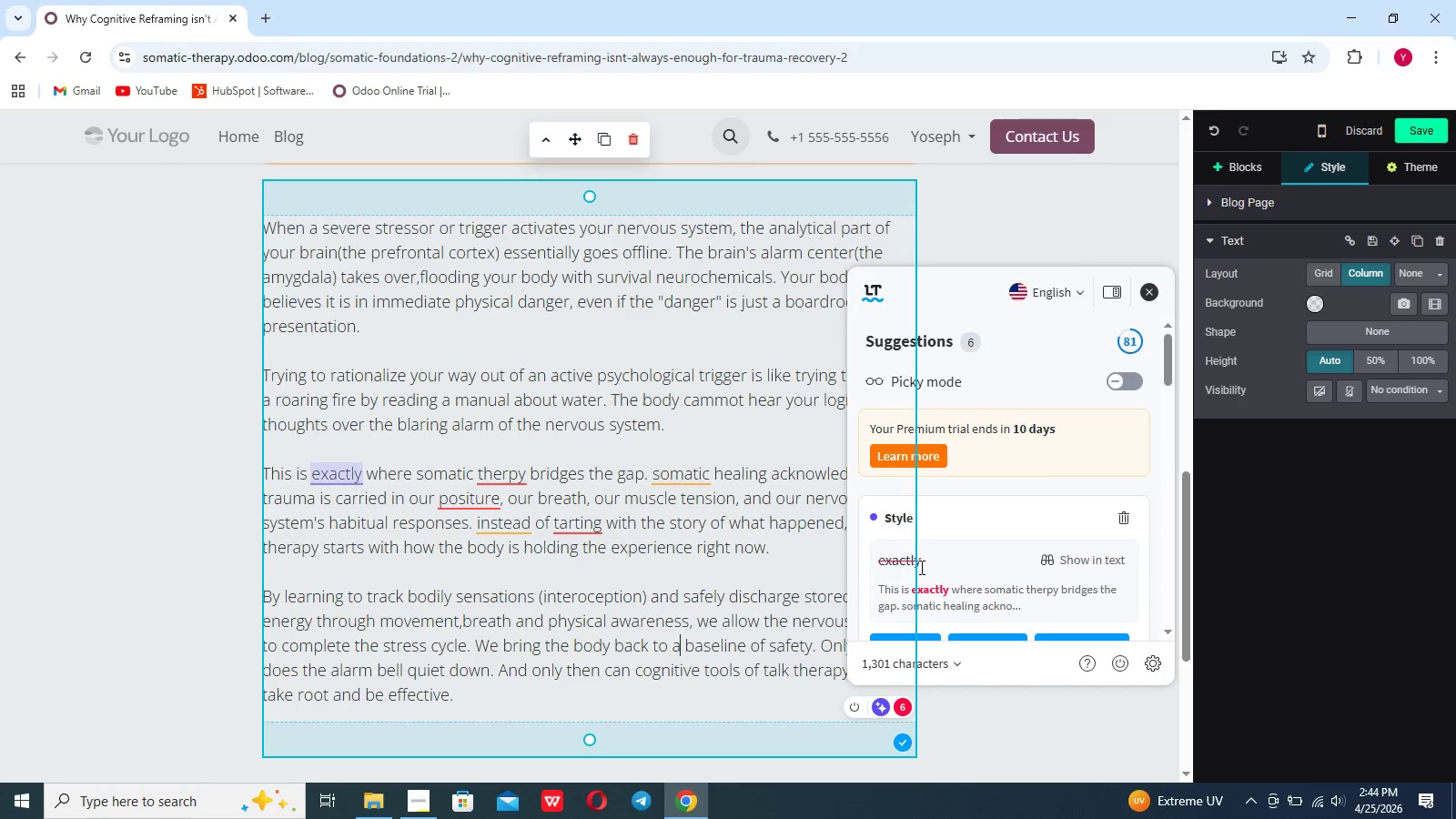 
scroll: coordinate [920, 567], scroll_direction: down, amount: 5.0
 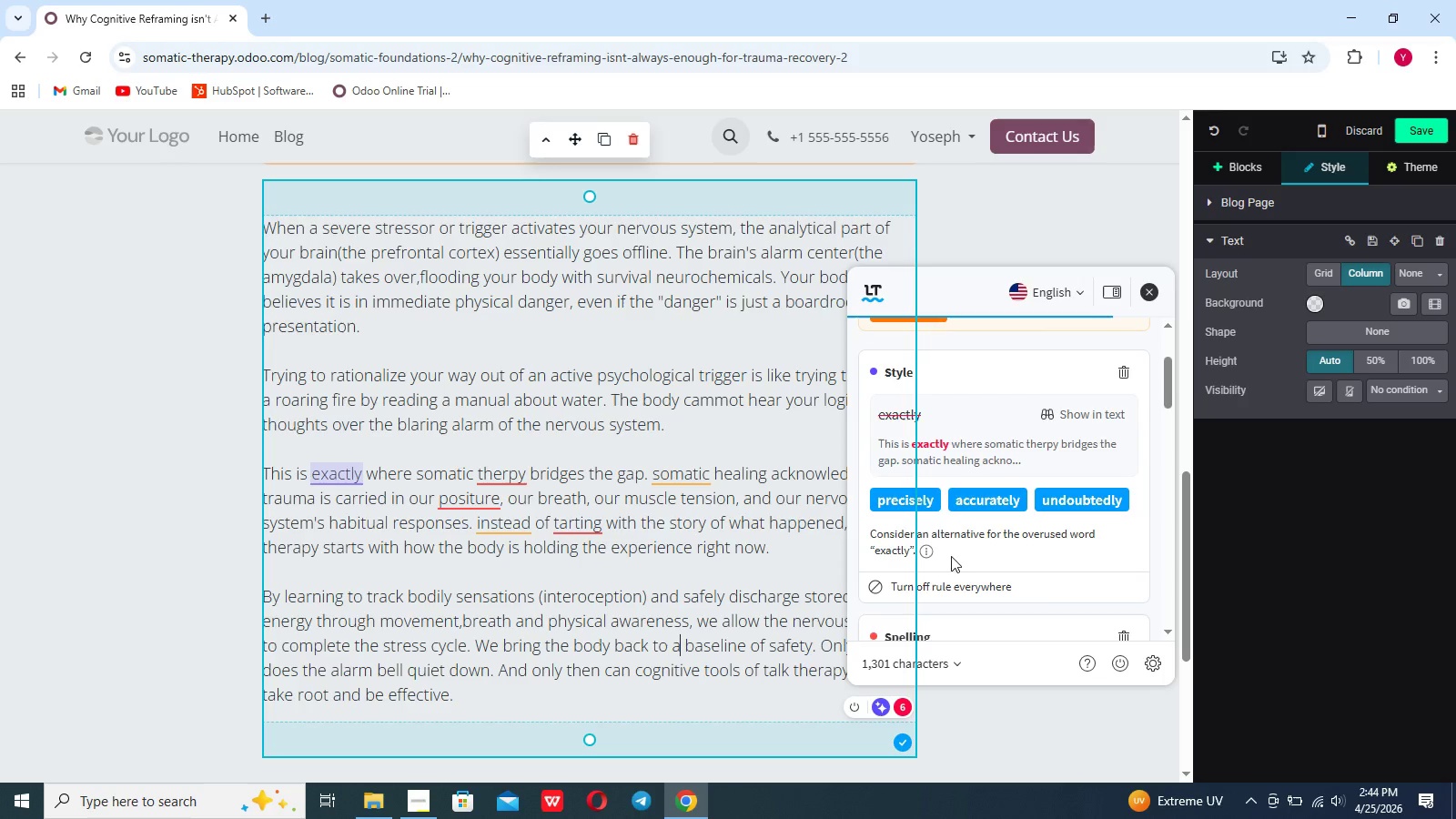 
left_click([904, 507])
 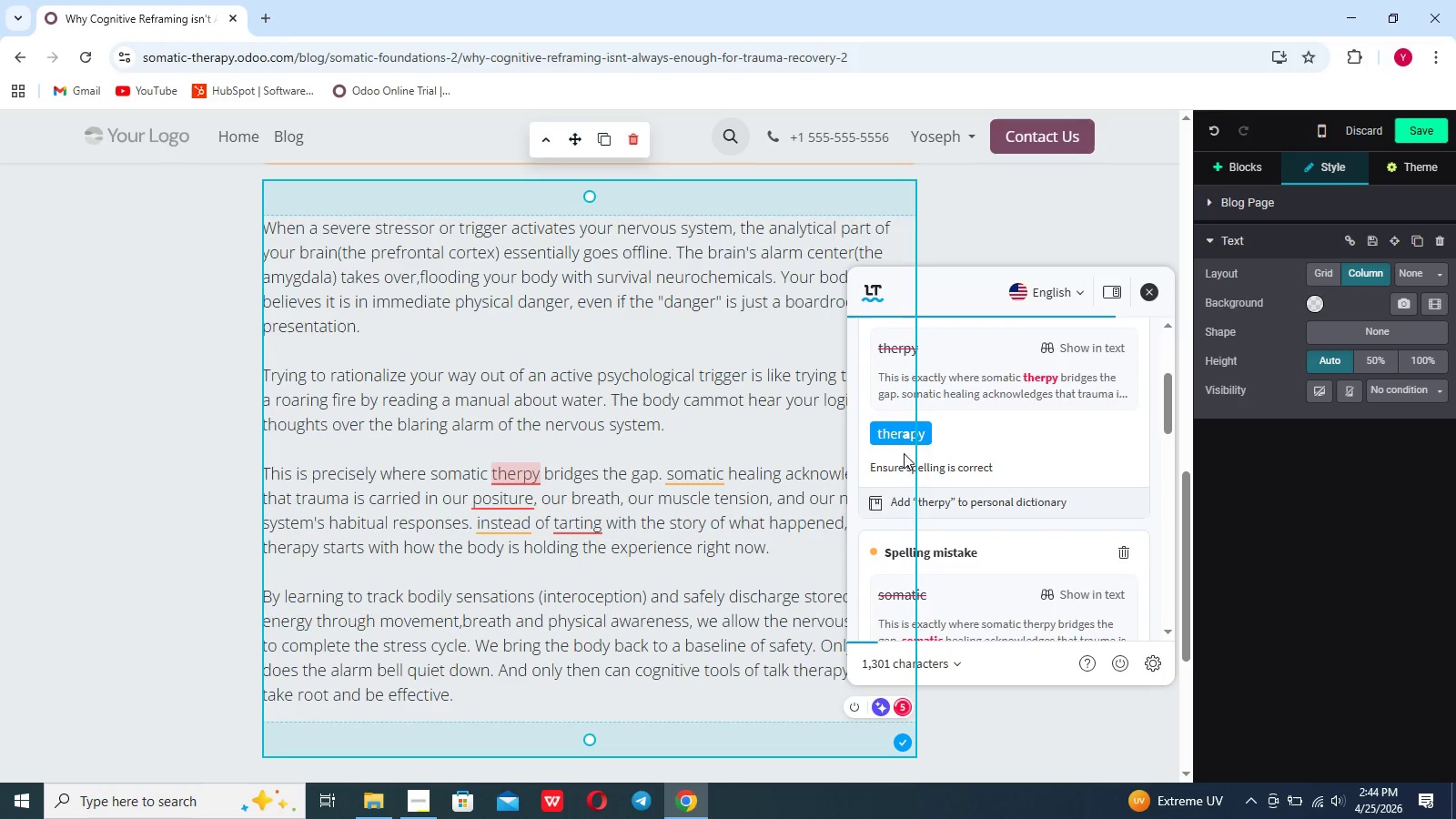 
left_click([902, 436])
 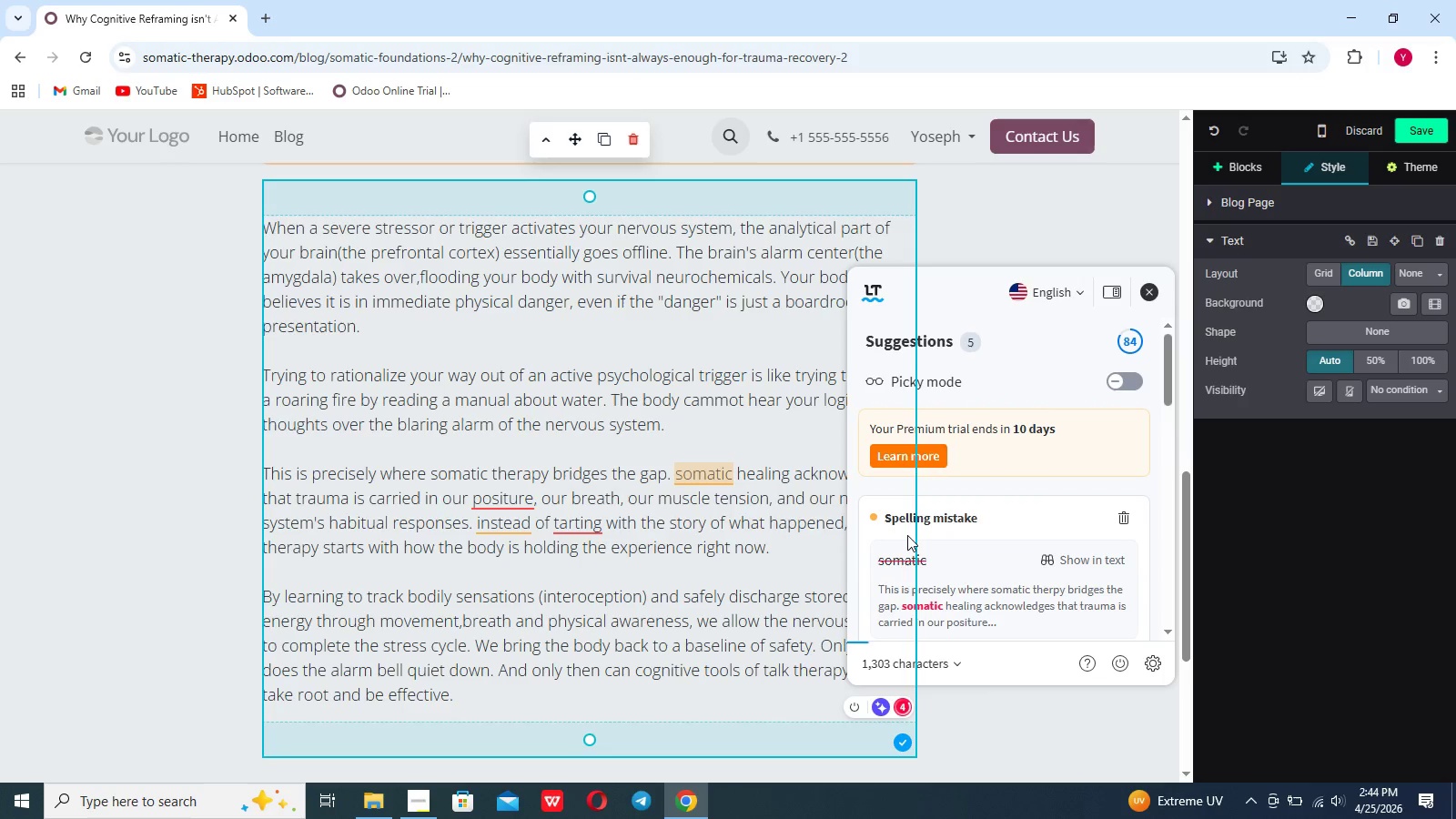 
scroll: coordinate [907, 535], scroll_direction: down, amount: 3.0
 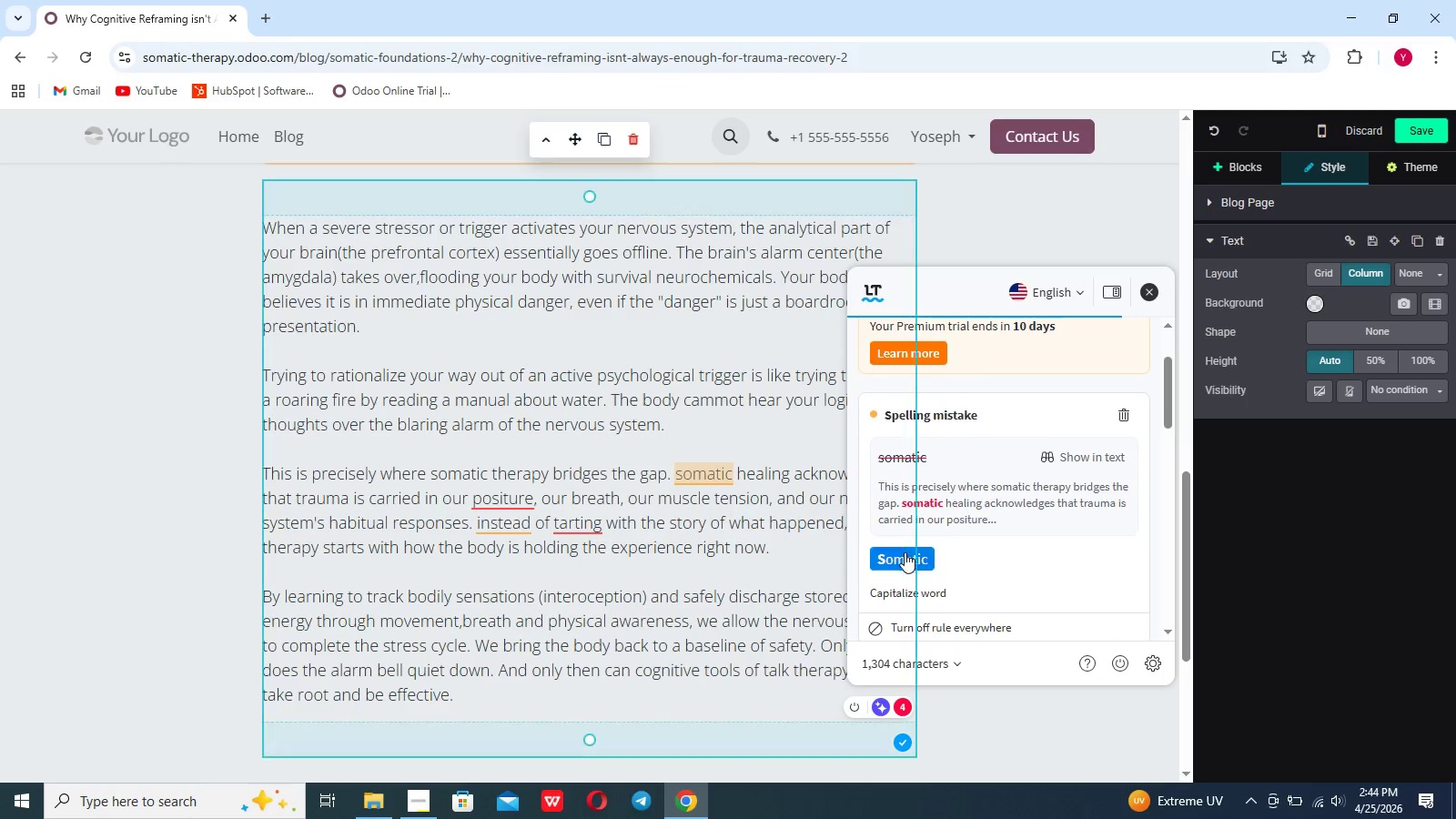 
left_click([904, 556])
 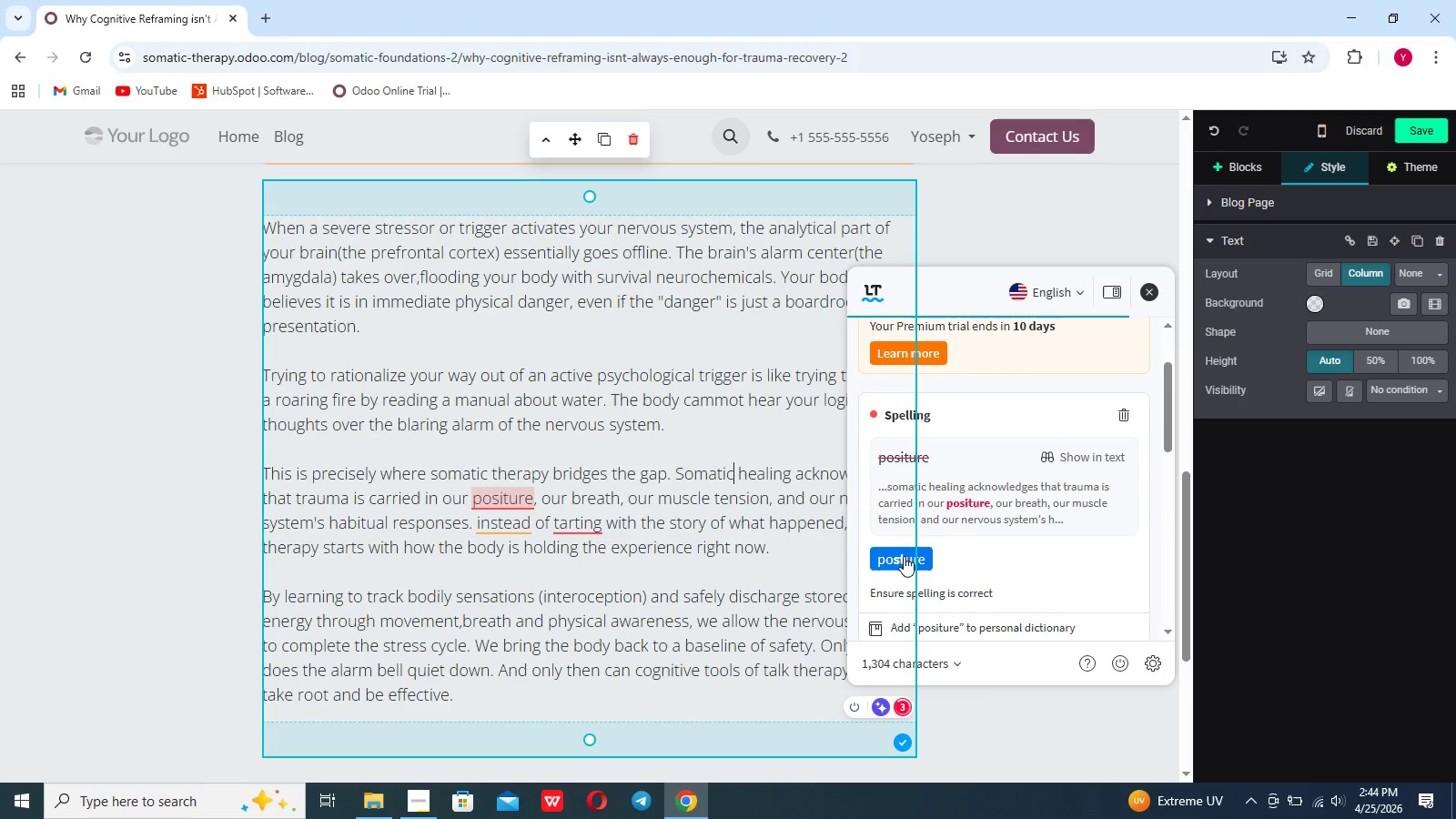 
left_click([904, 556])
 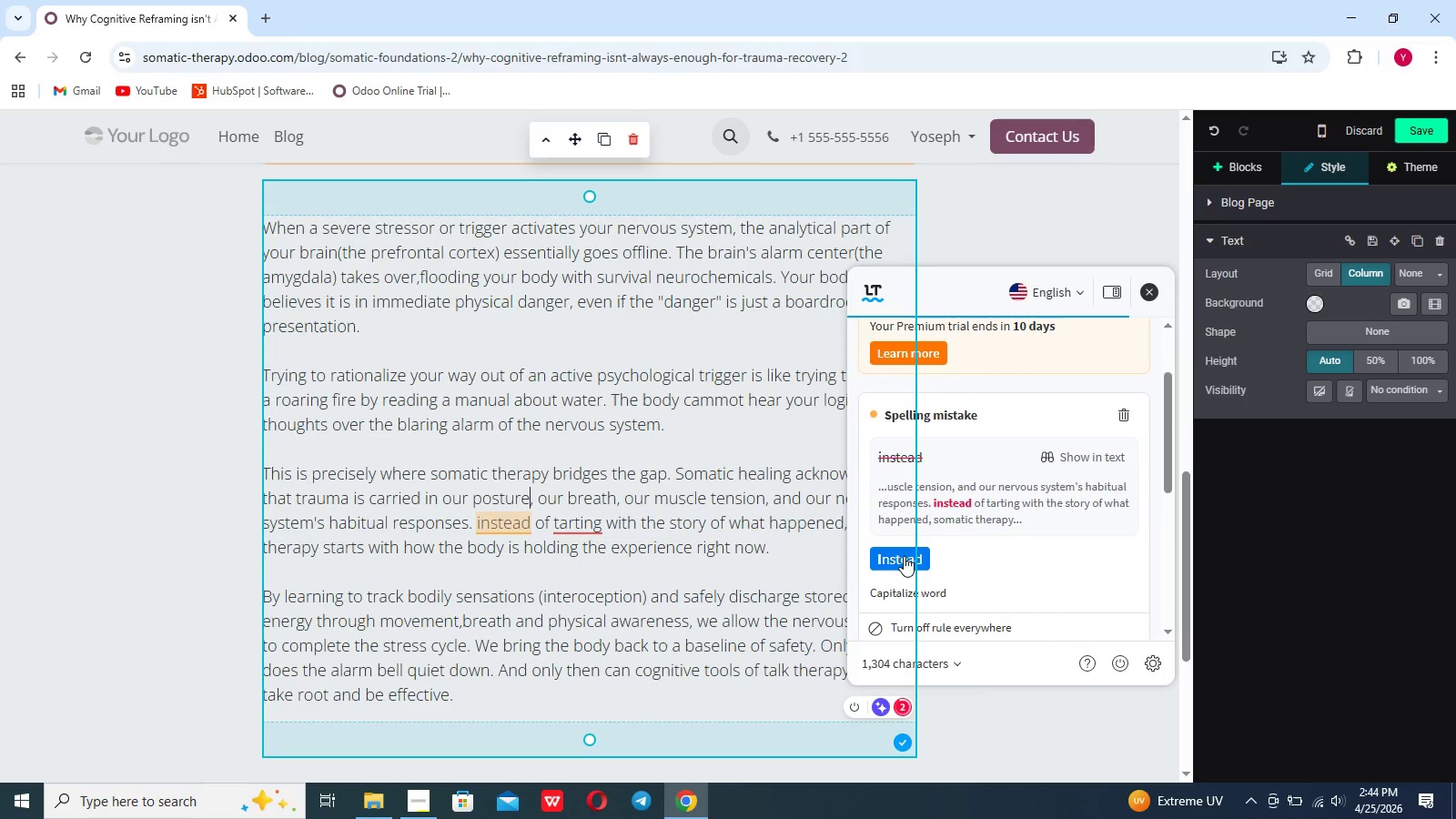 
left_click([904, 556])
 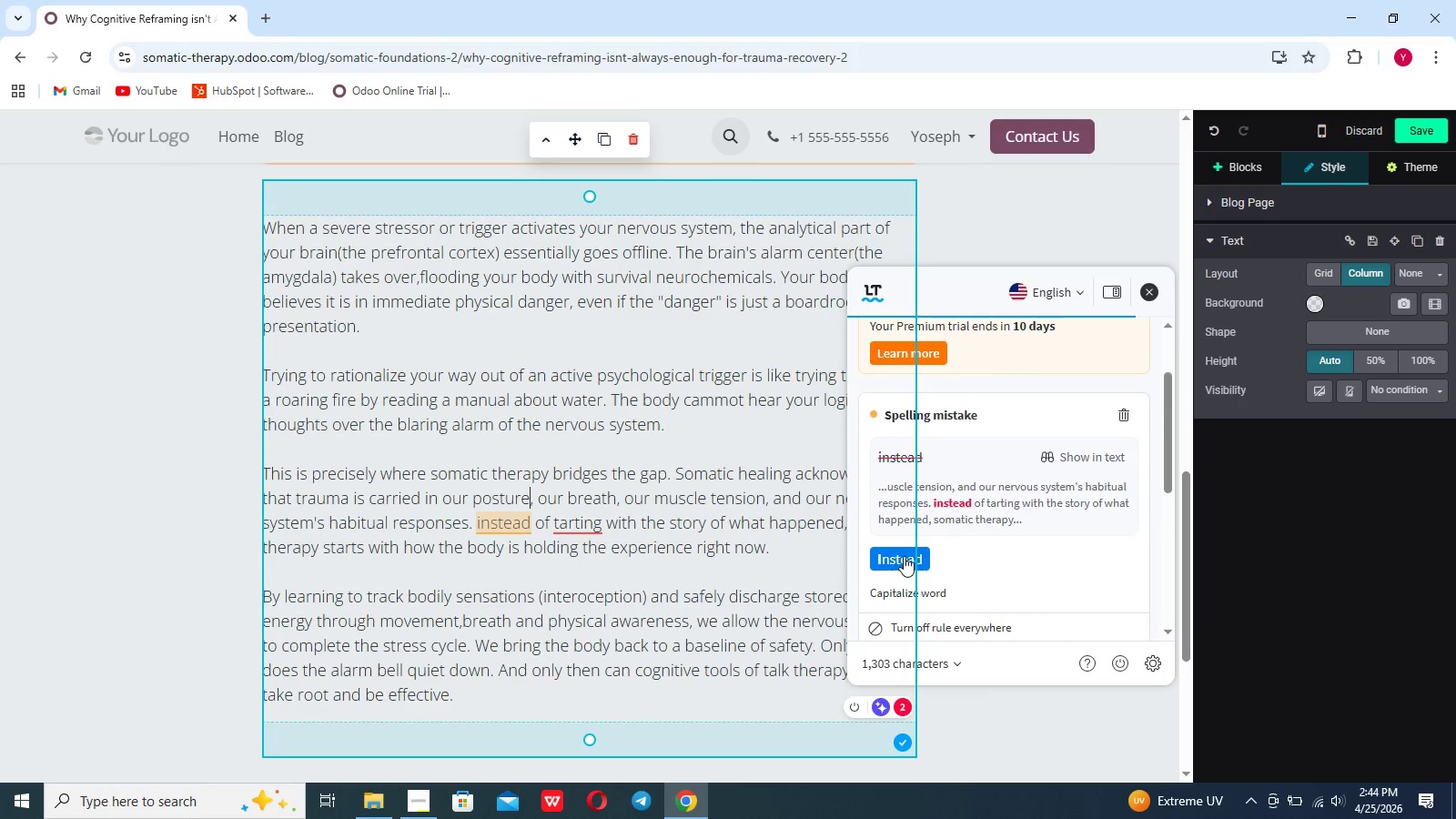 
left_click([904, 556])
 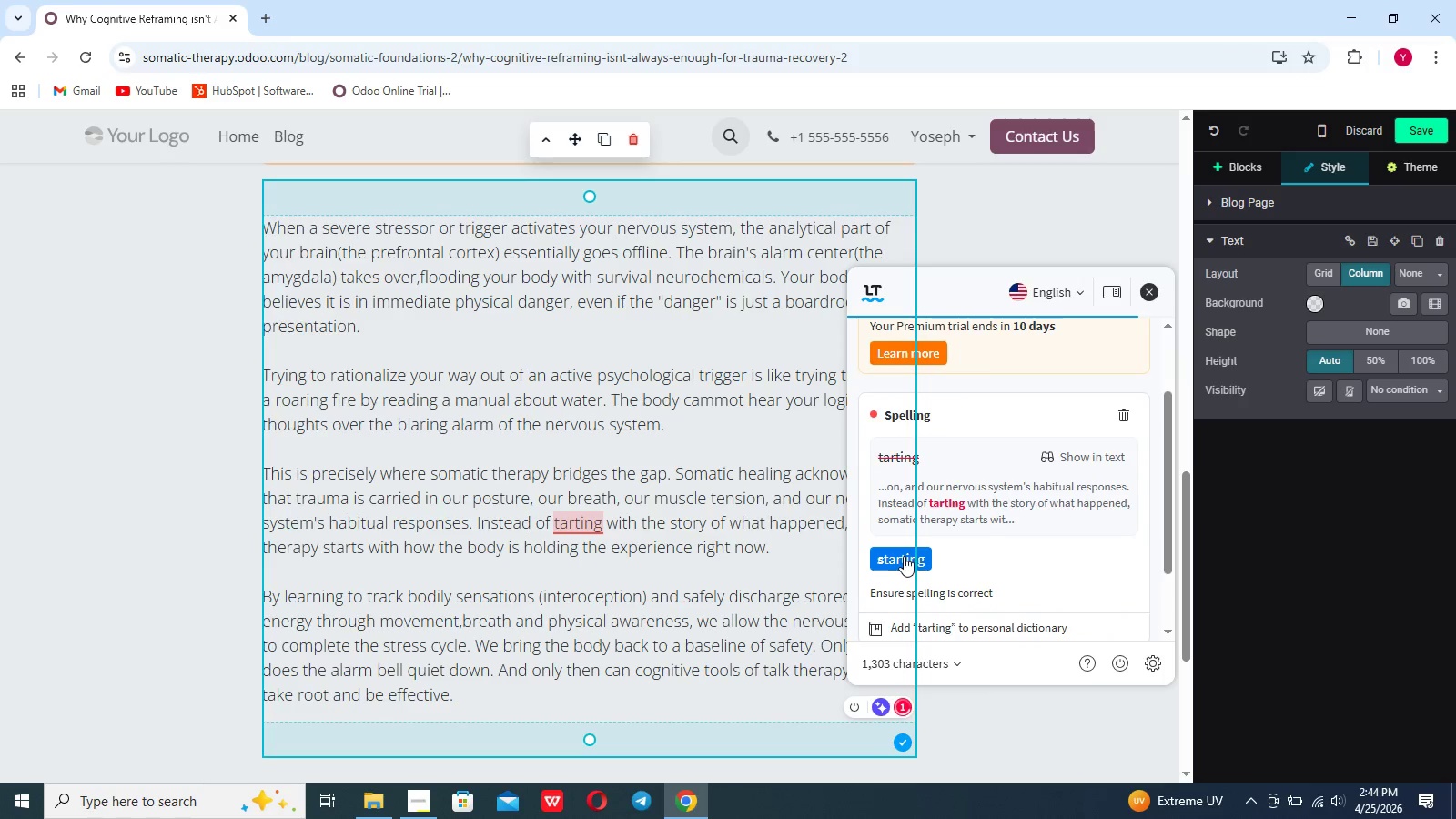 
left_click([904, 556])
 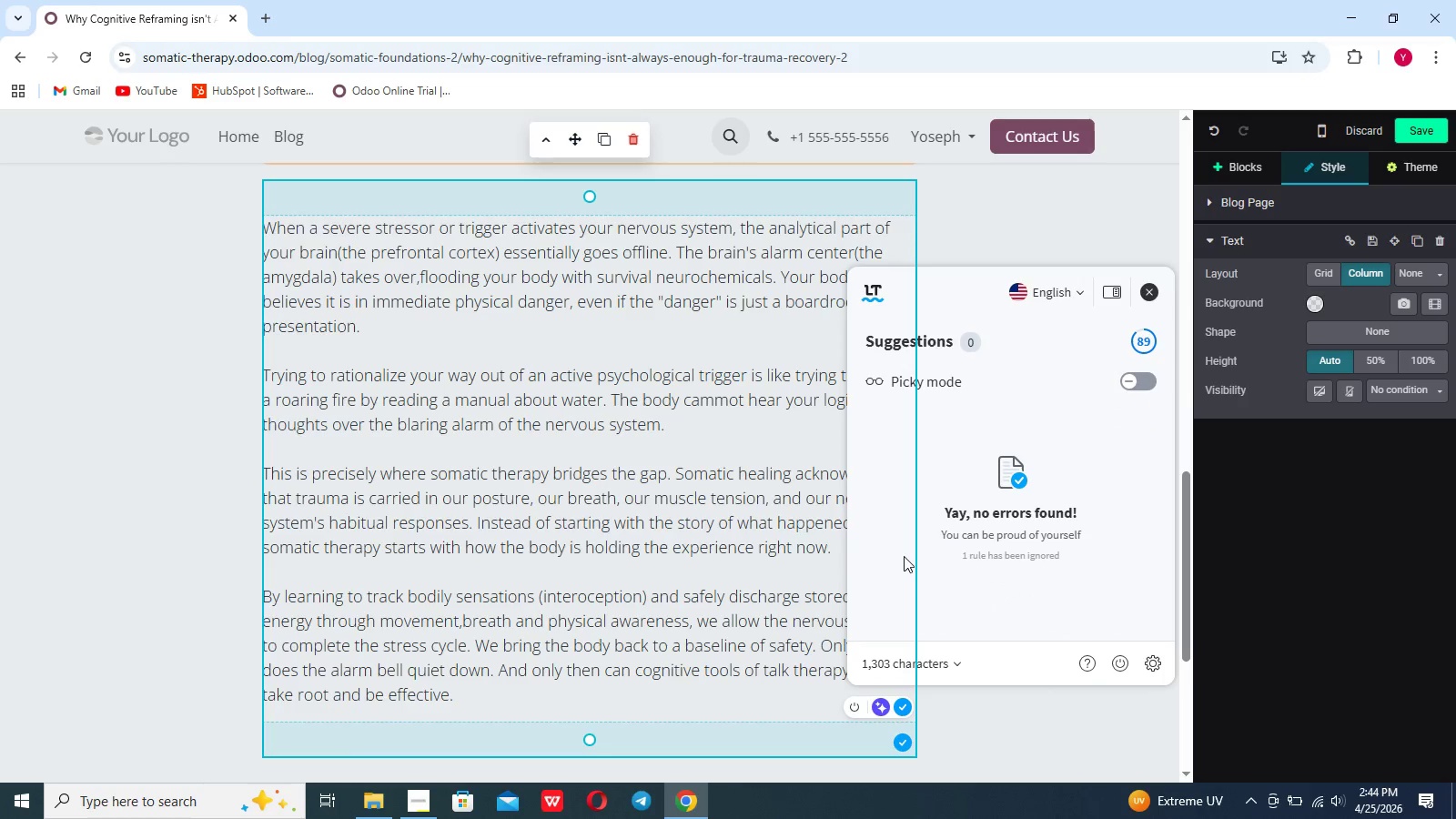 
left_click([695, 571])
 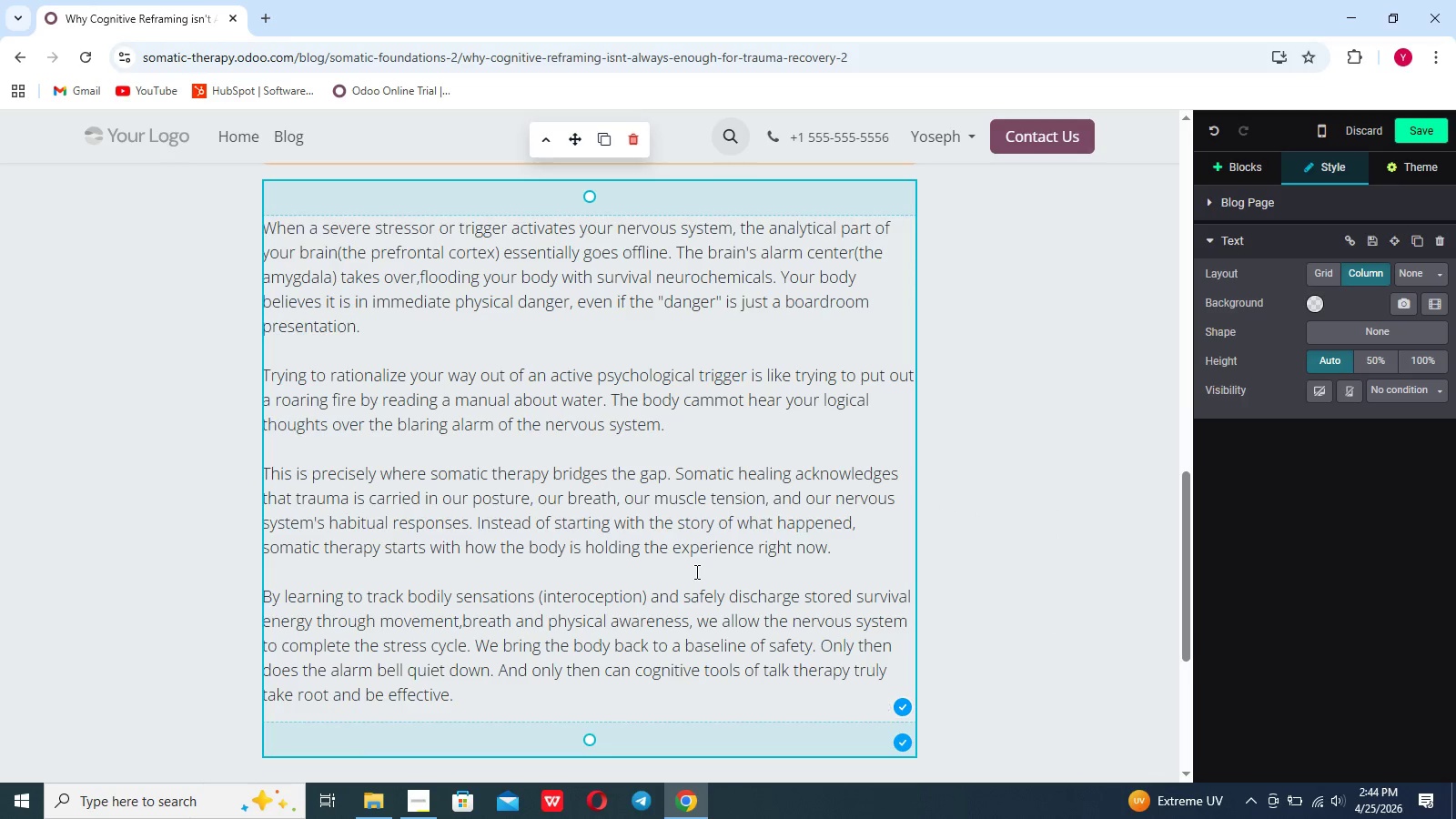 
scroll: coordinate [695, 571], scroll_direction: up, amount: 37.0
 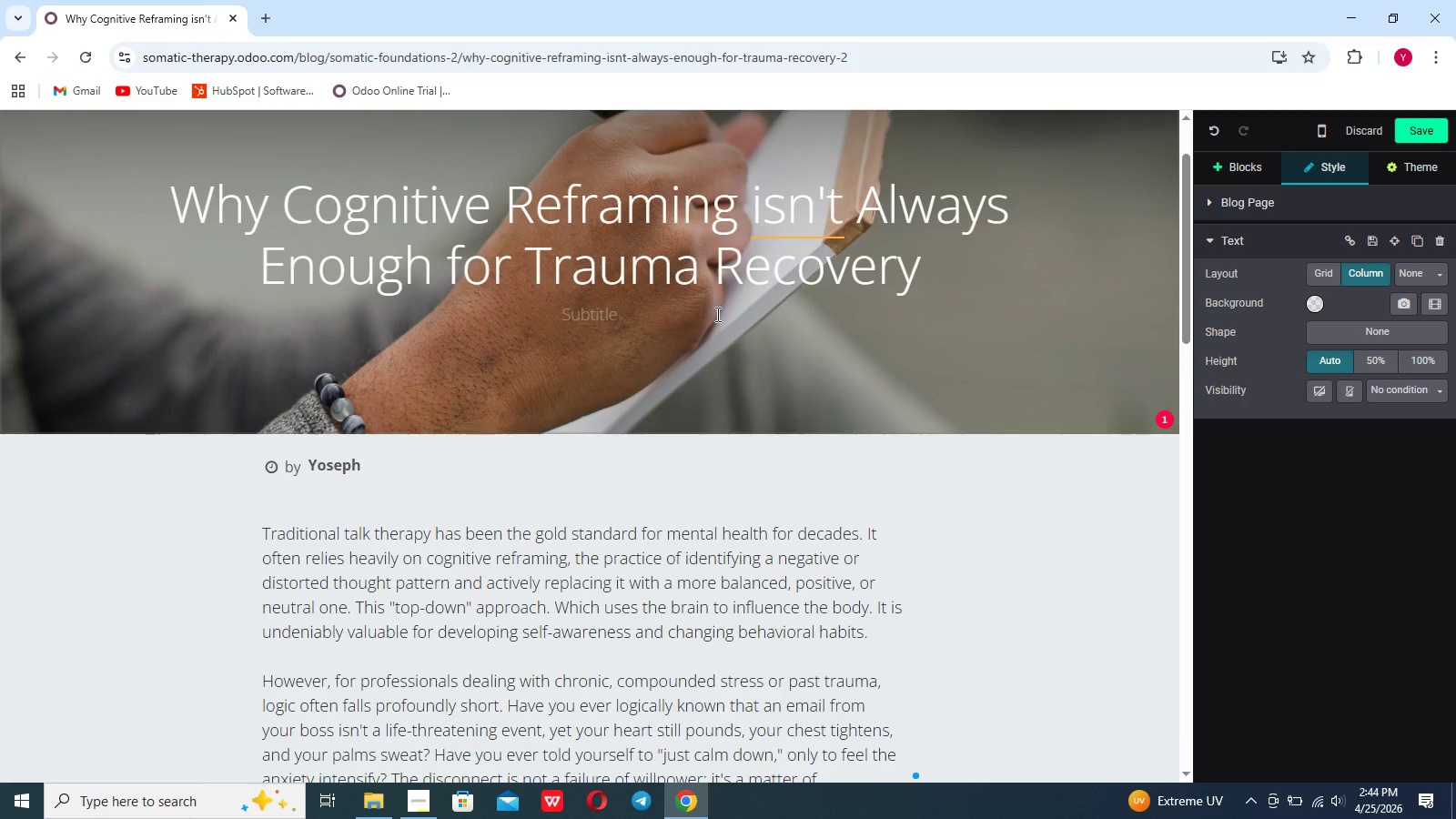 
scroll: coordinate [716, 314], scroll_direction: down, amount: 45.0
 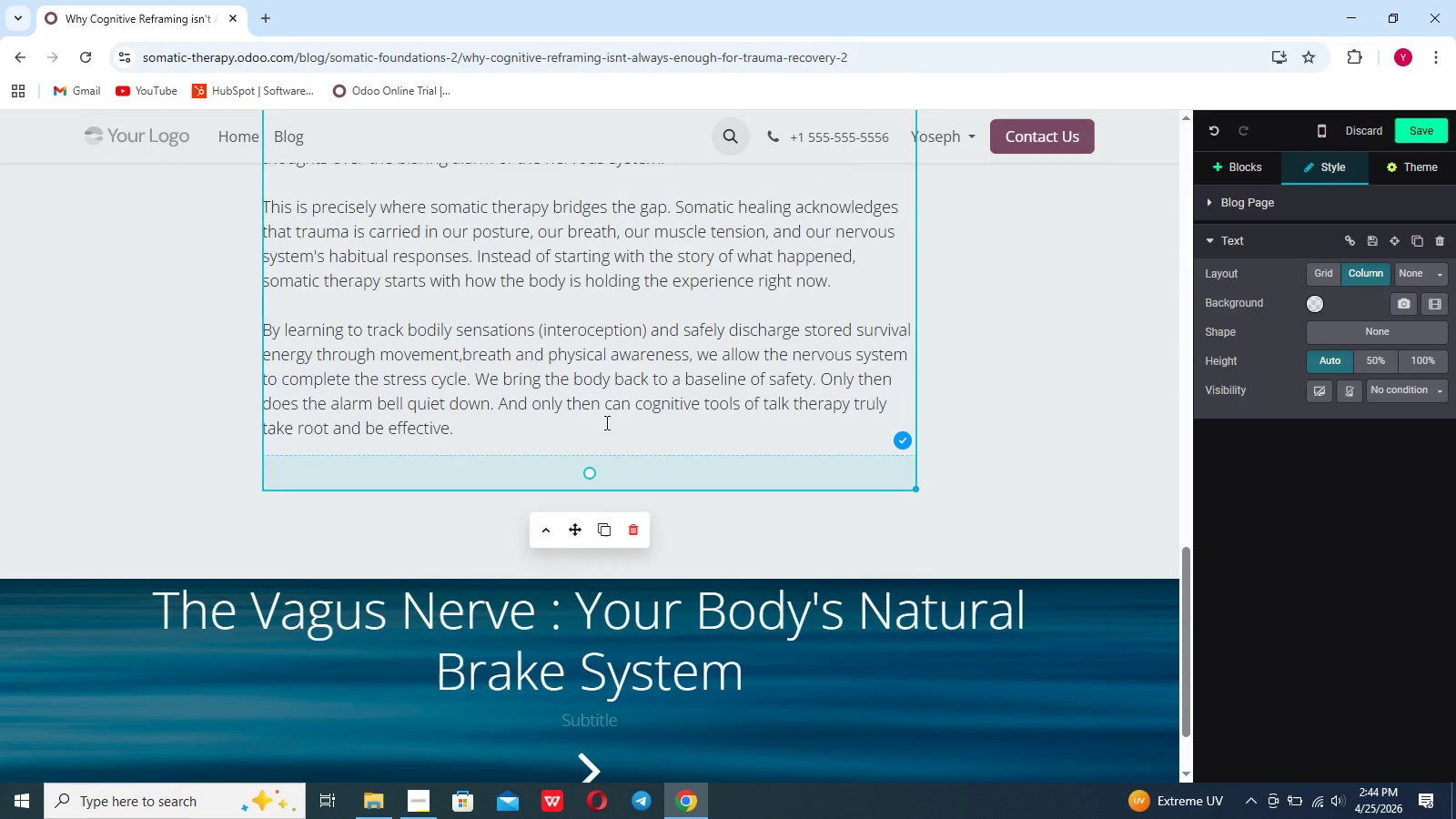 
left_click([602, 425])
 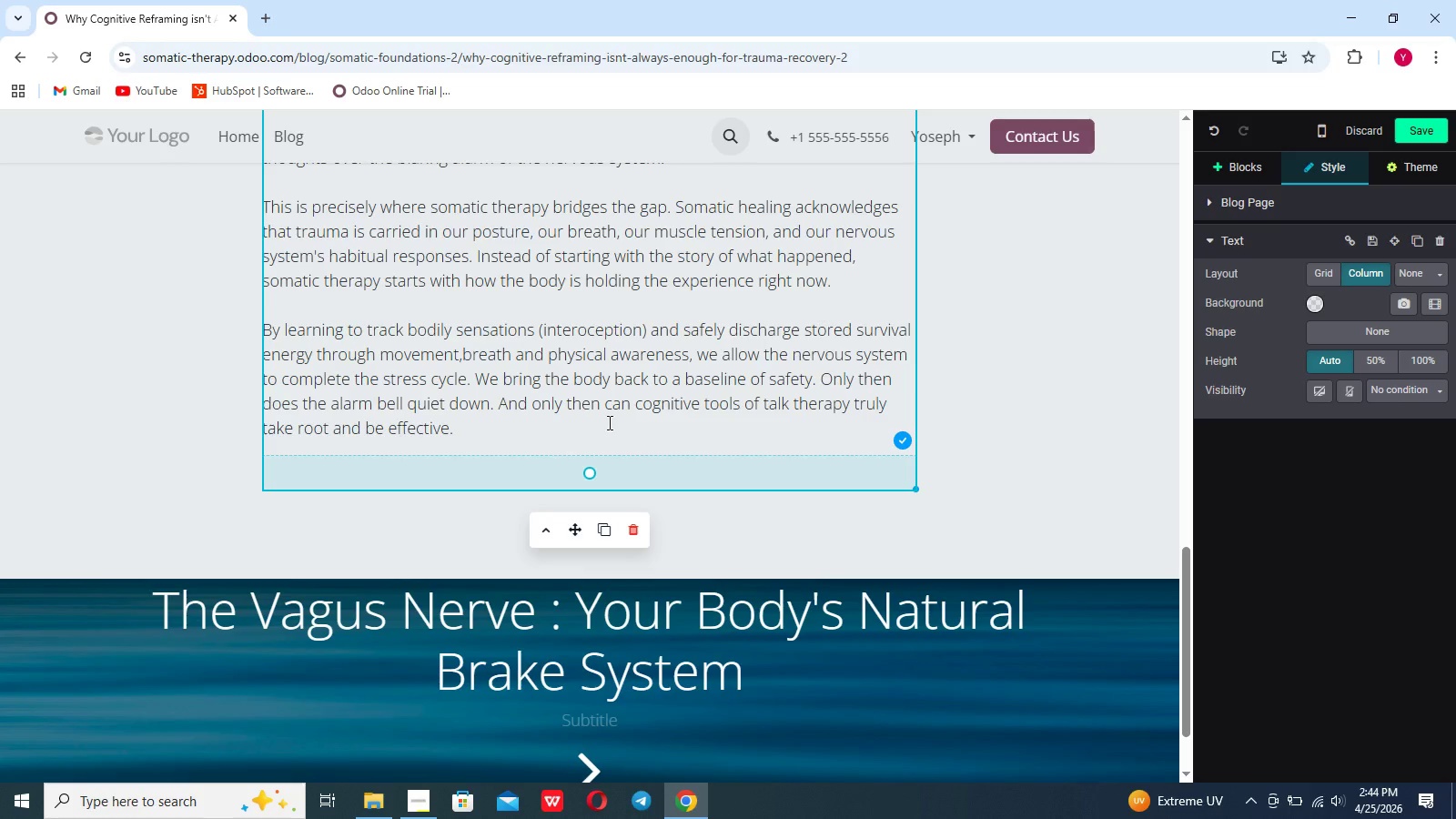 
left_click([729, 508])
 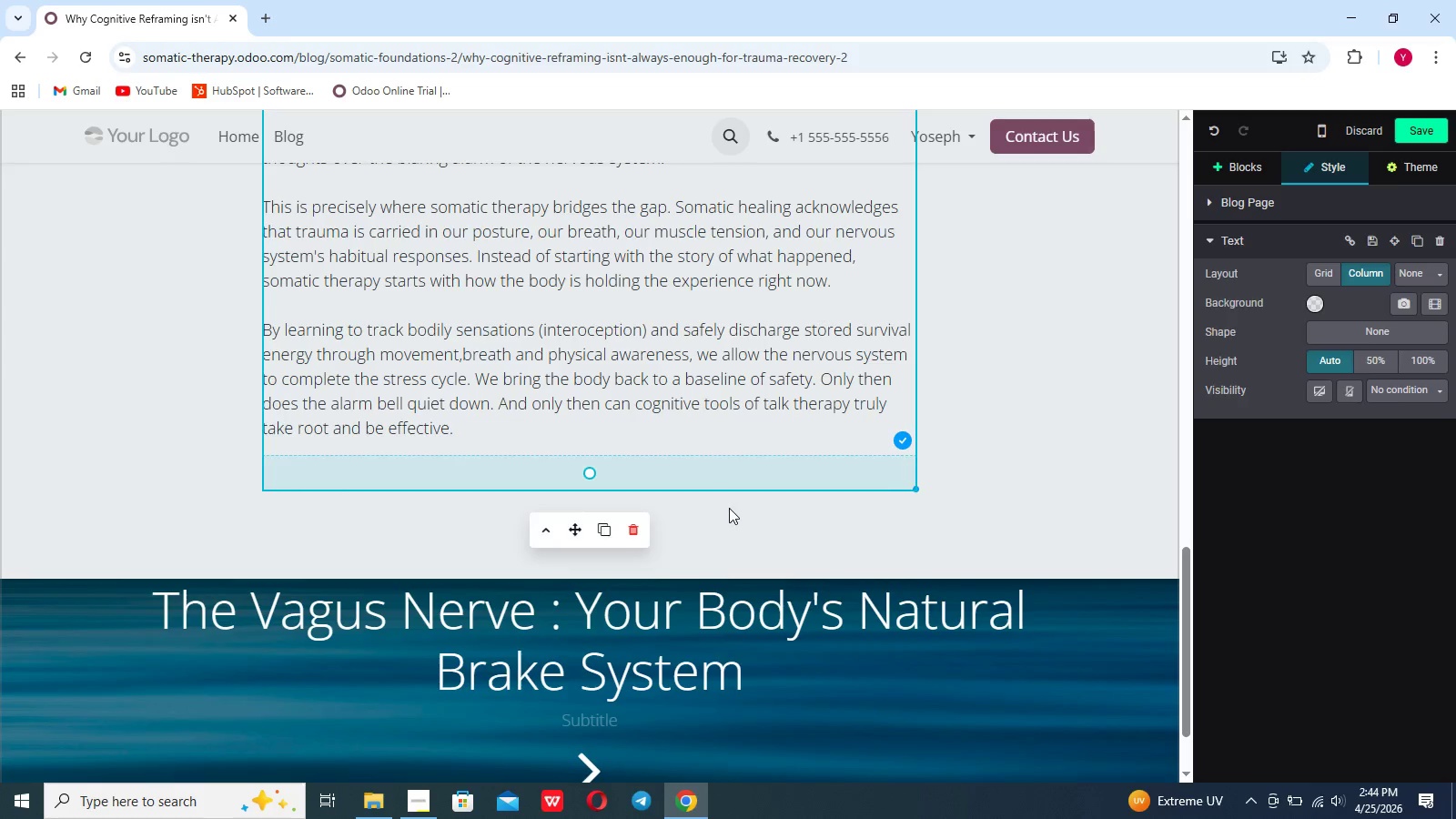 
left_click_drag(start_coordinate=[729, 508], to_coordinate=[1066, 339])
 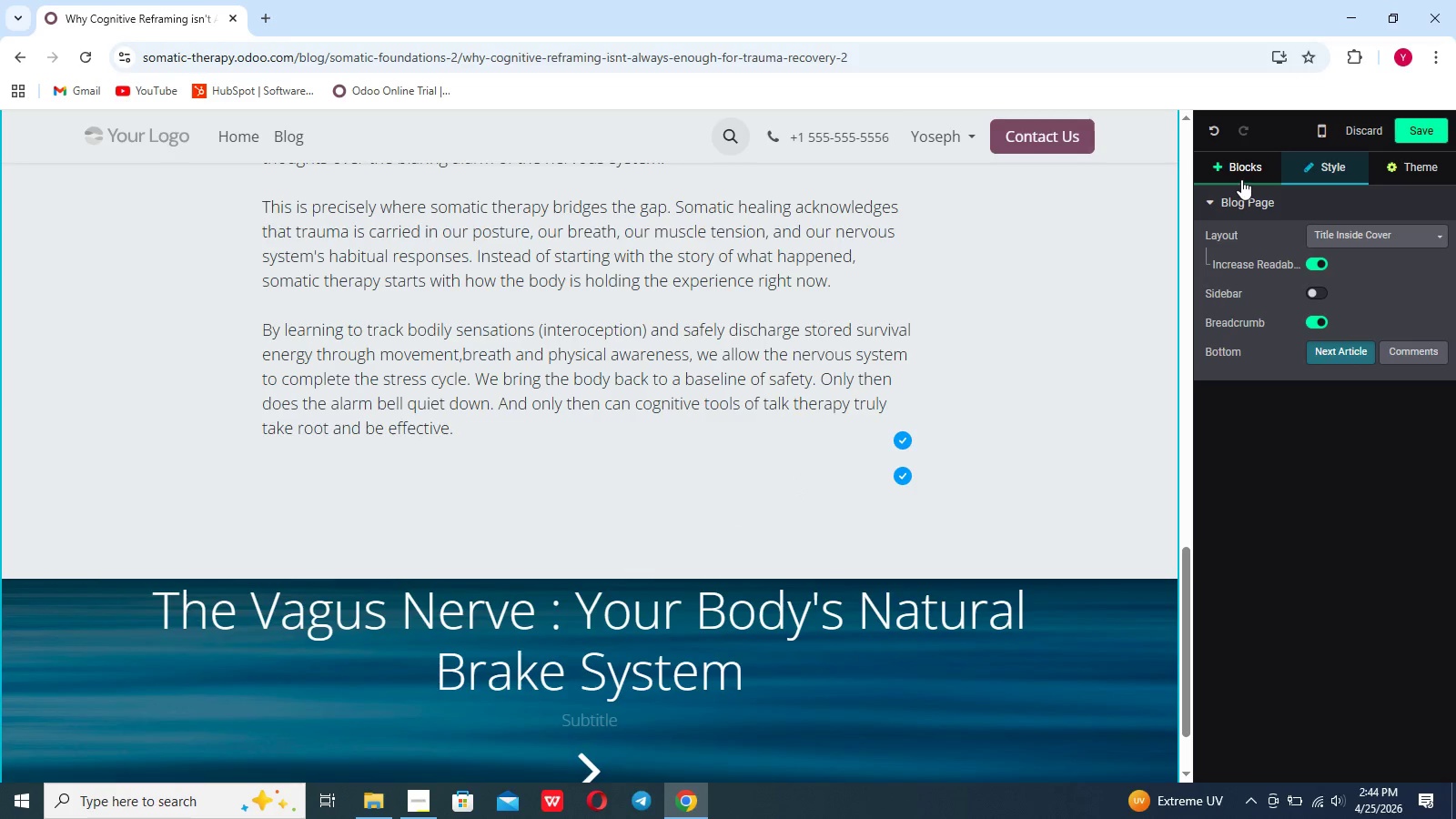 
left_click([1241, 176])
 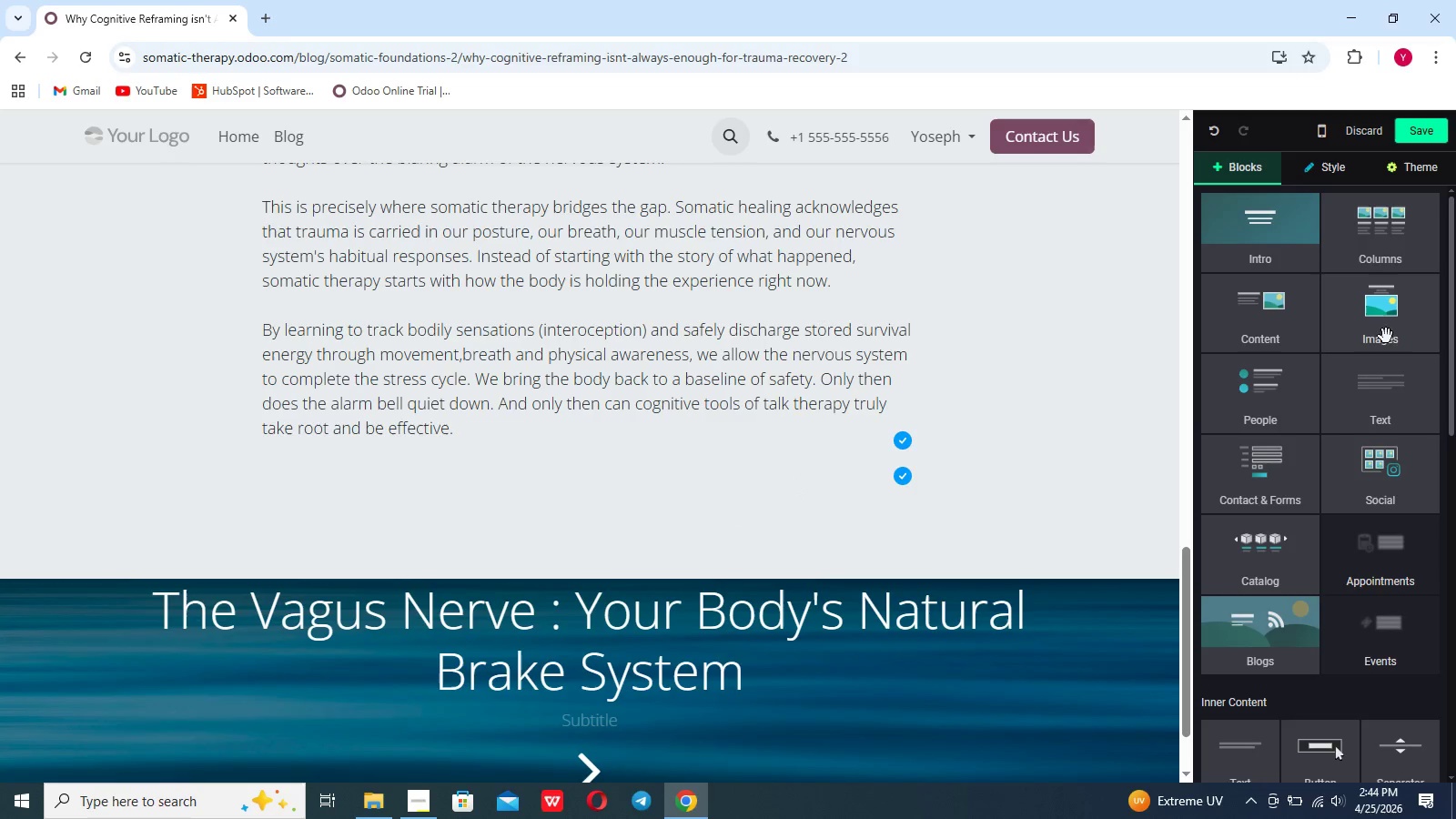 
left_click([1381, 430])
 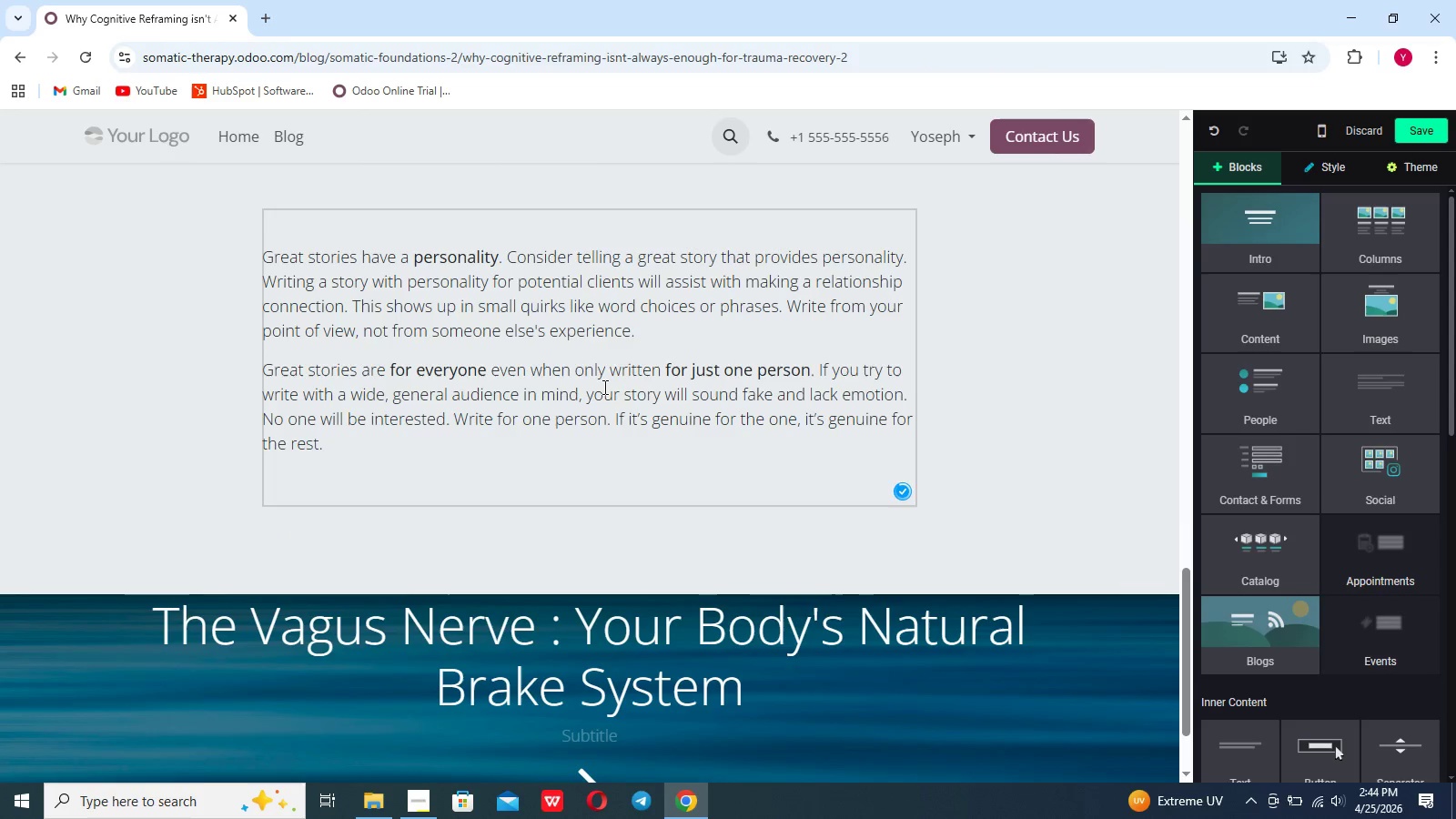 
left_click_drag(start_coordinate=[379, 451], to_coordinate=[281, 256])
 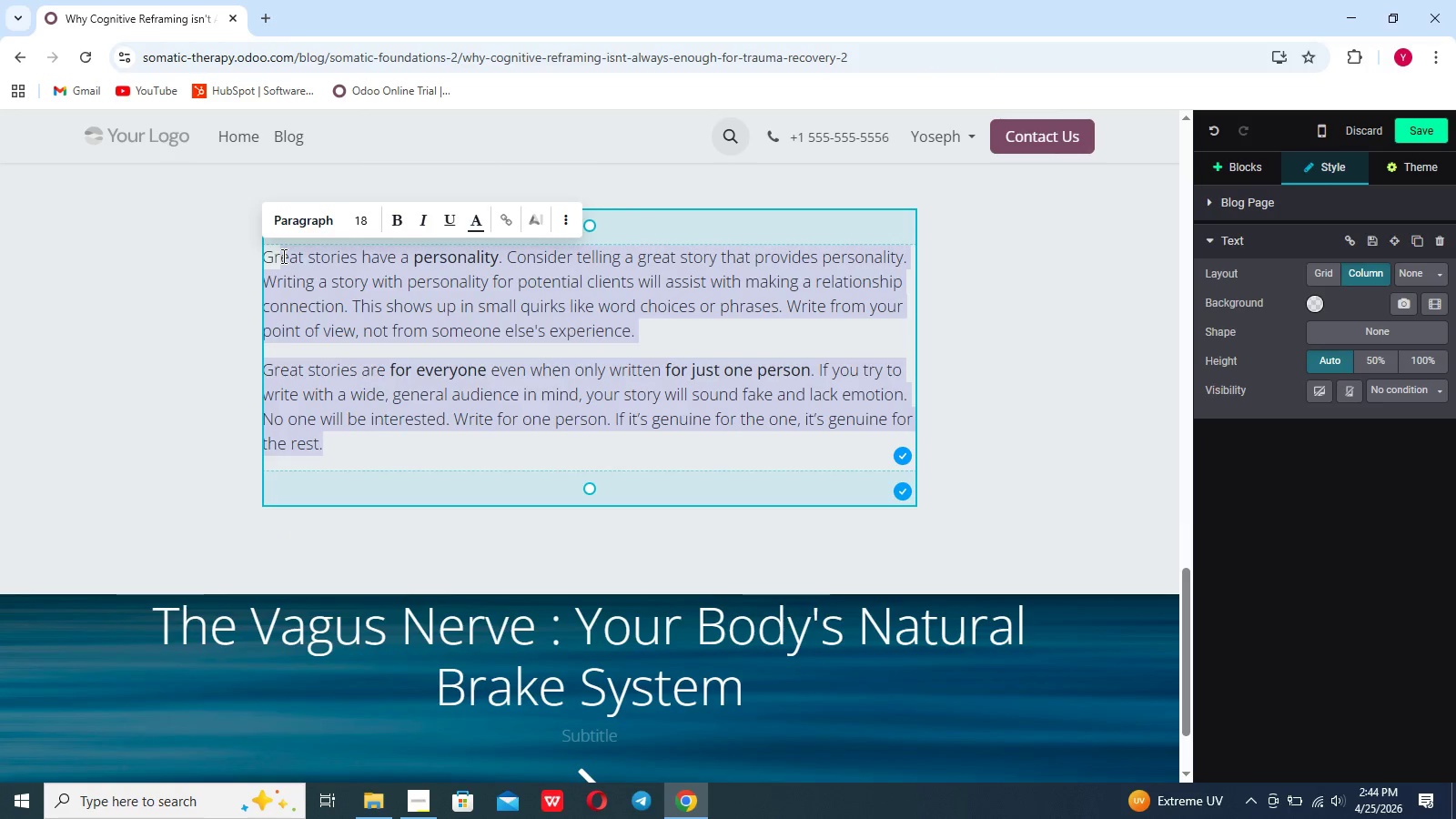 
key(Backspace)
 